 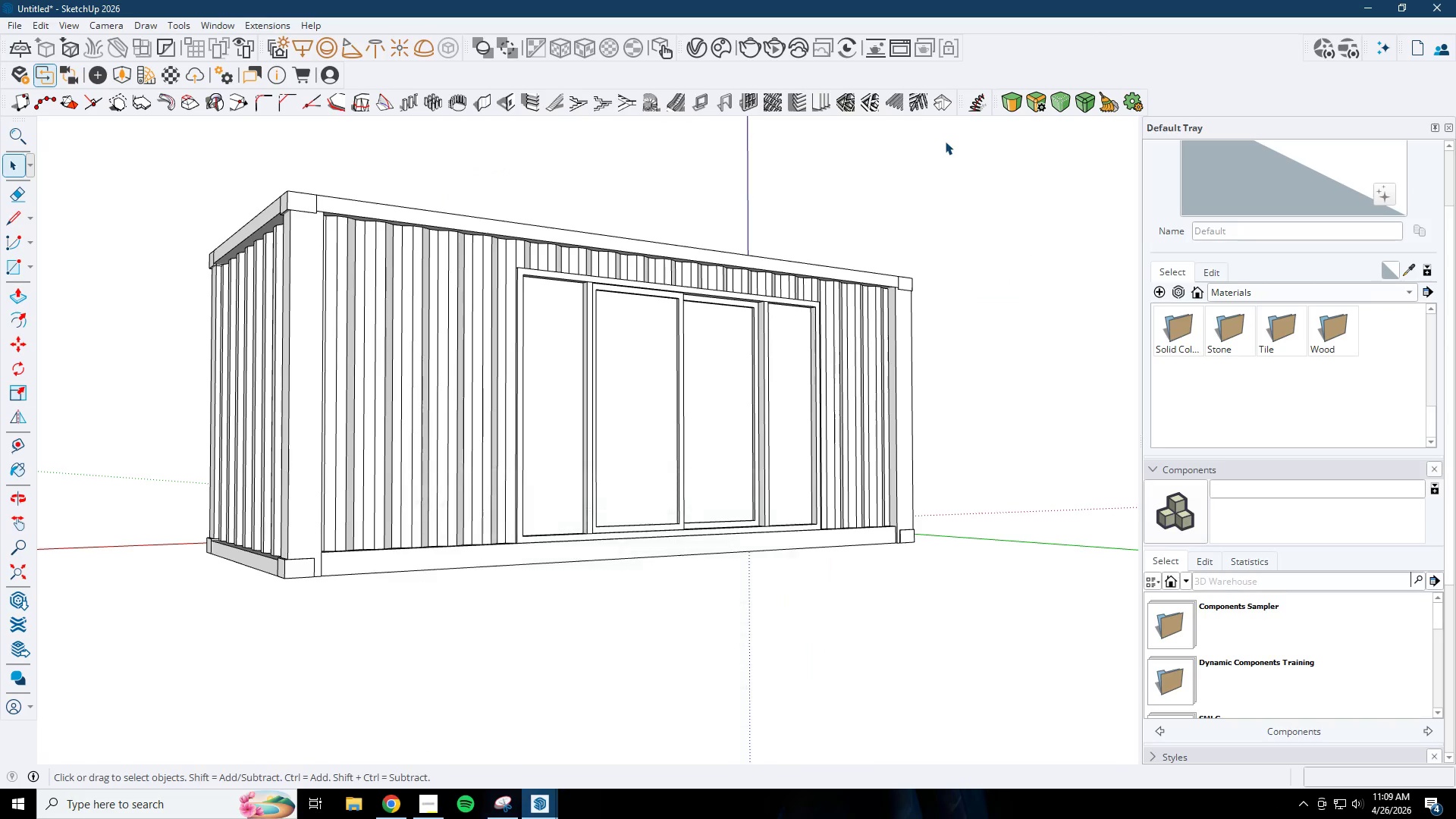 
scroll: coordinate [534, 569], scroll_direction: up, amount: 2.0
 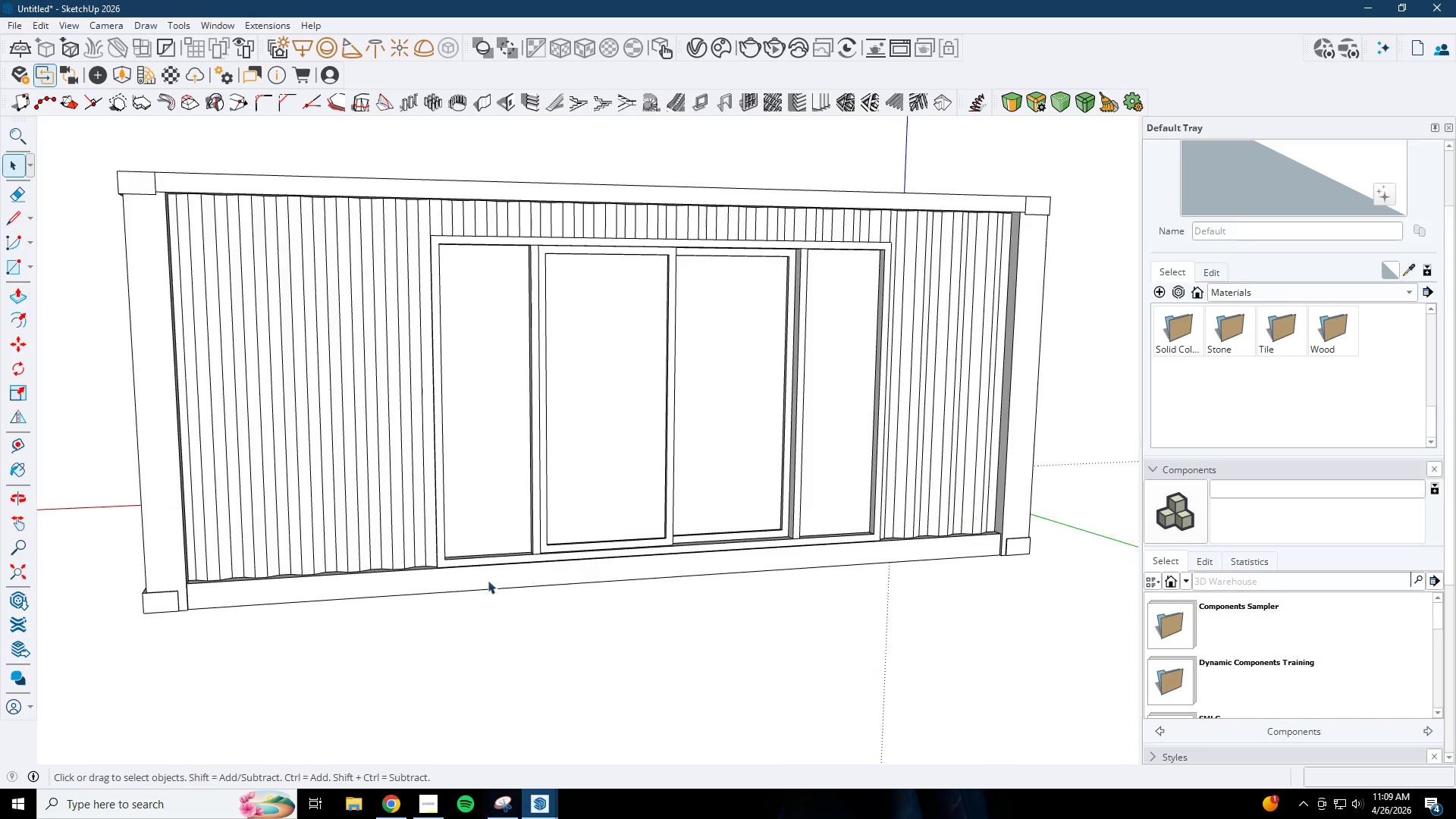 
left_click([916, 561])
 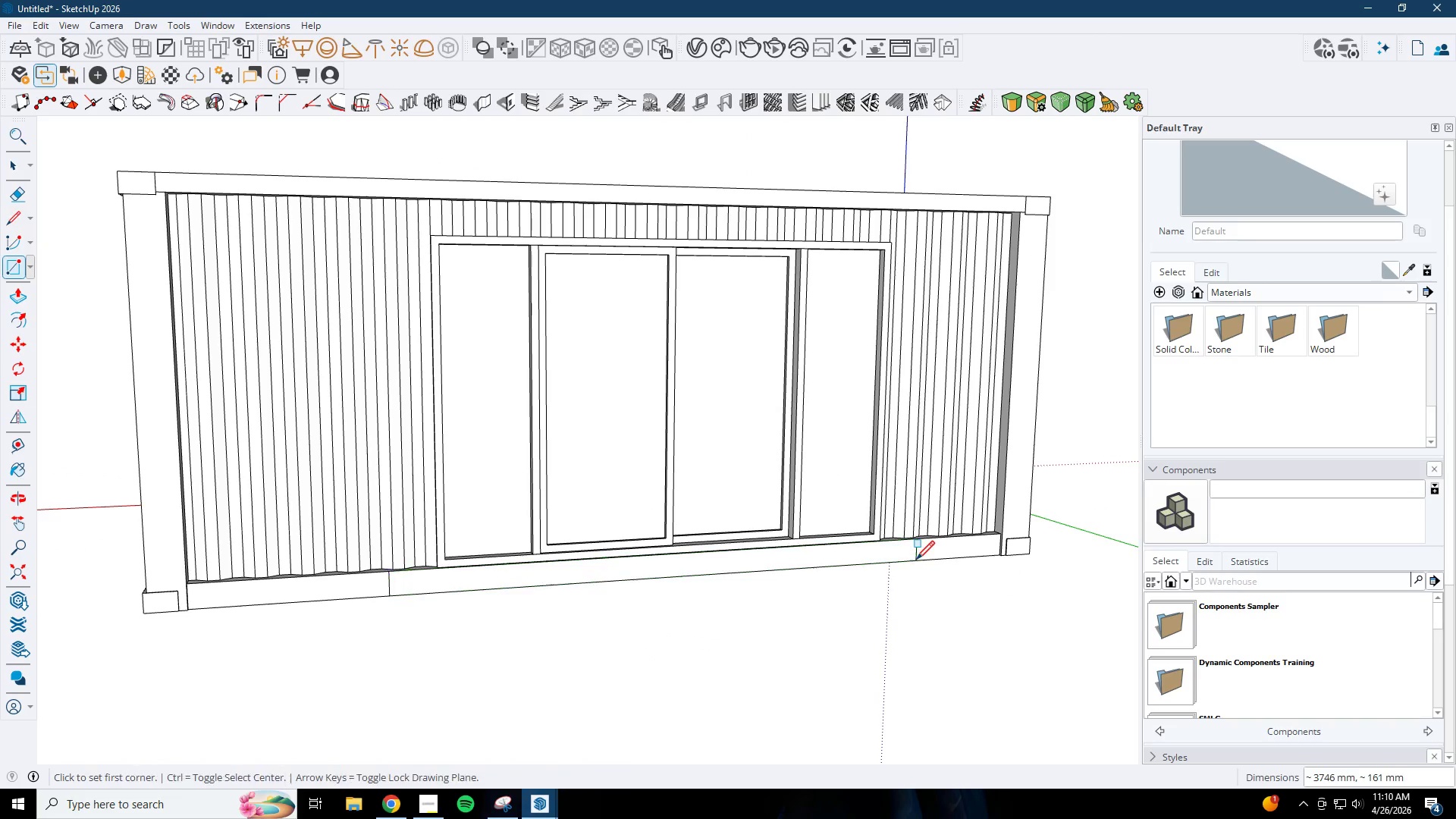 
key(P)
 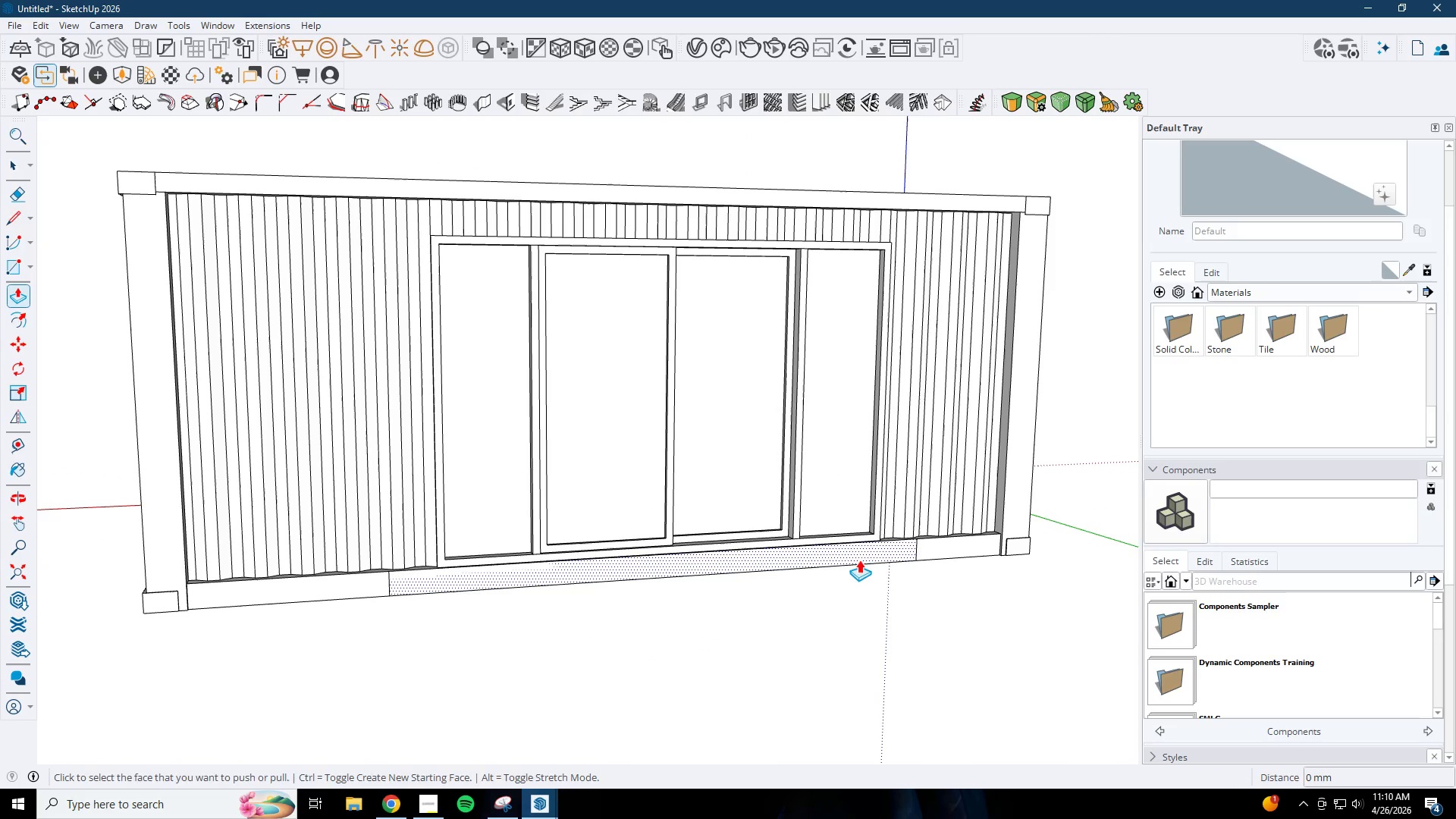 
left_click([857, 557])
 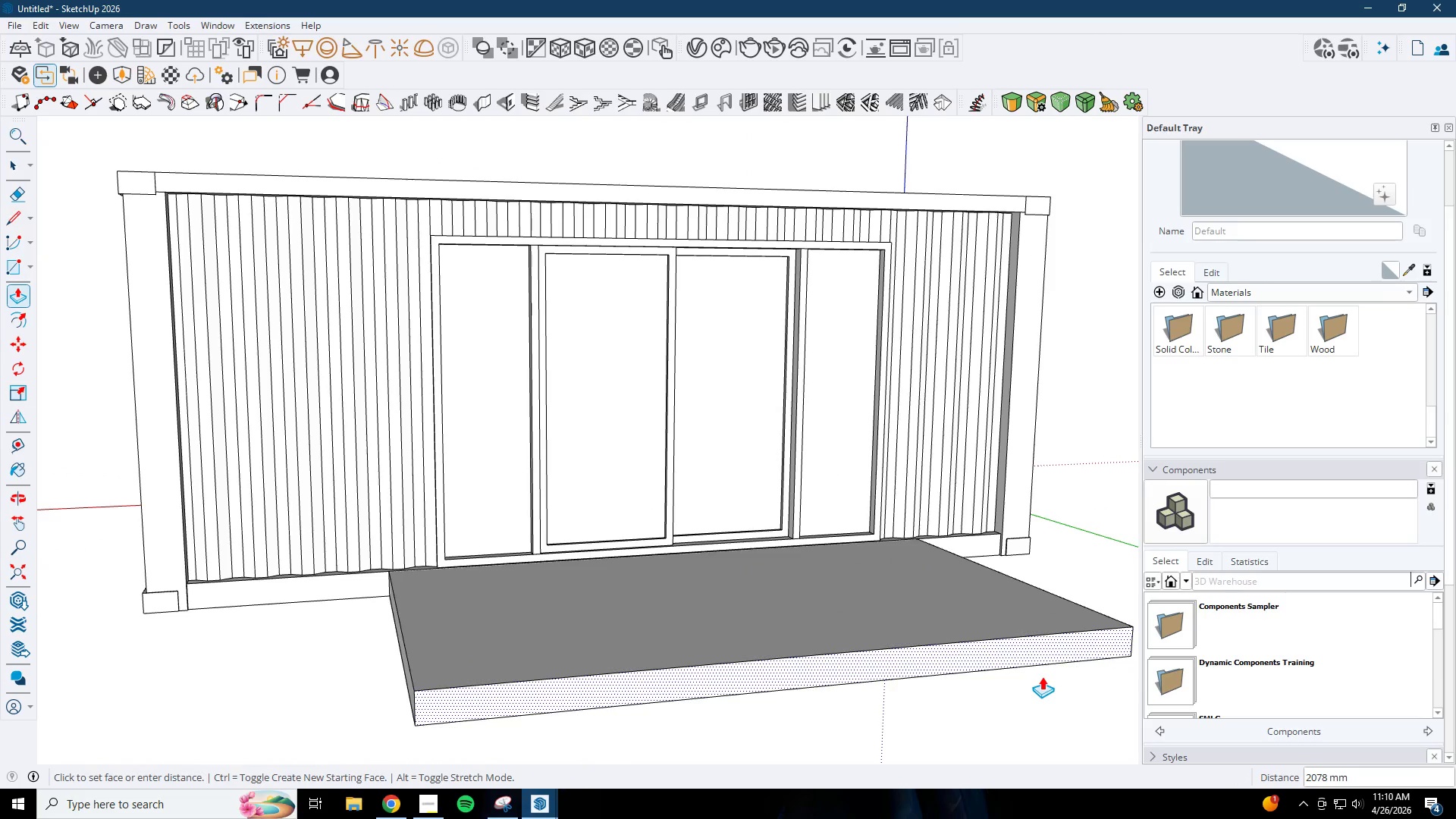 
key(Numpad2)
 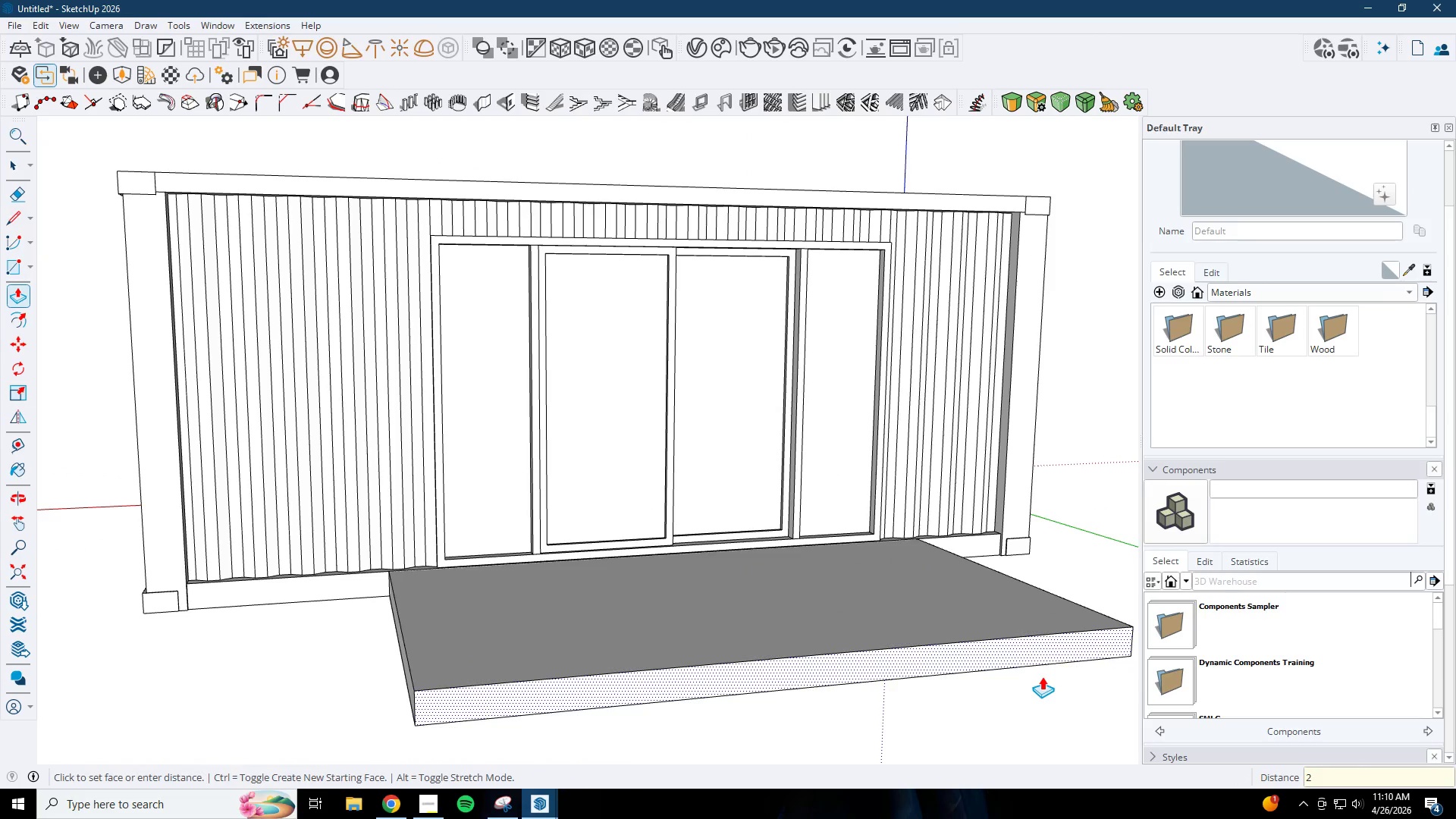 
key(Numpad0)
 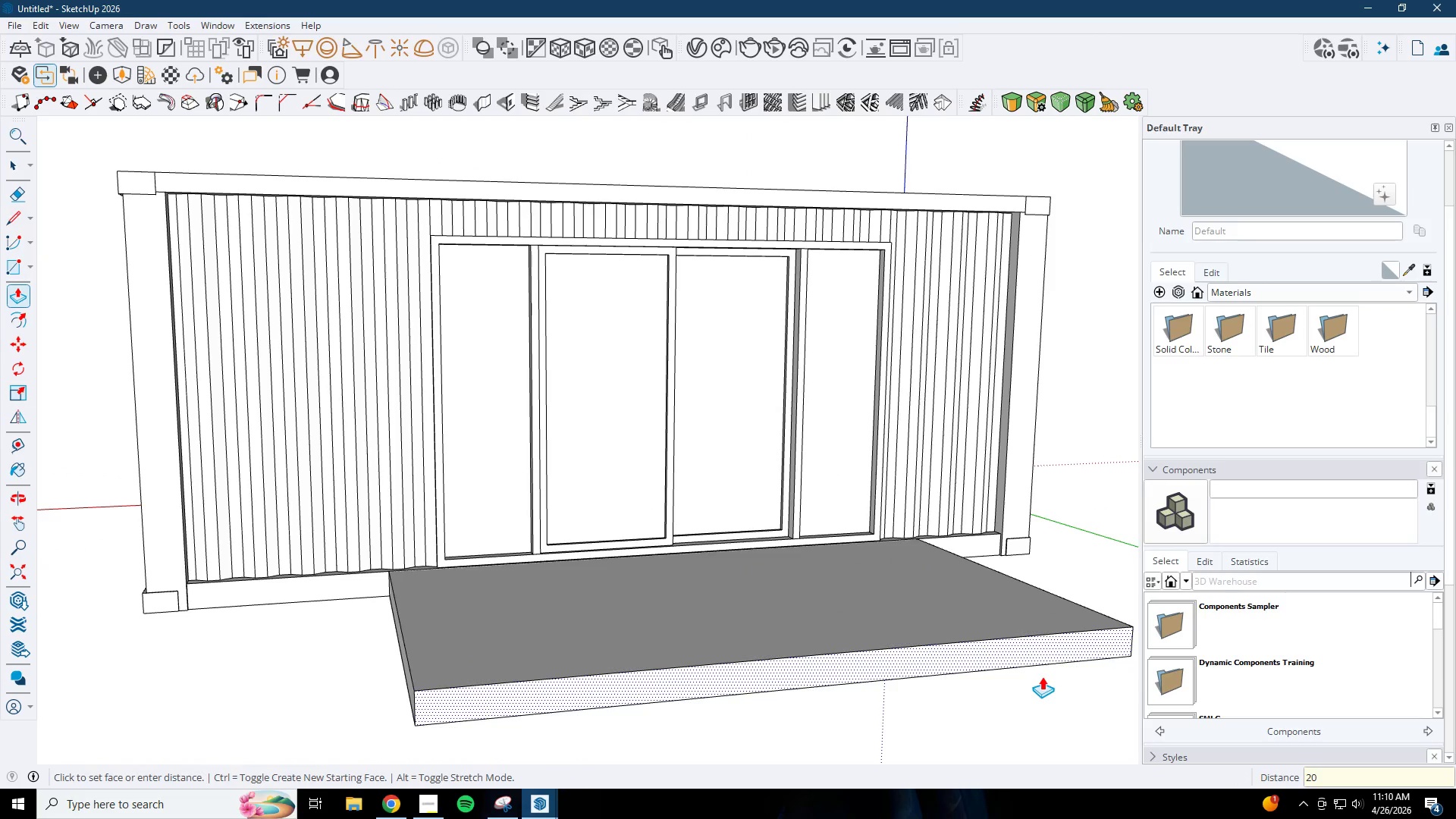 
key(Numpad0)
 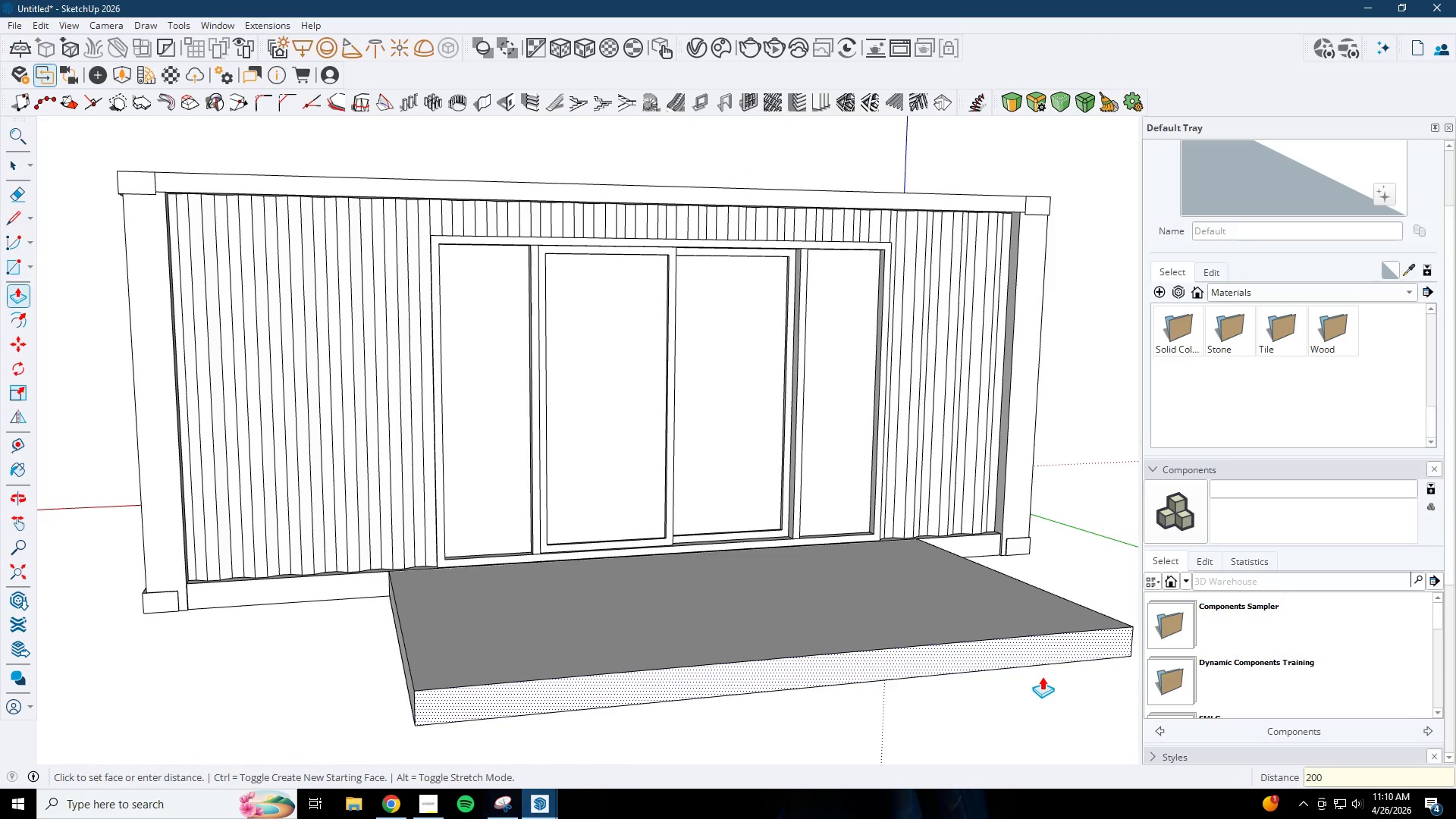 
key(Numpad0)
 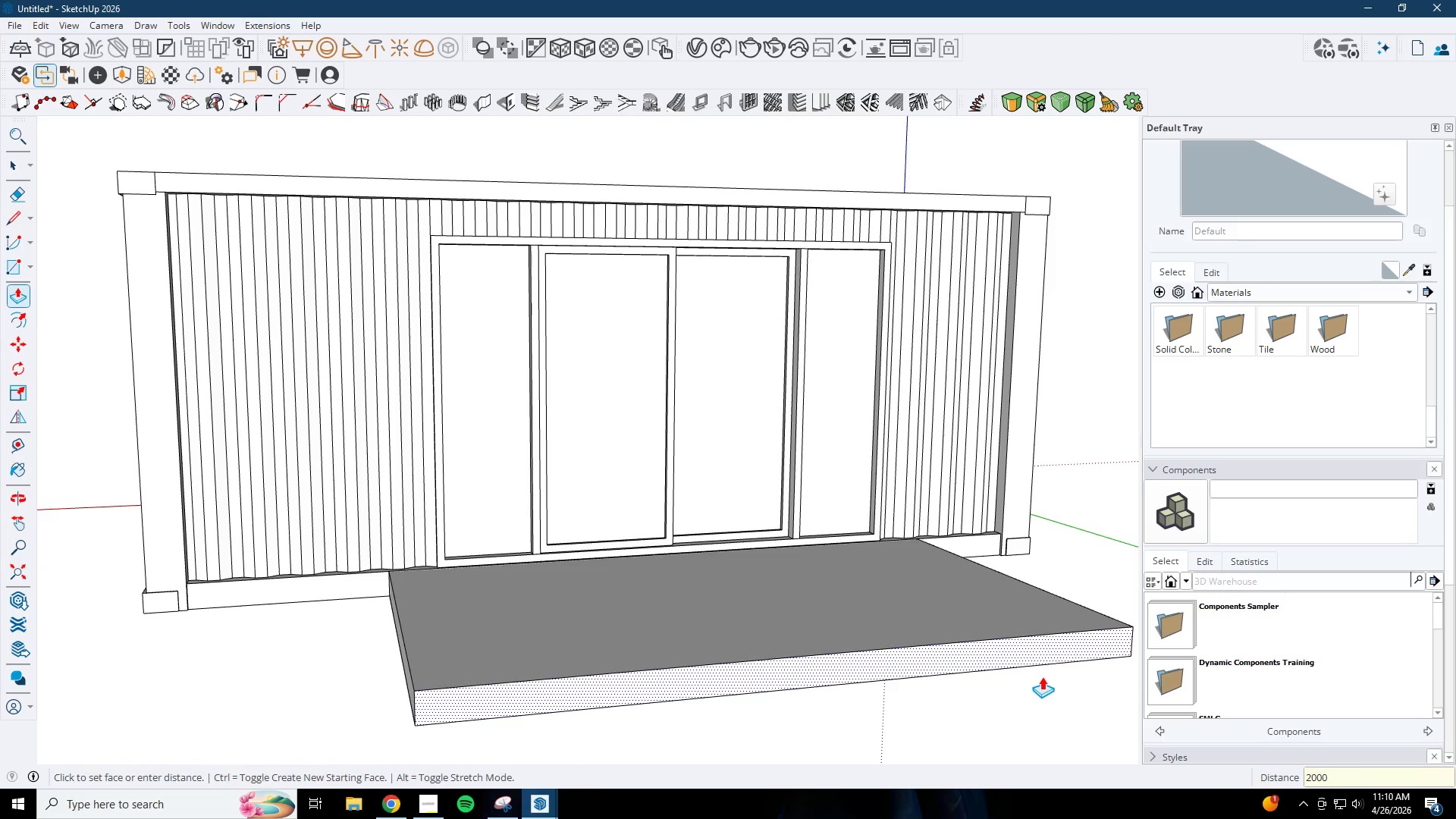 
key(NumpadEnter)
 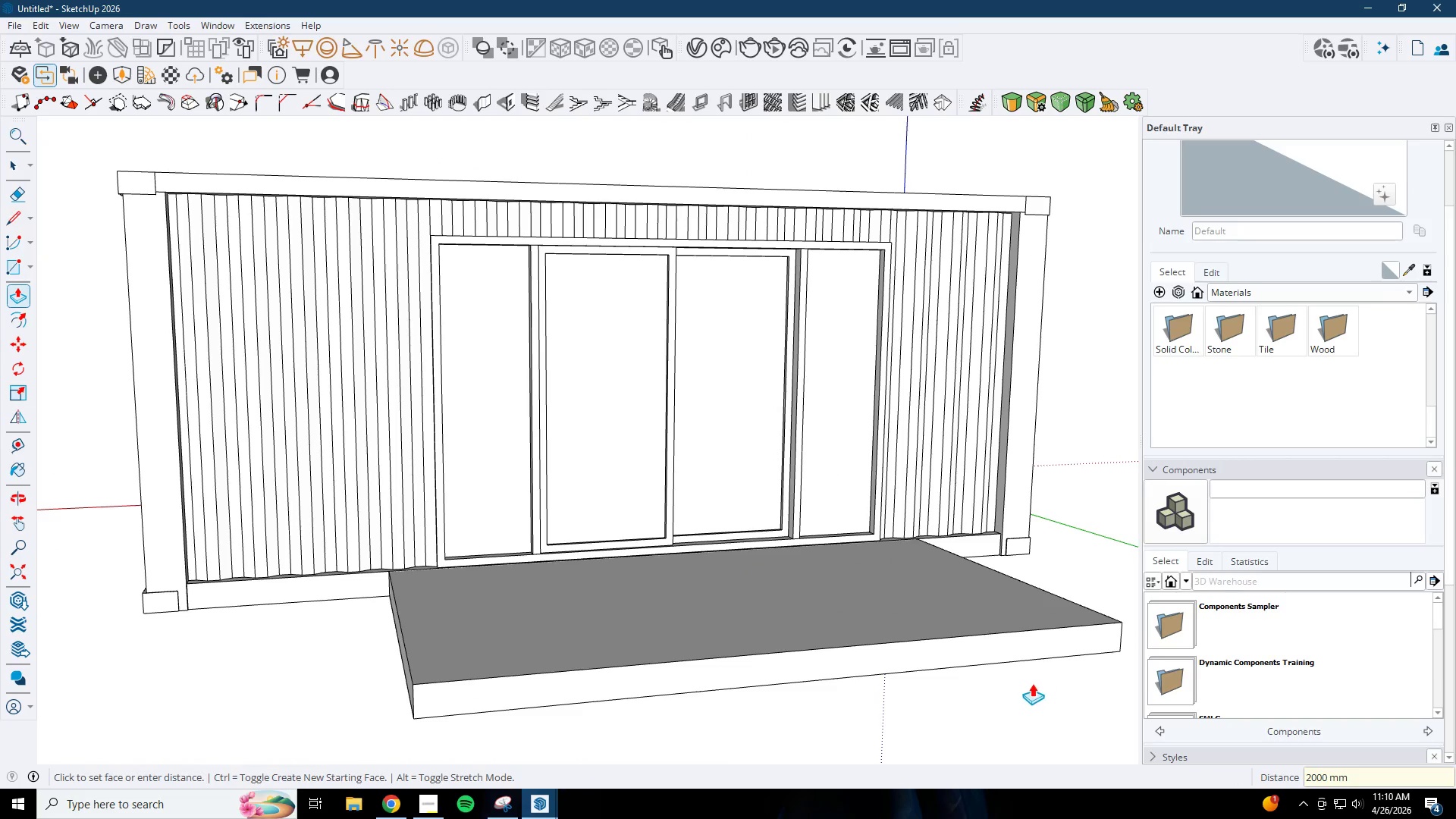 
scroll: coordinate [810, 482], scroll_direction: down, amount: 8.0
 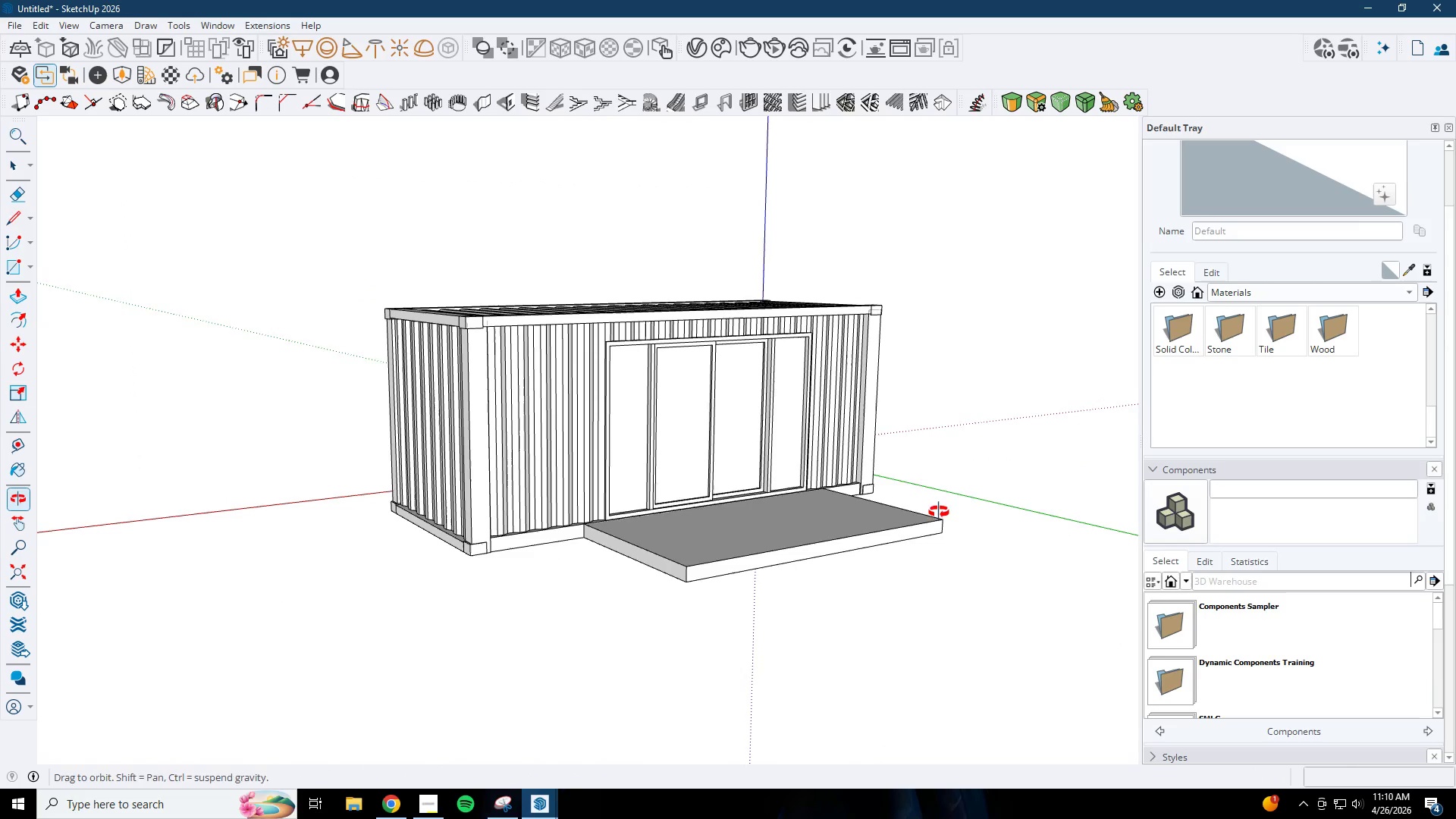 
left_click([826, 547])
 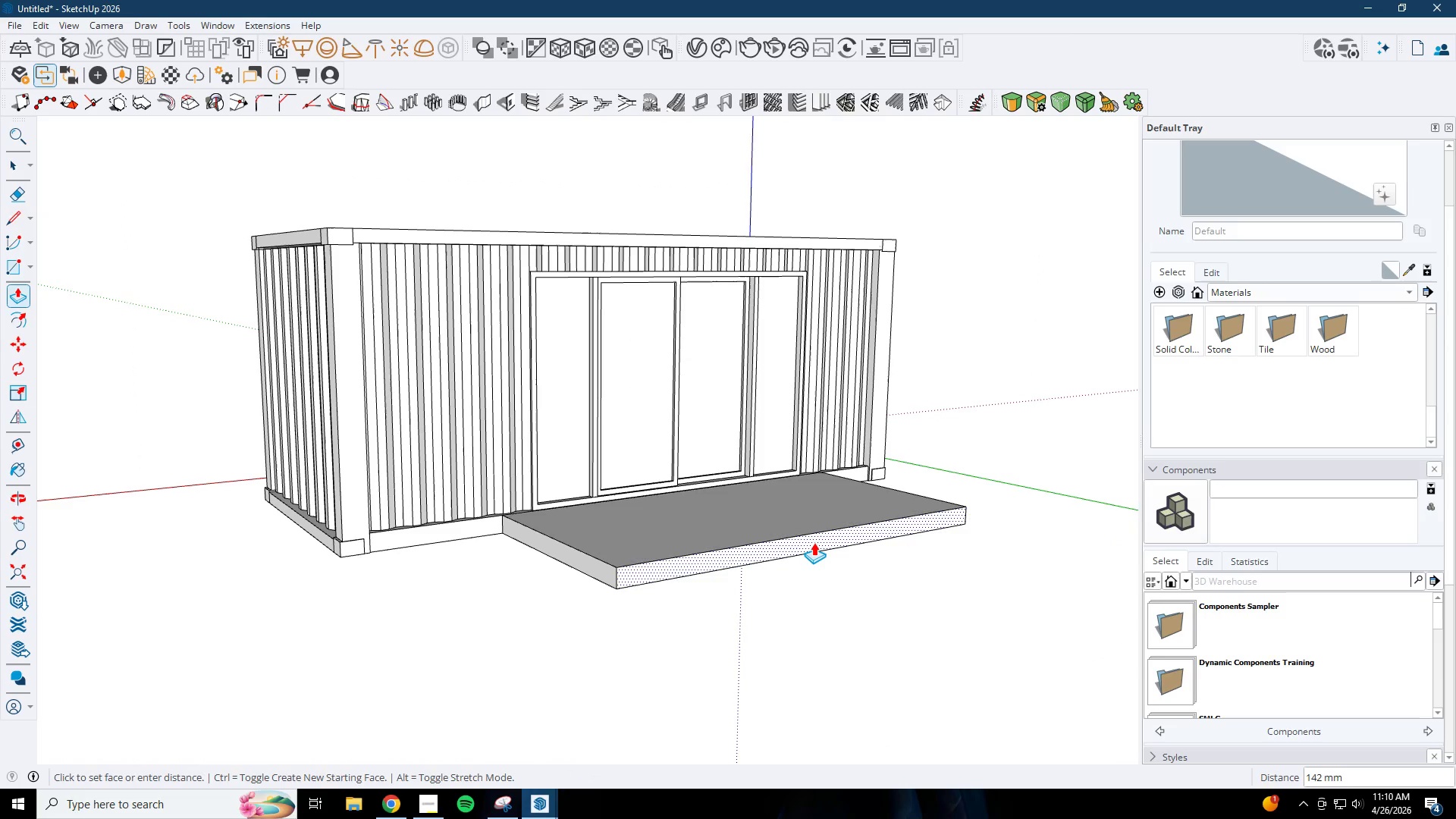 
scroll: coordinate [830, 551], scroll_direction: up, amount: 3.0
 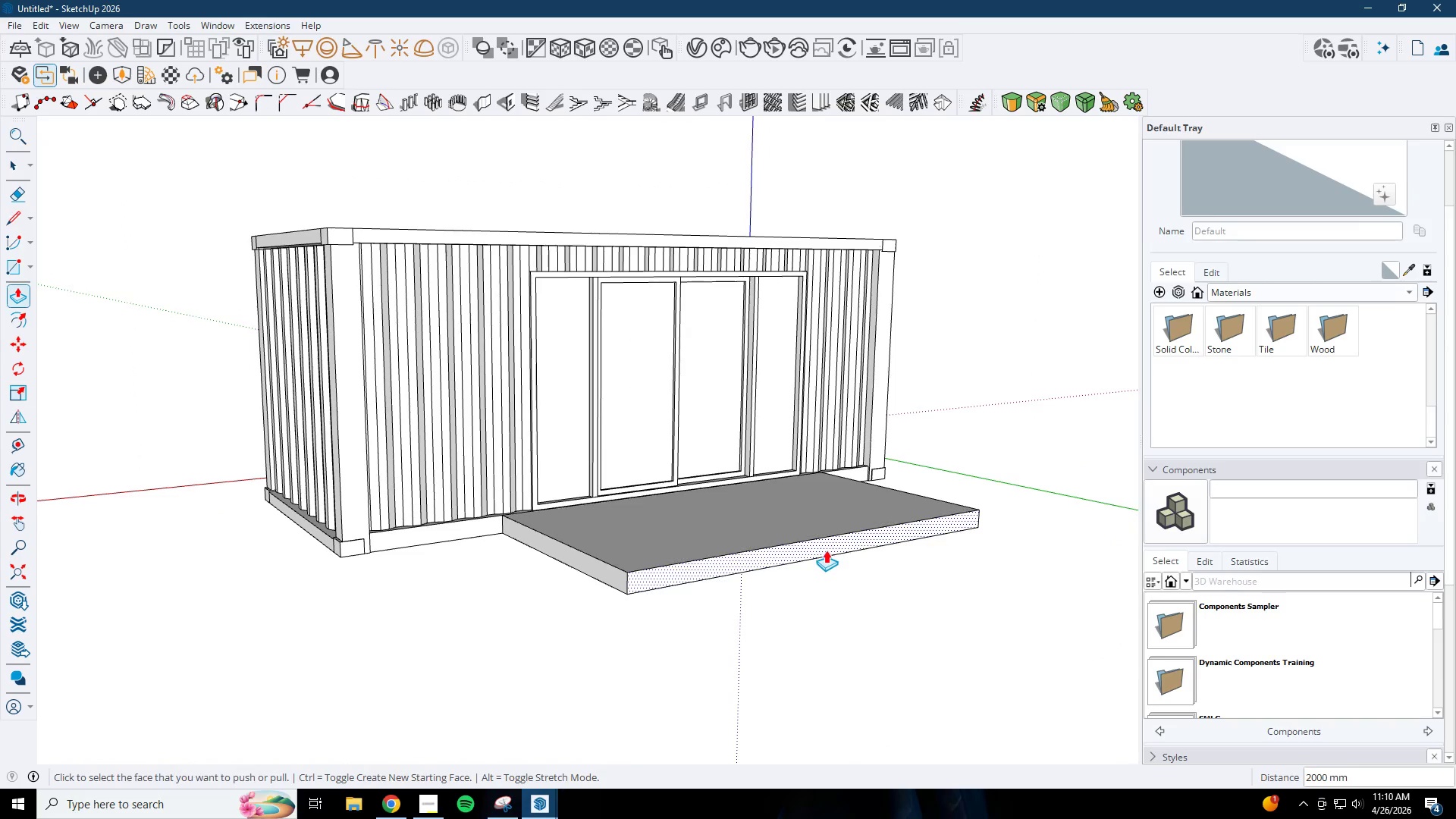 
key(Numpad2)
 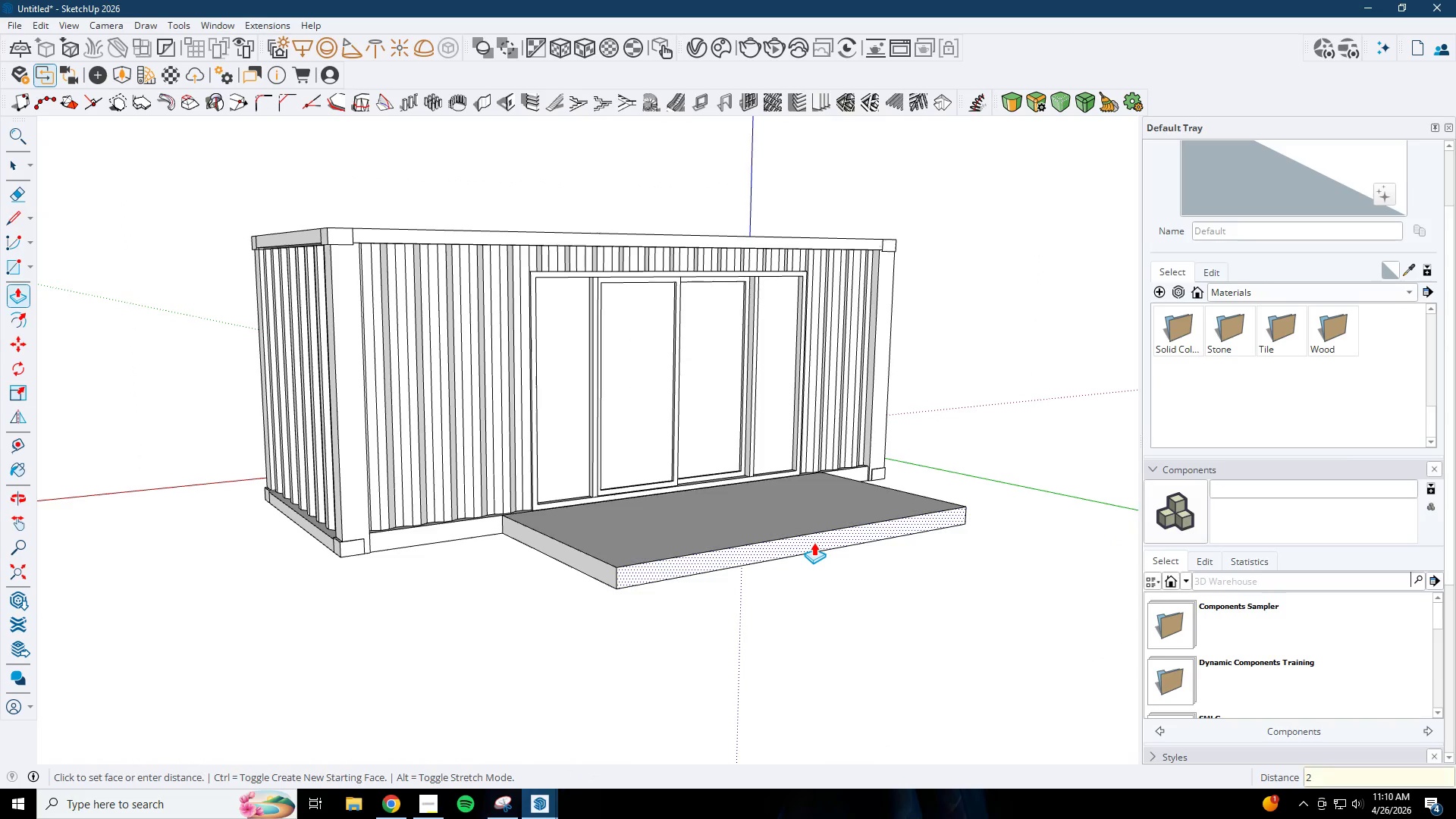 
key(Numpad0)
 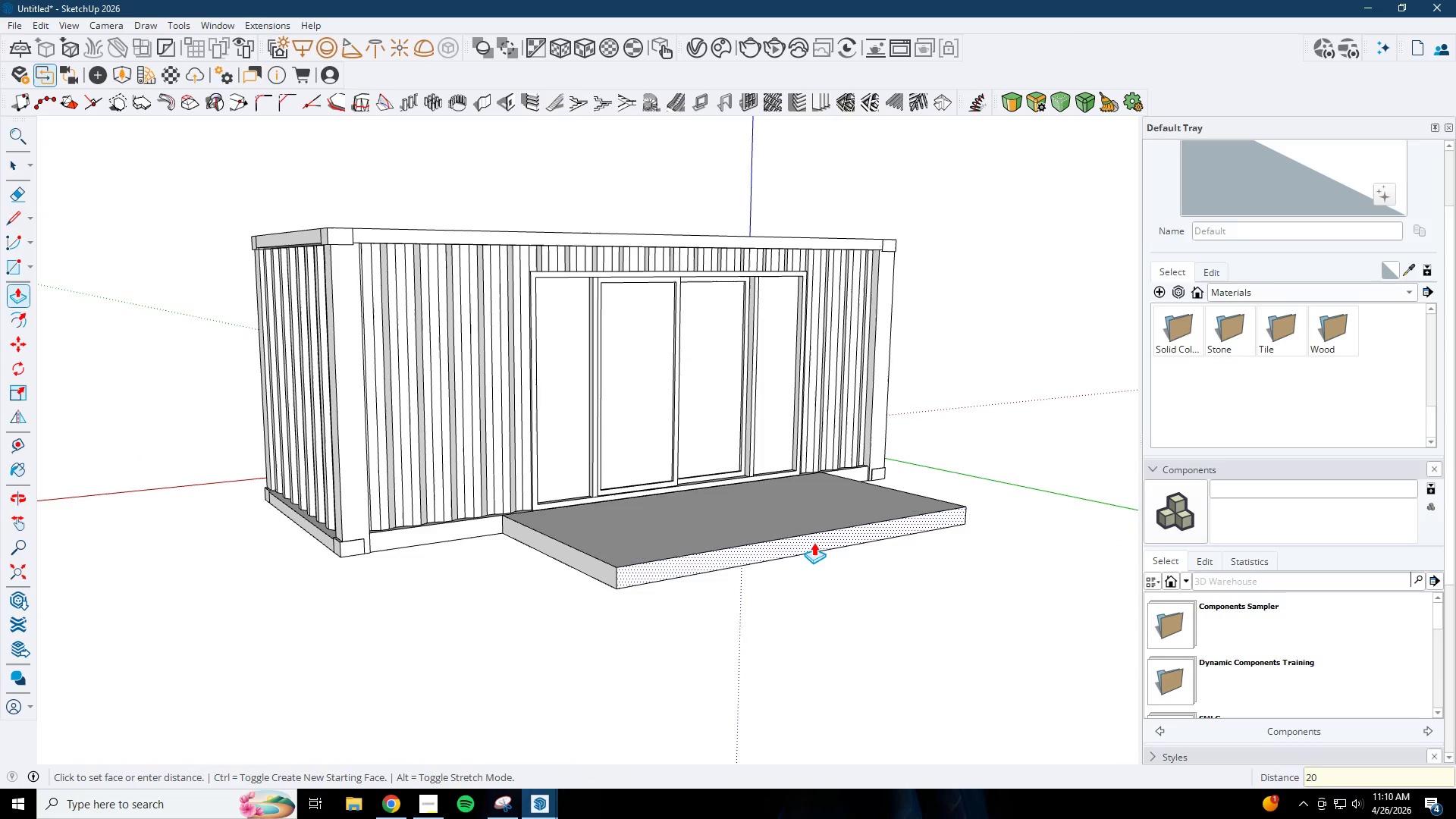 
key(Numpad0)
 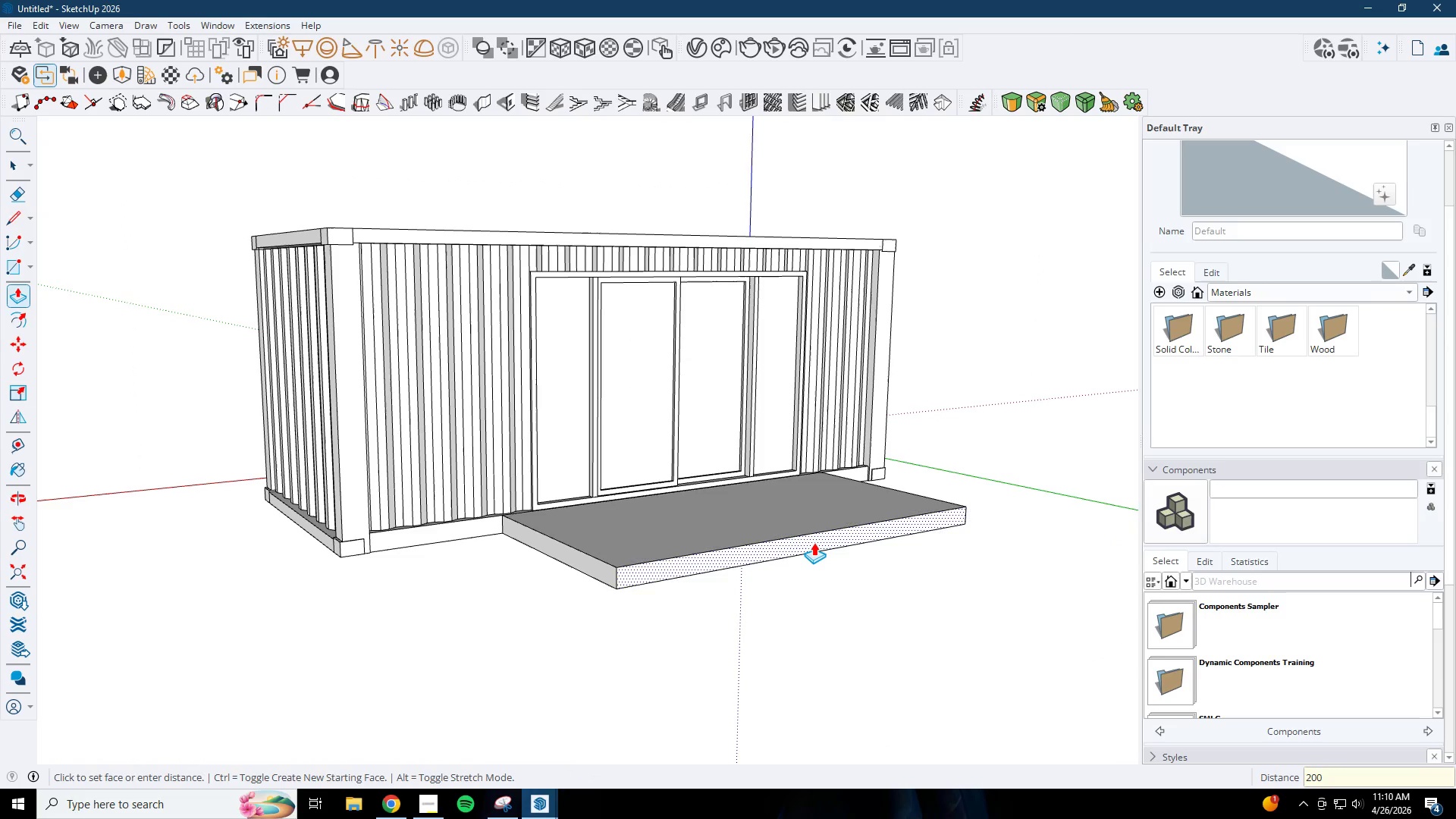 
key(NumpadEnter)
 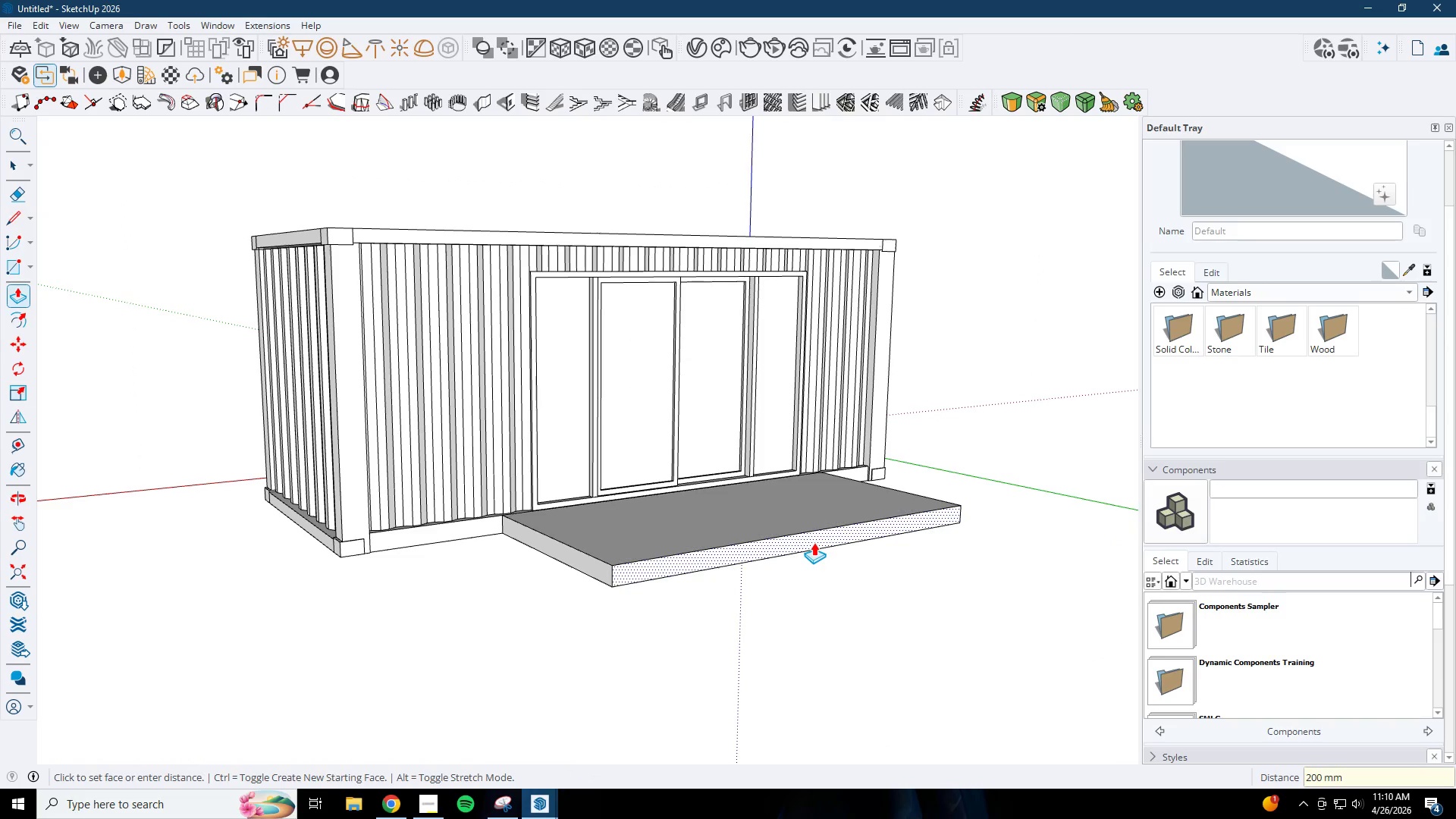 
key(Space)
 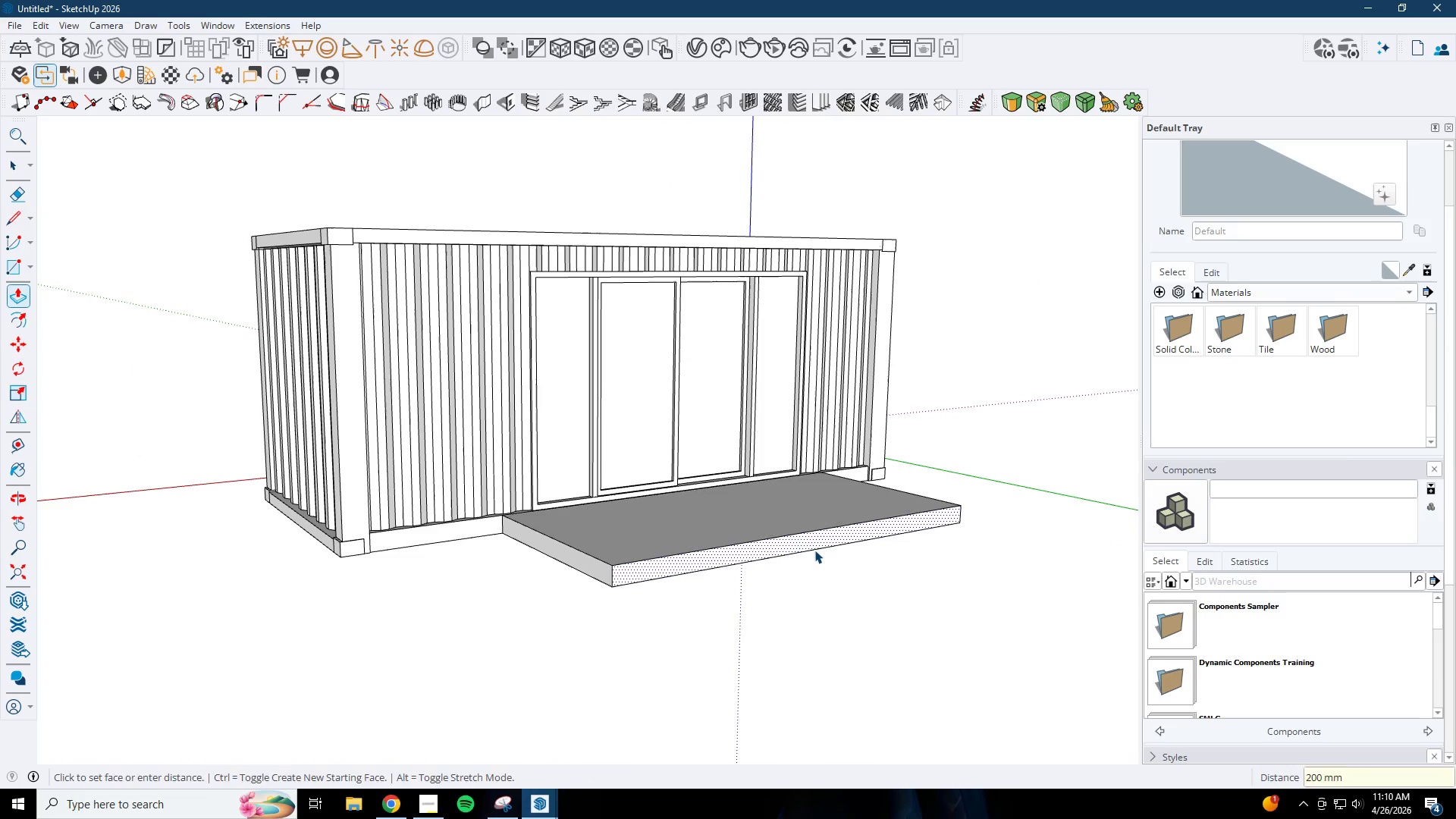 
key(Escape)
 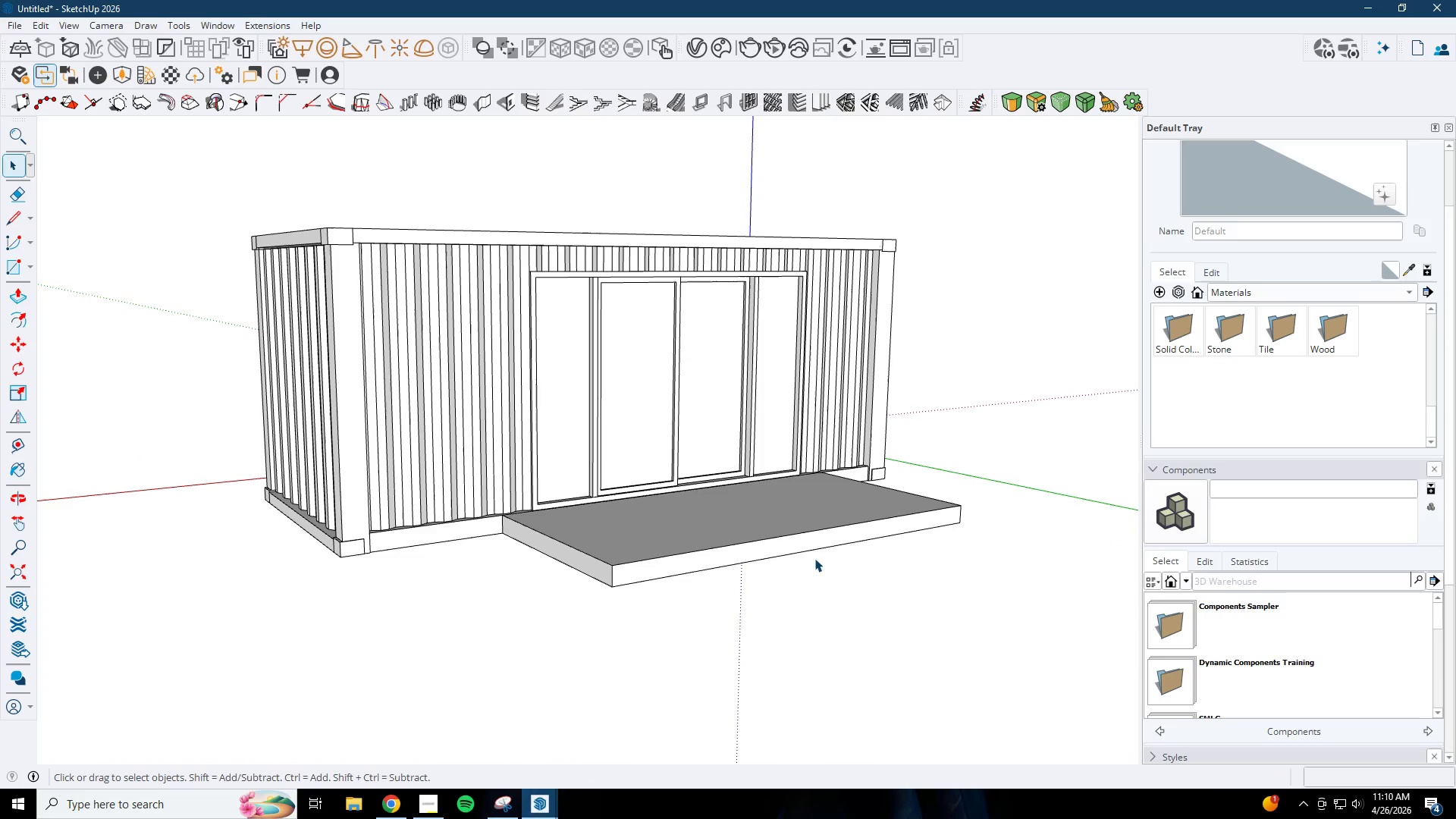 
key(Escape)
 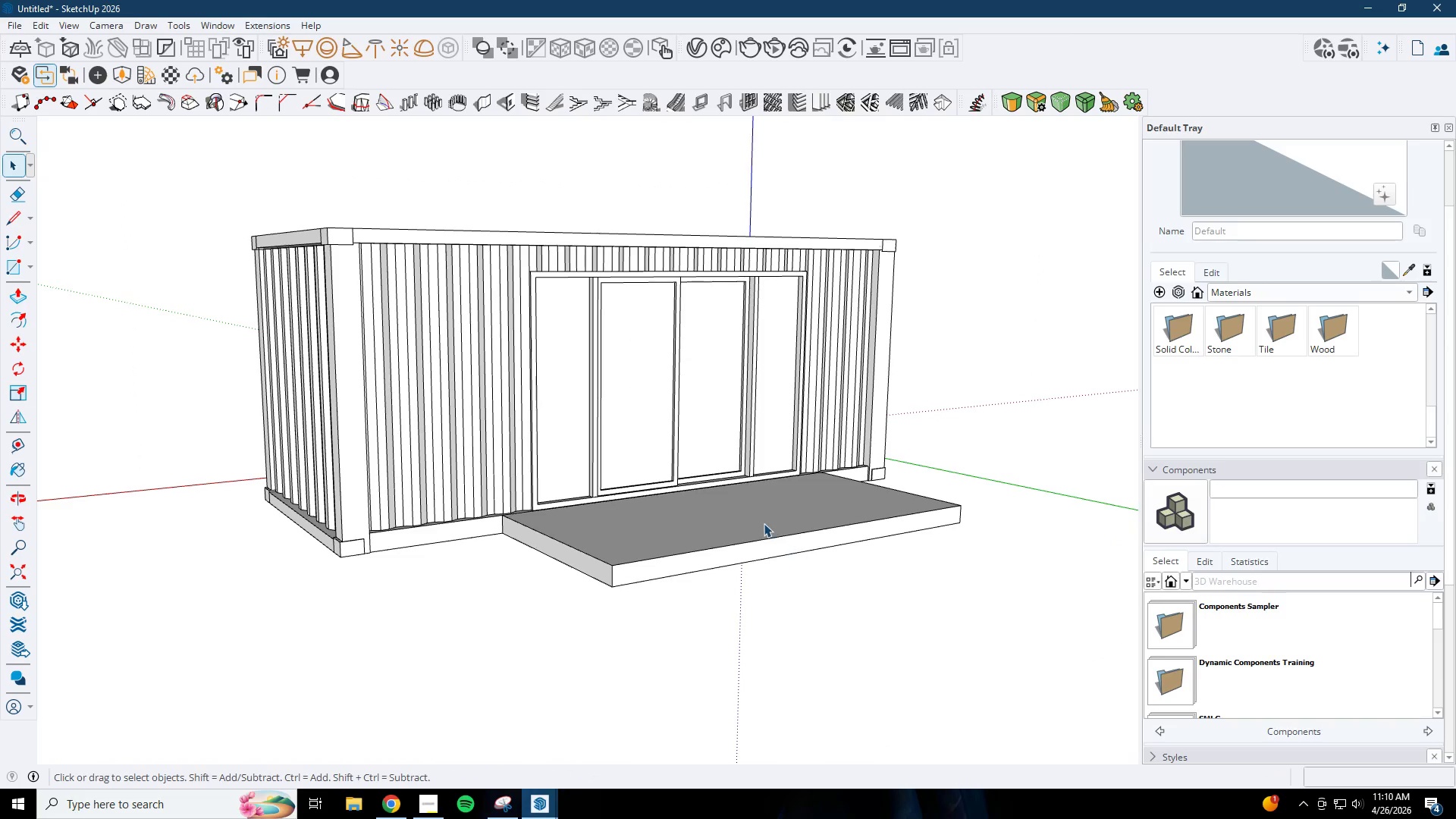 
double_click([764, 523])
 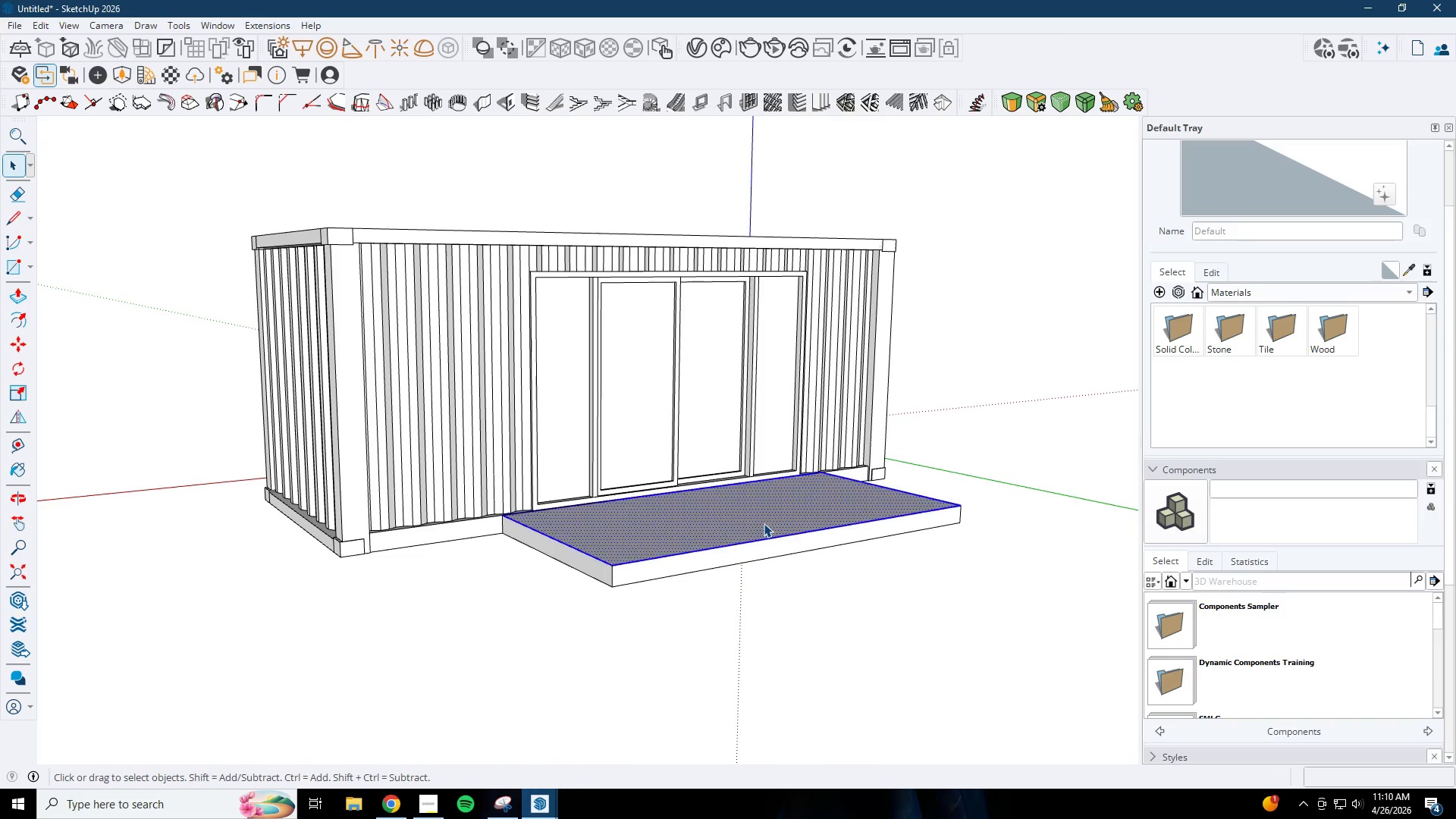 
triple_click([764, 523])
 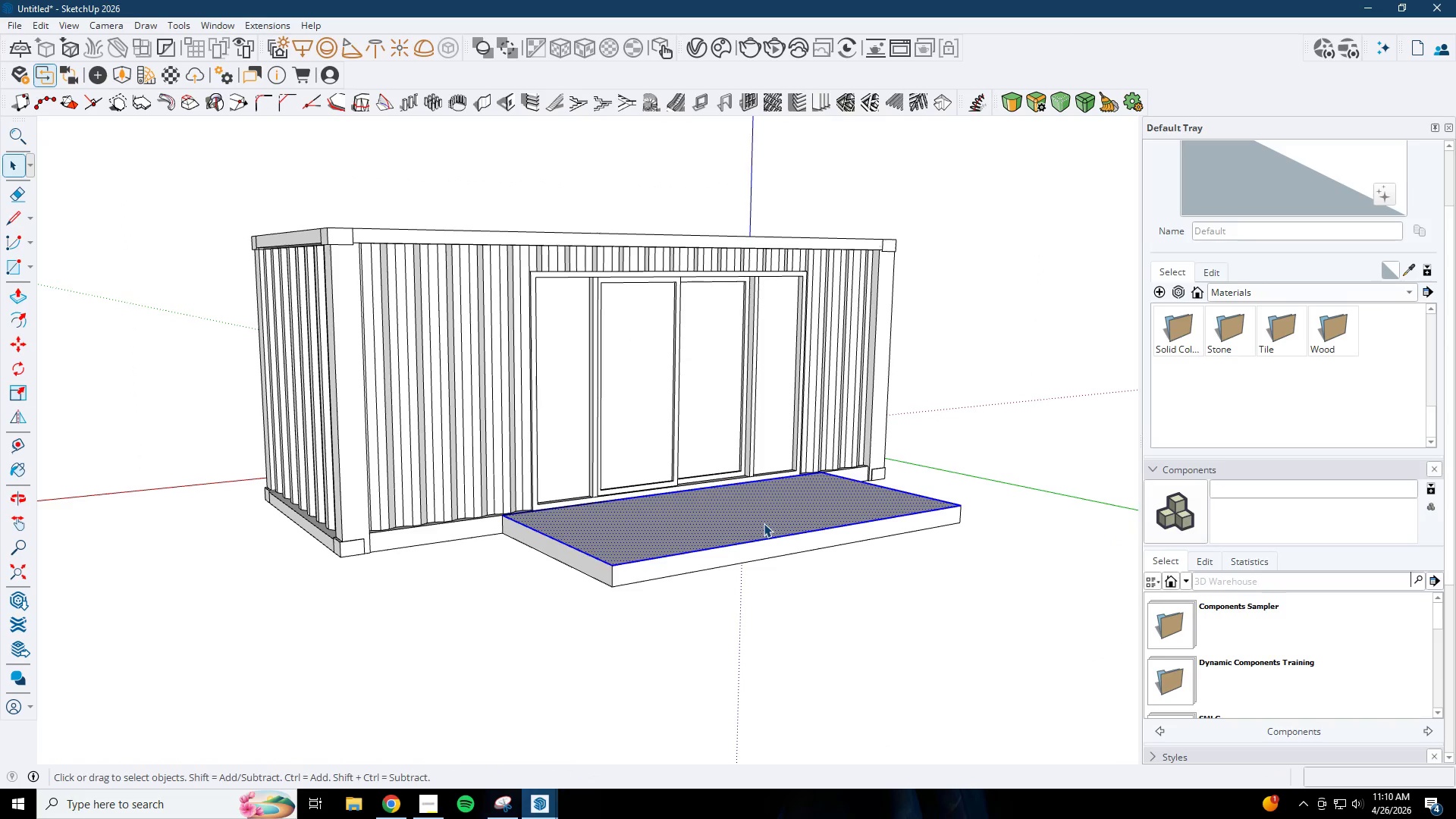 
triple_click([764, 523])
 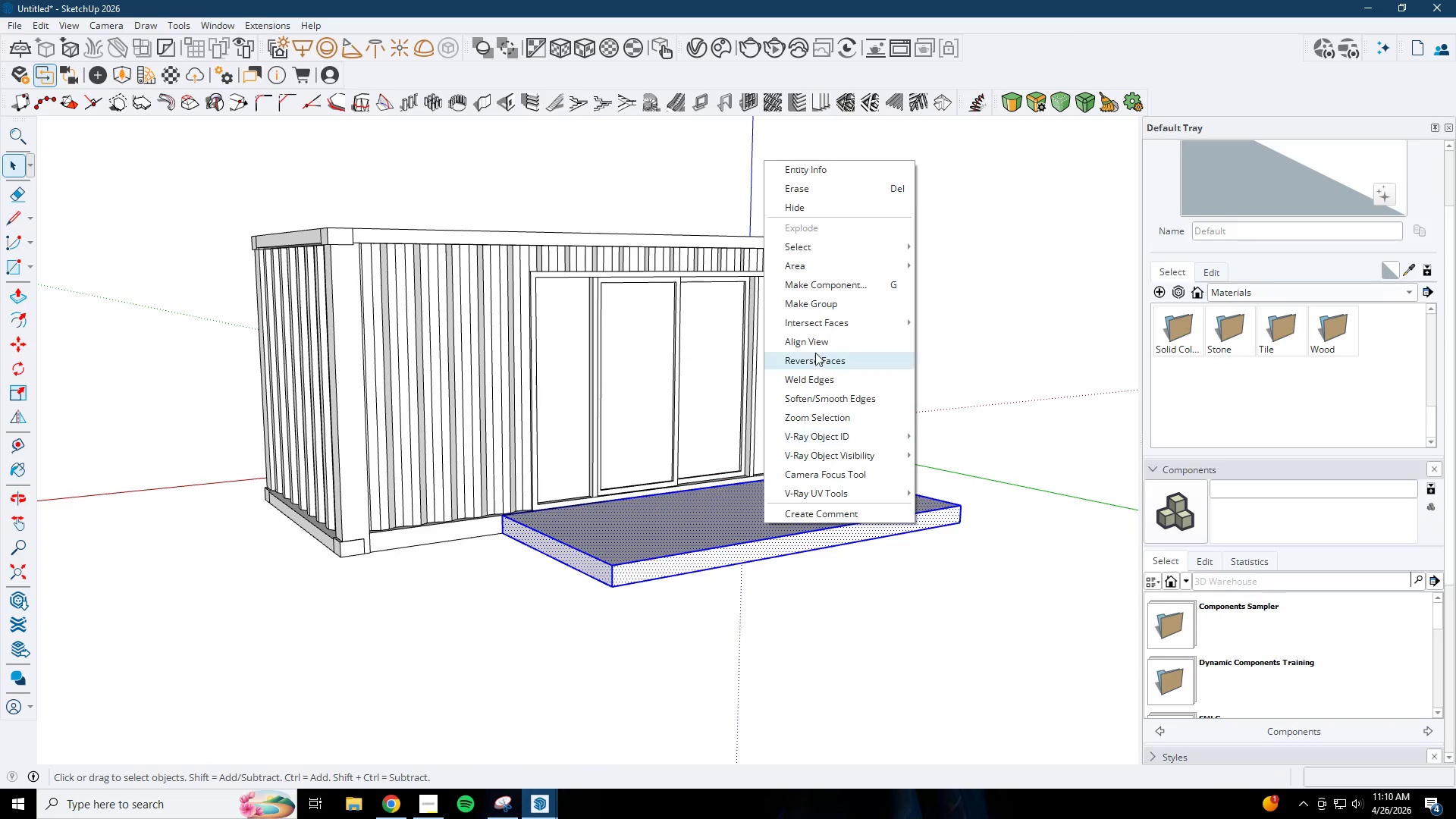 
left_click([833, 307])
 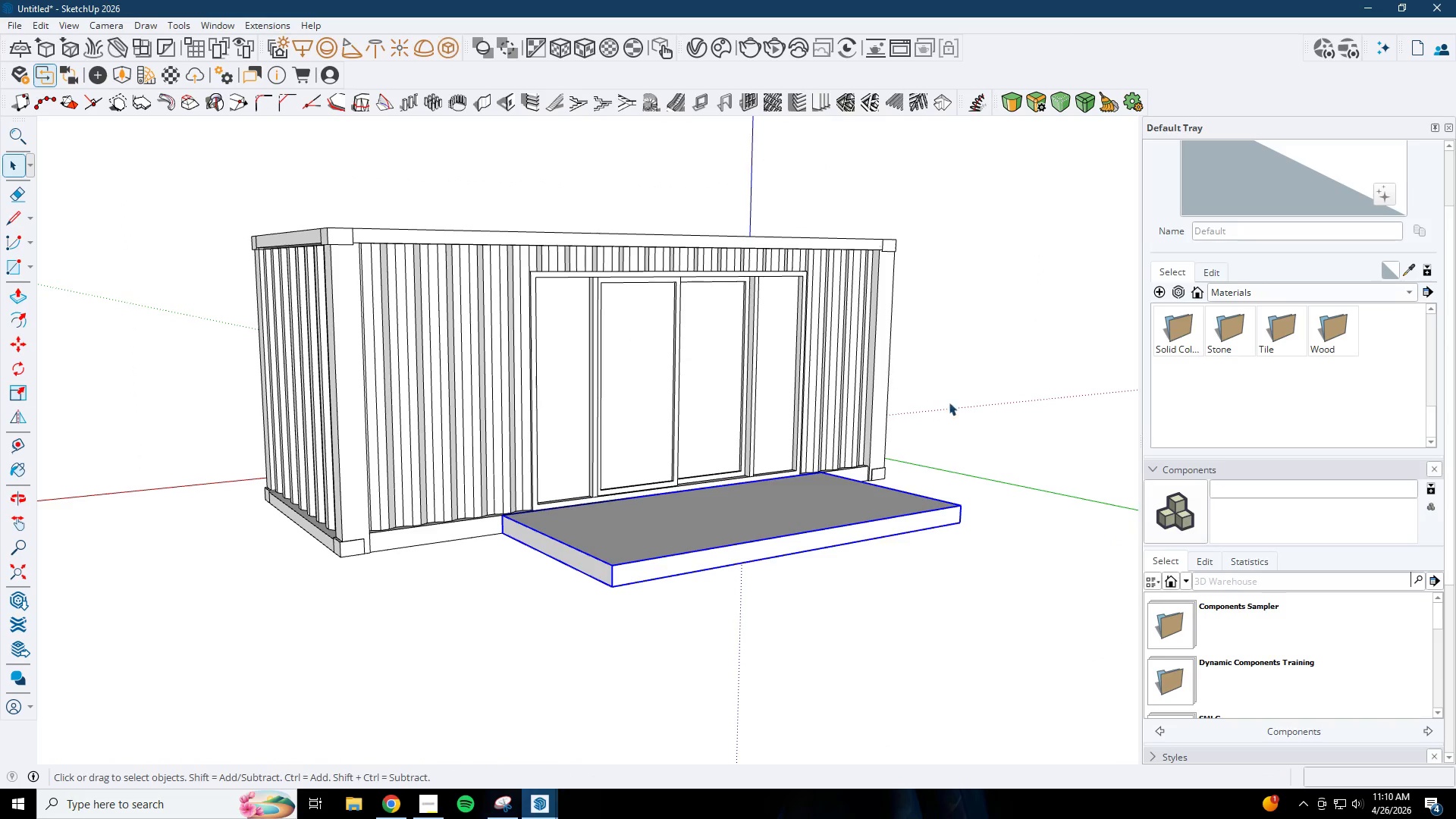 
double_click([777, 512])
 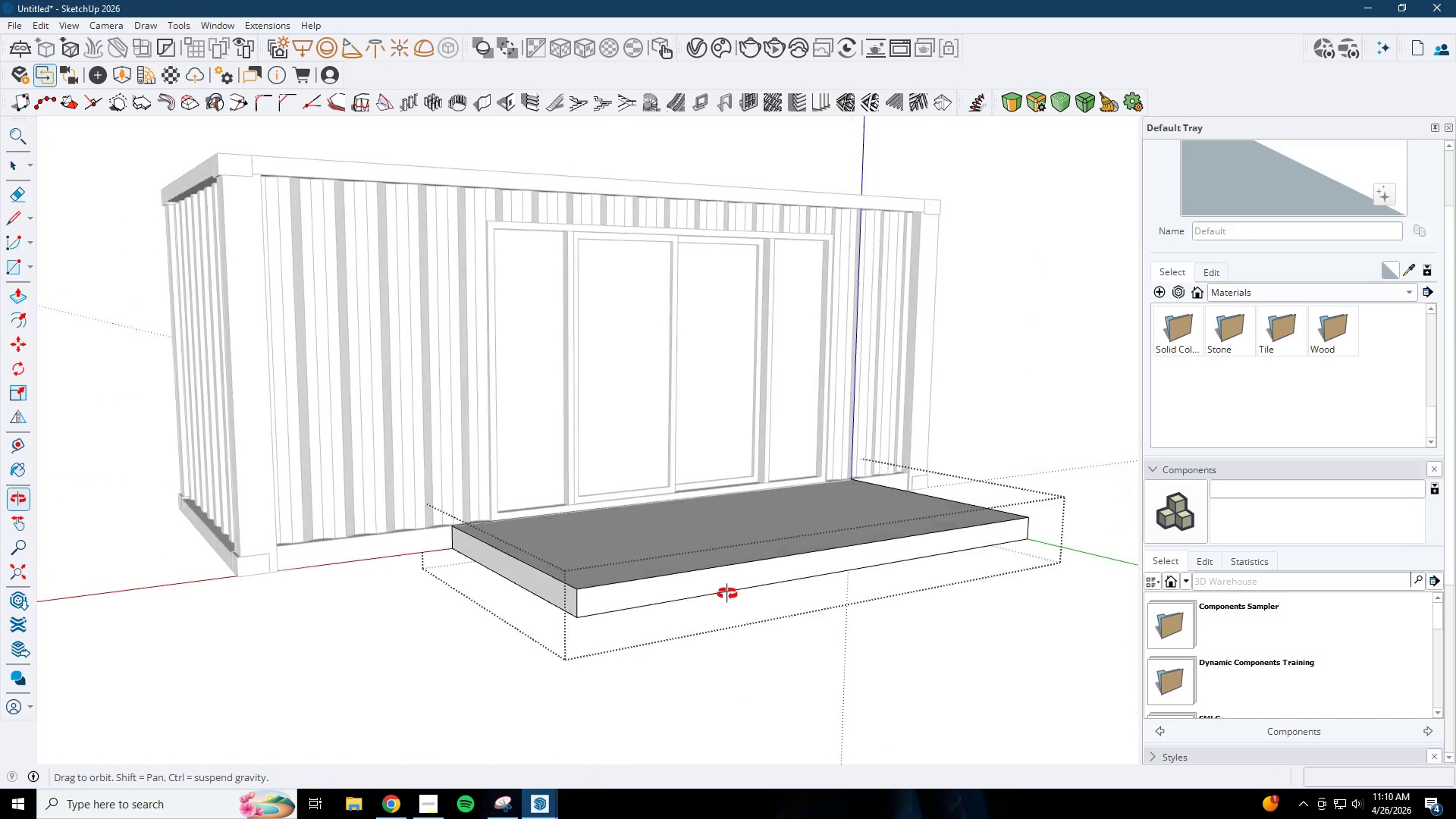 
scroll: coordinate [789, 504], scroll_direction: up, amount: 2.0
 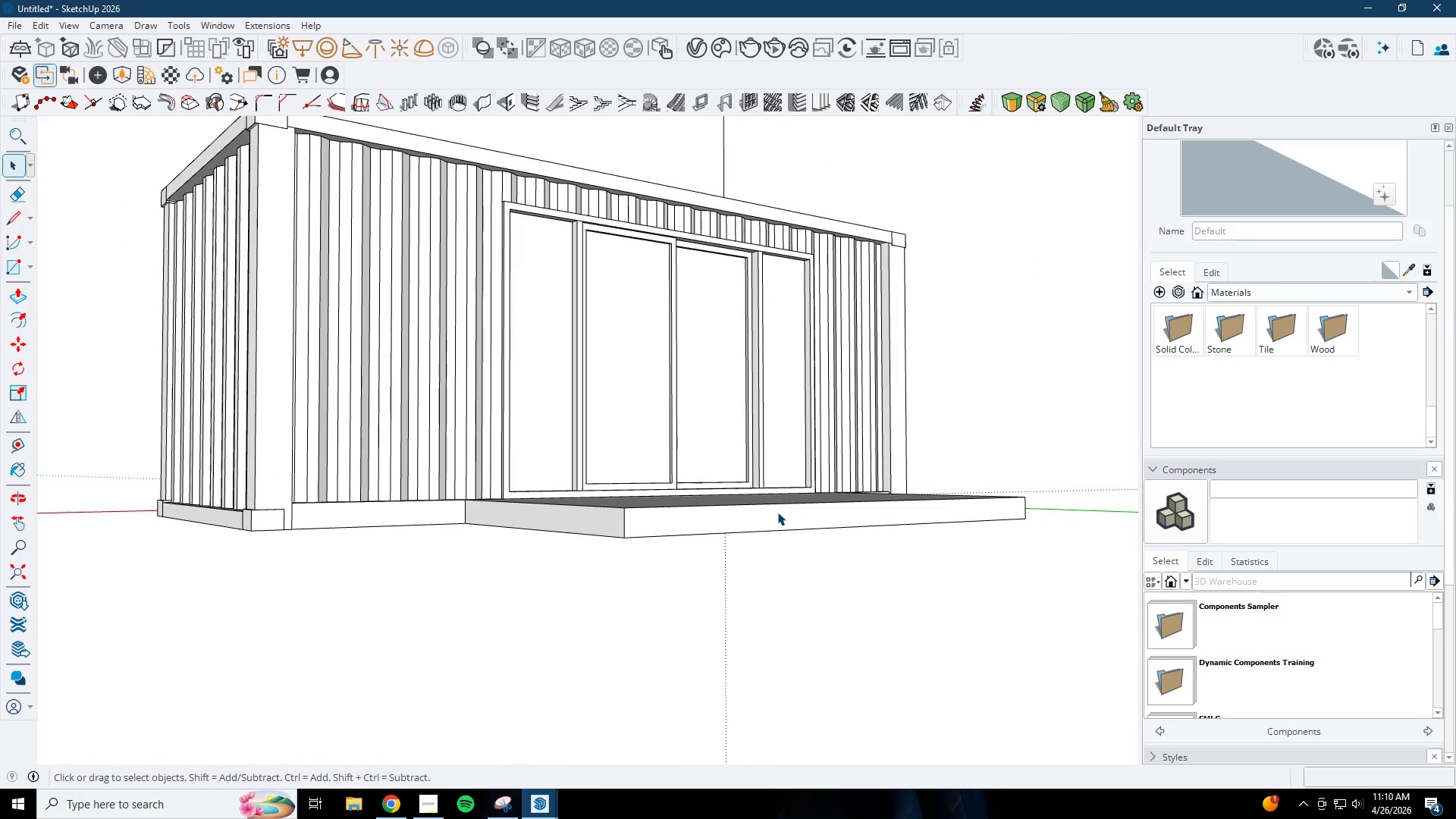 
key(P)
 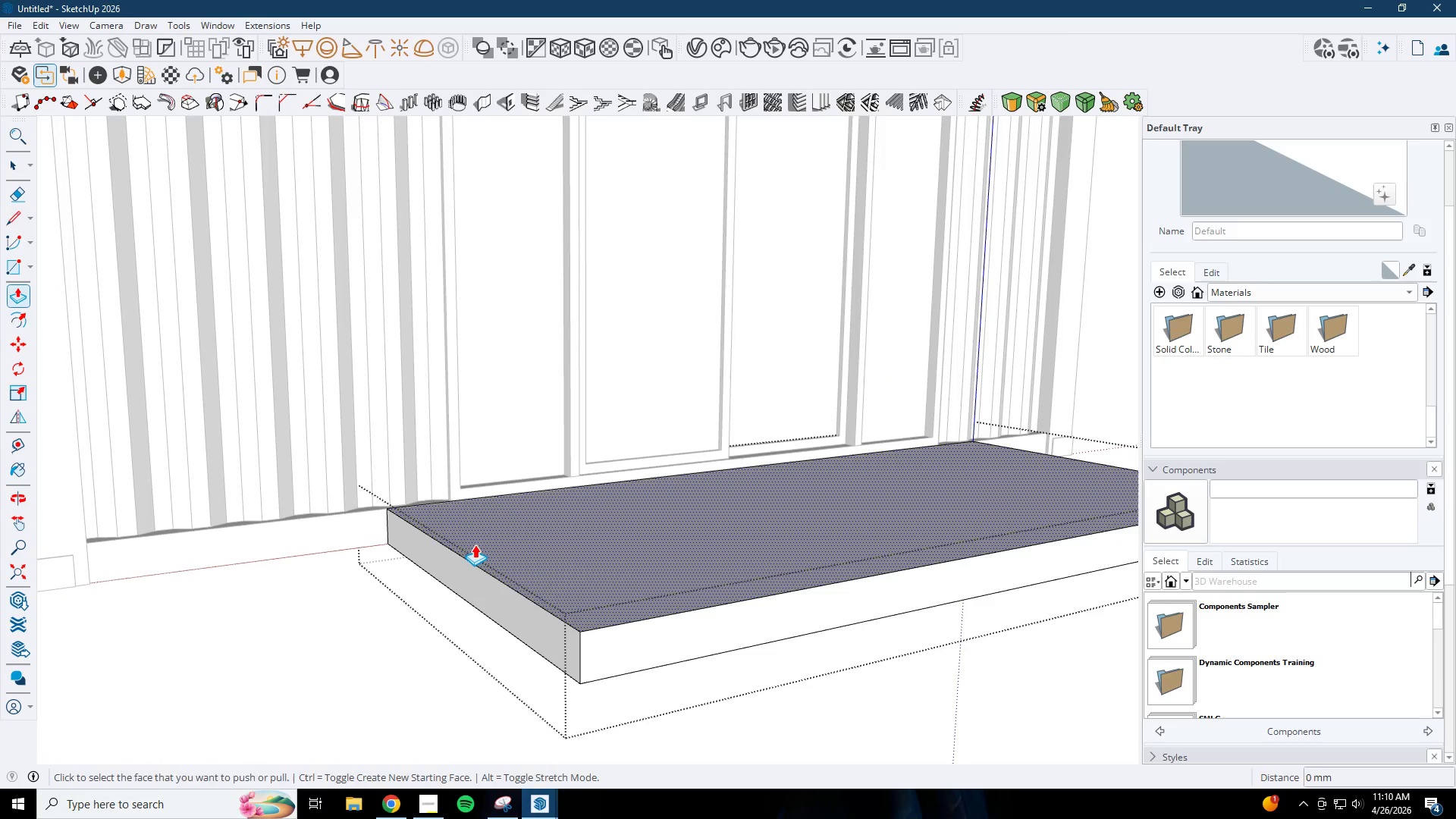 
left_click([475, 544])
 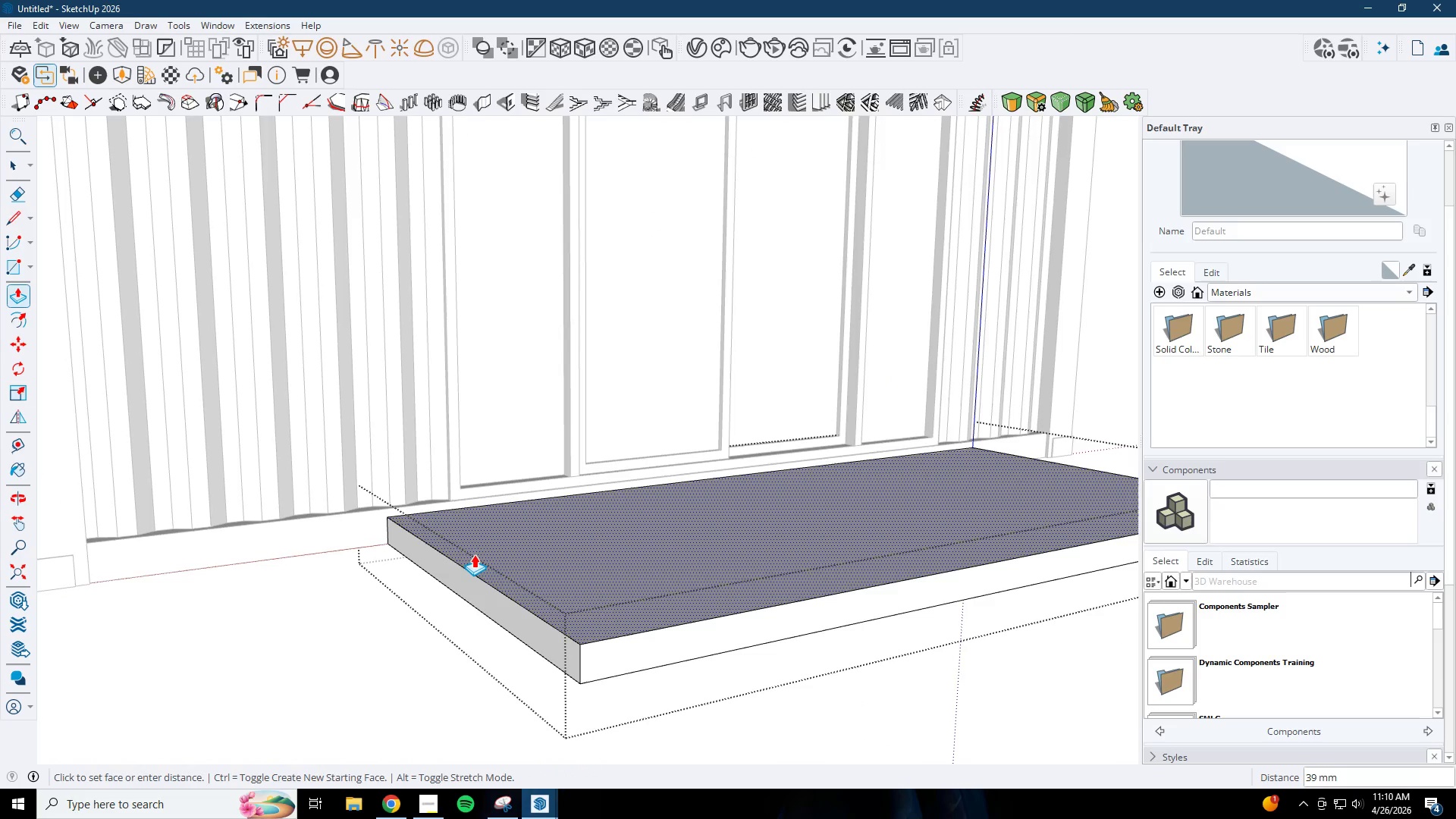 
scroll: coordinate [440, 570], scroll_direction: up, amount: 5.0
 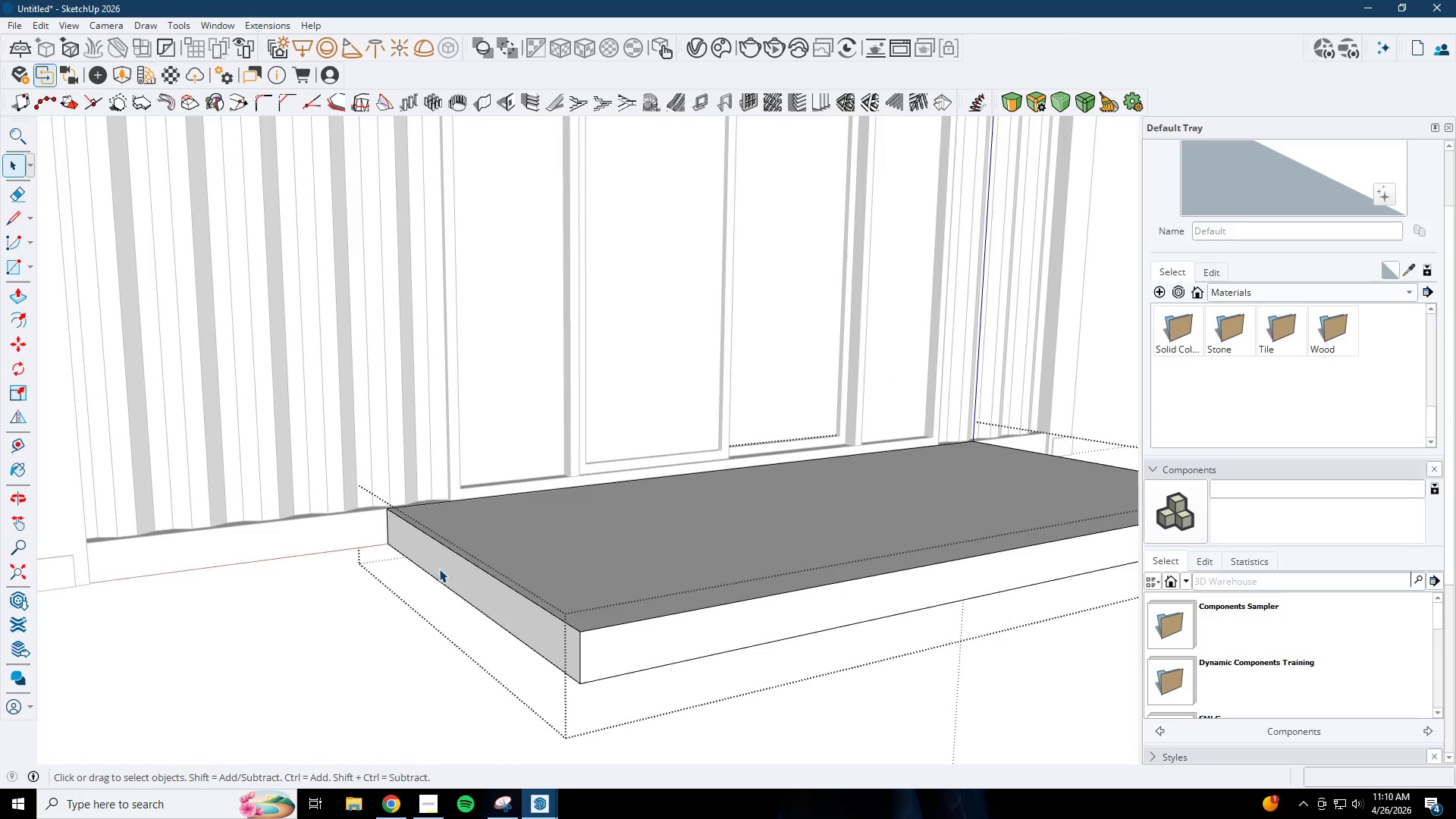 
key(Numpad1)
 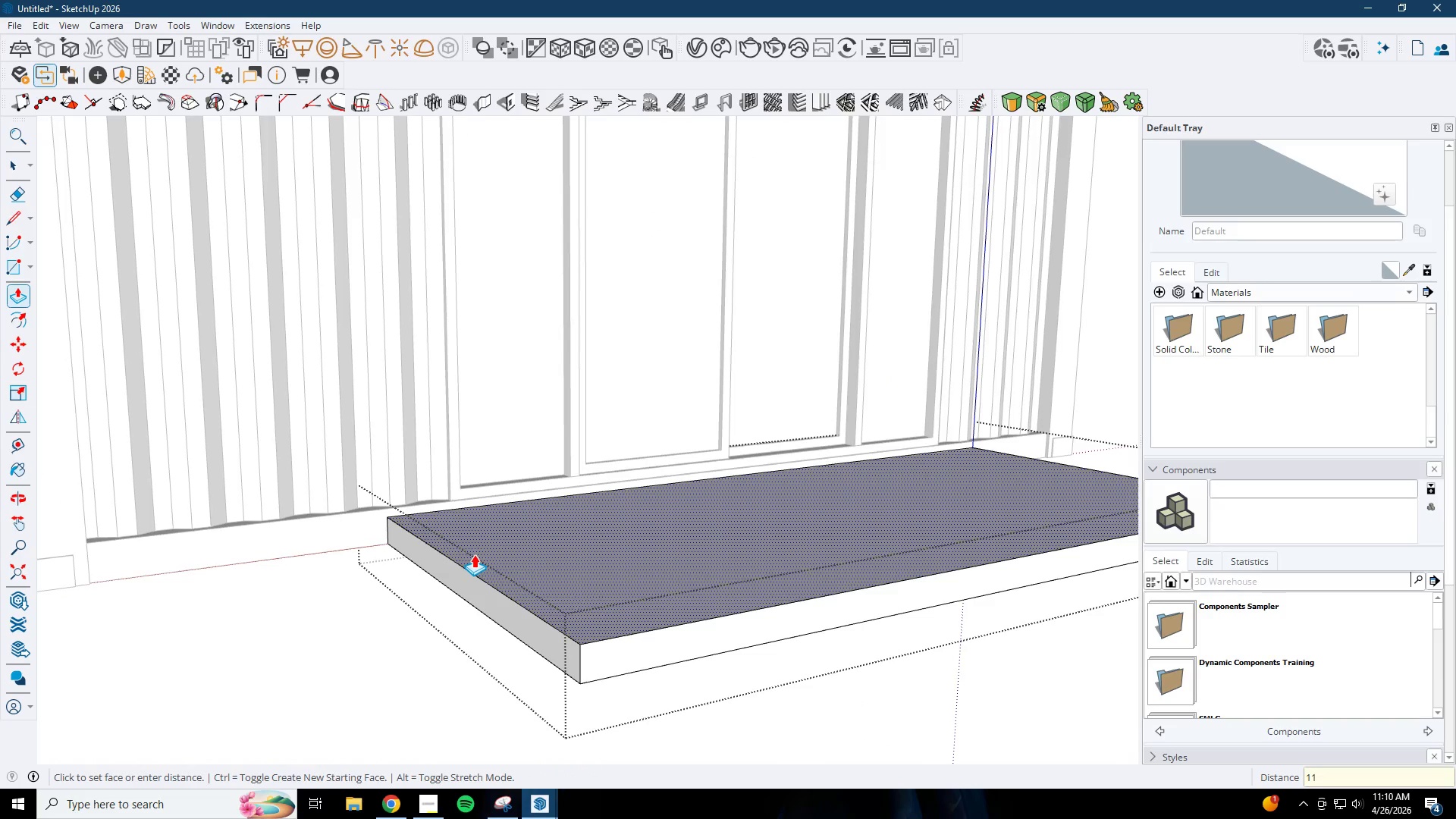 
key(Numpad1)
 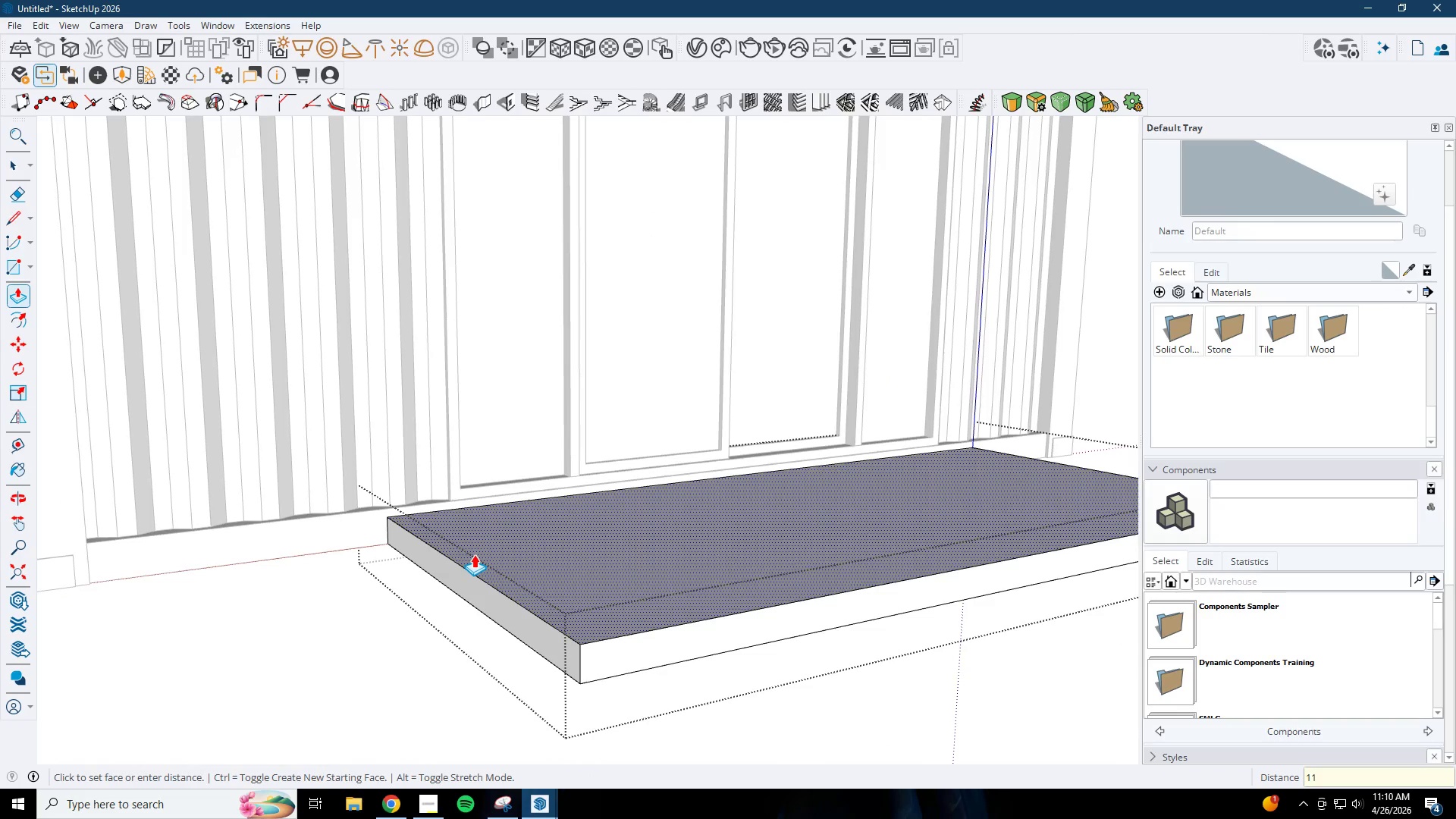 
key(Backspace)
 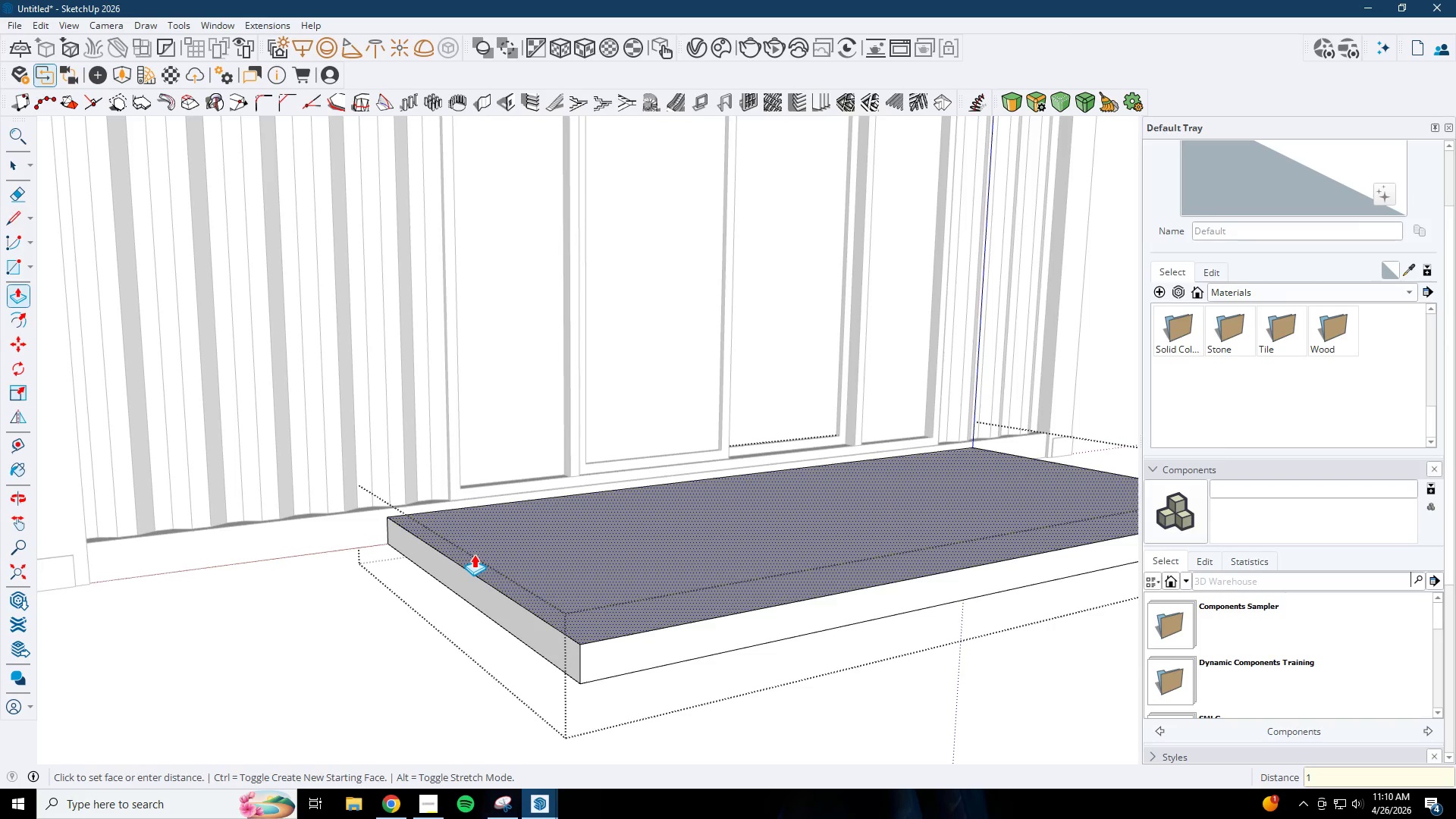 
key(Backspace)
 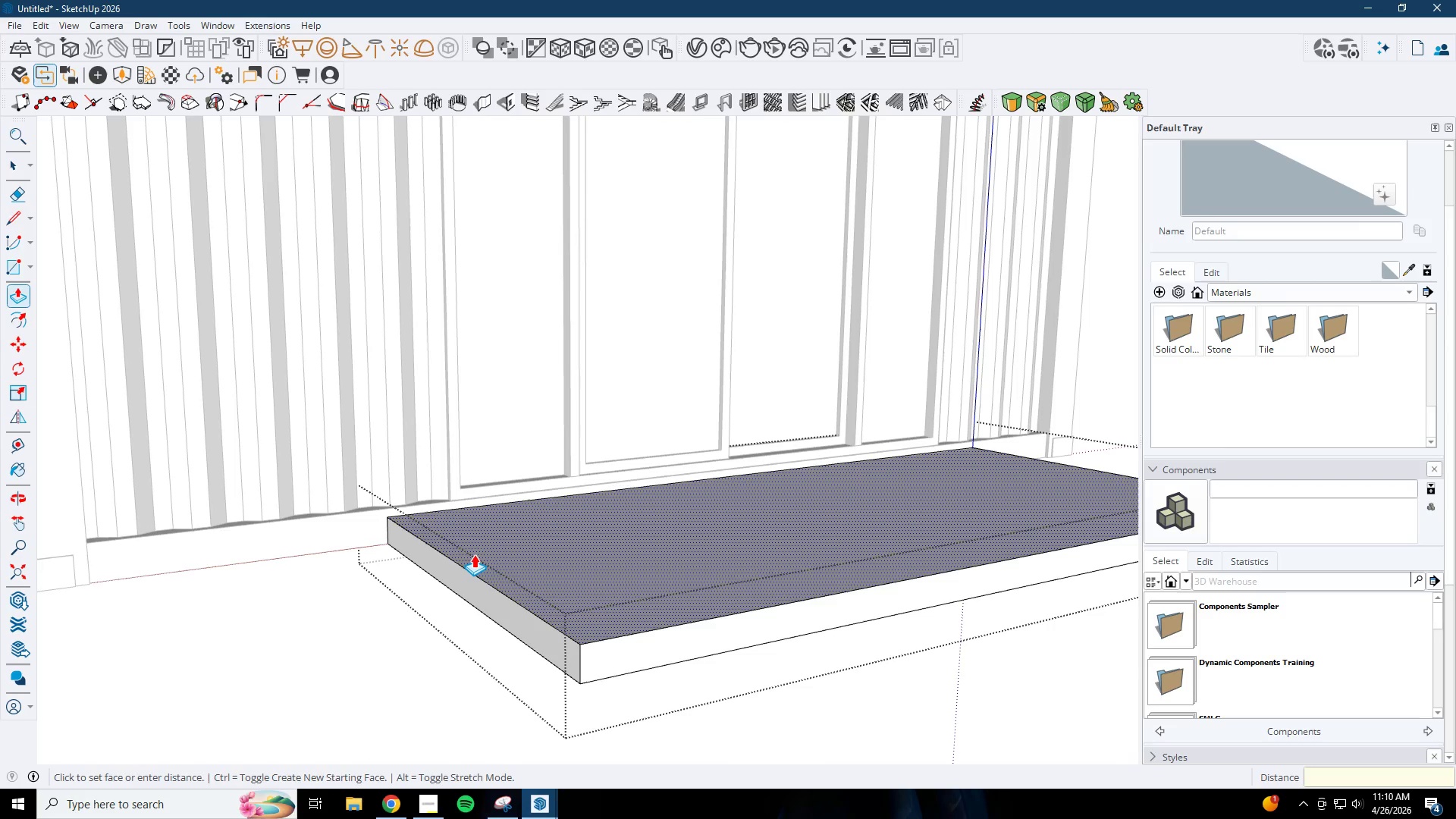 
key(Numpad2)
 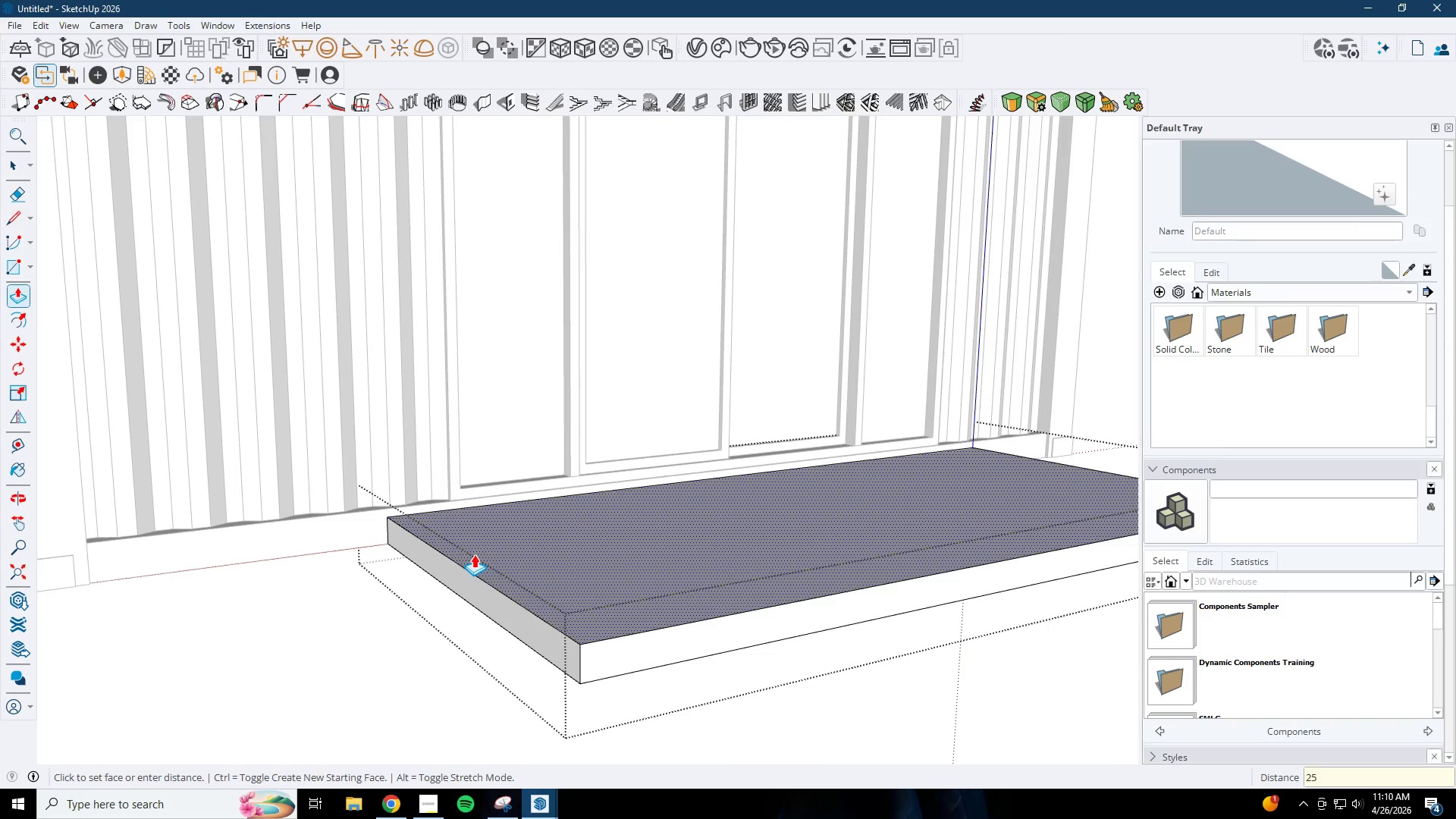 
key(Numpad5)
 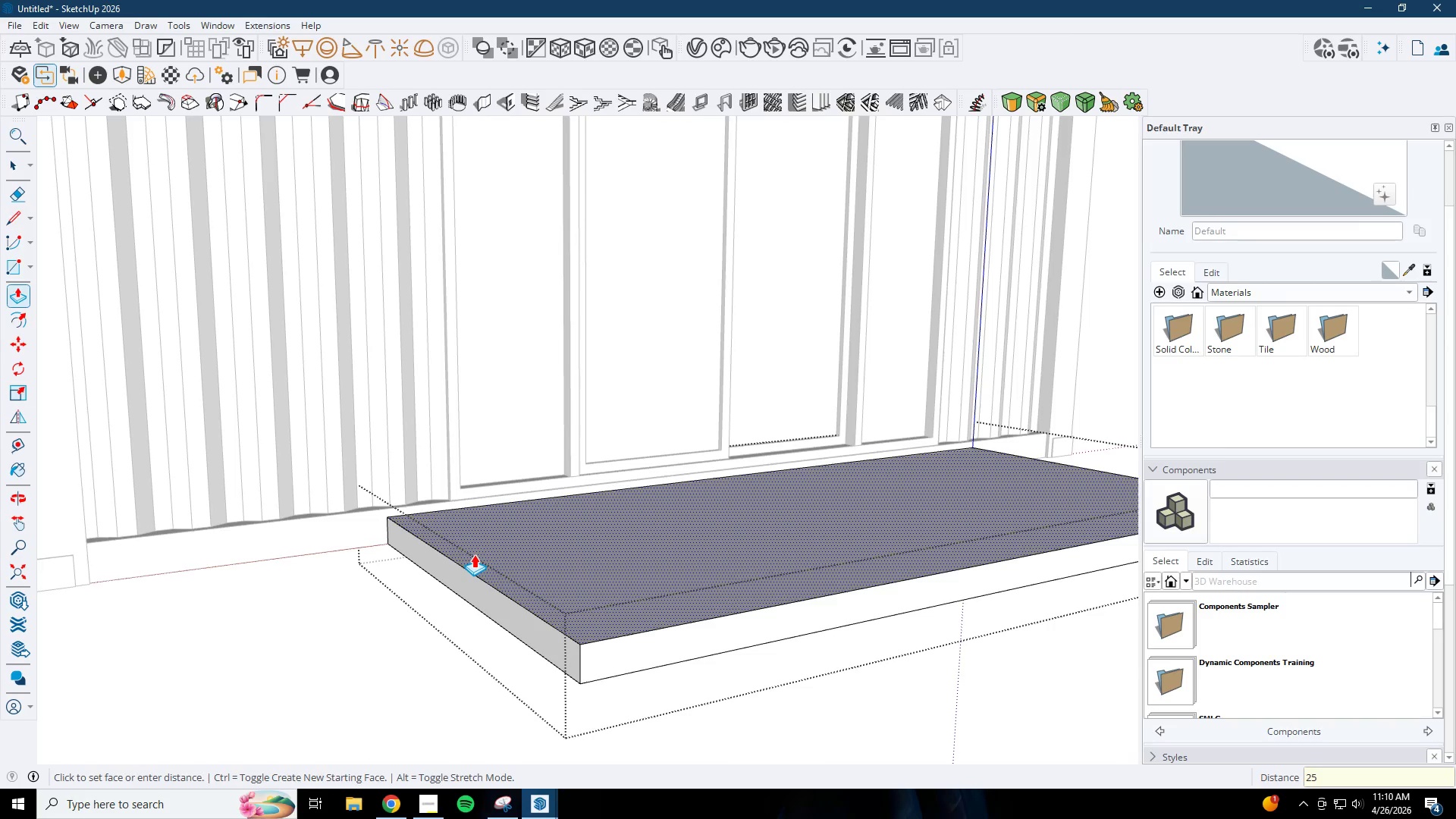 
key(NumpadEnter)
 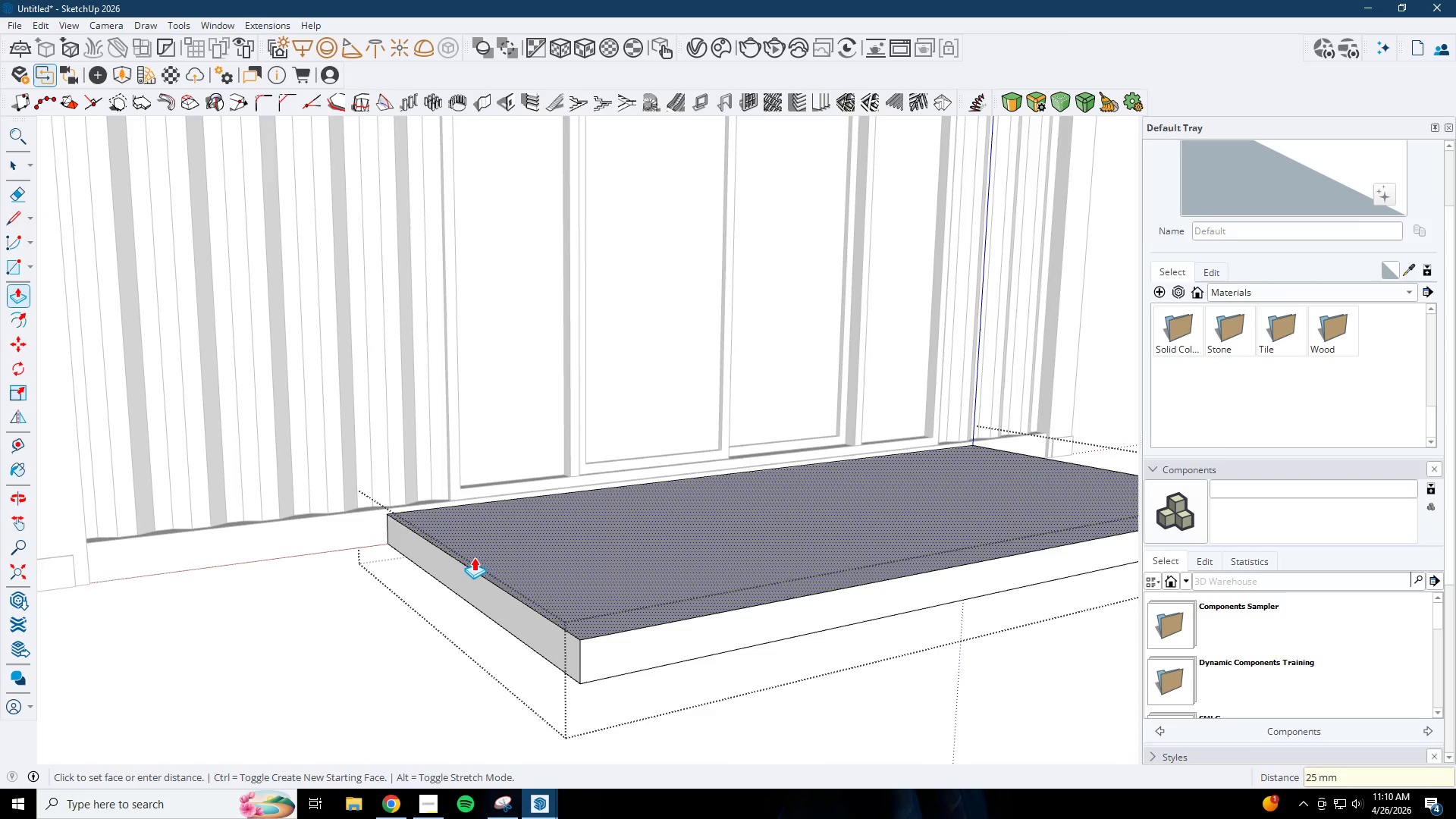 
key(Space)
 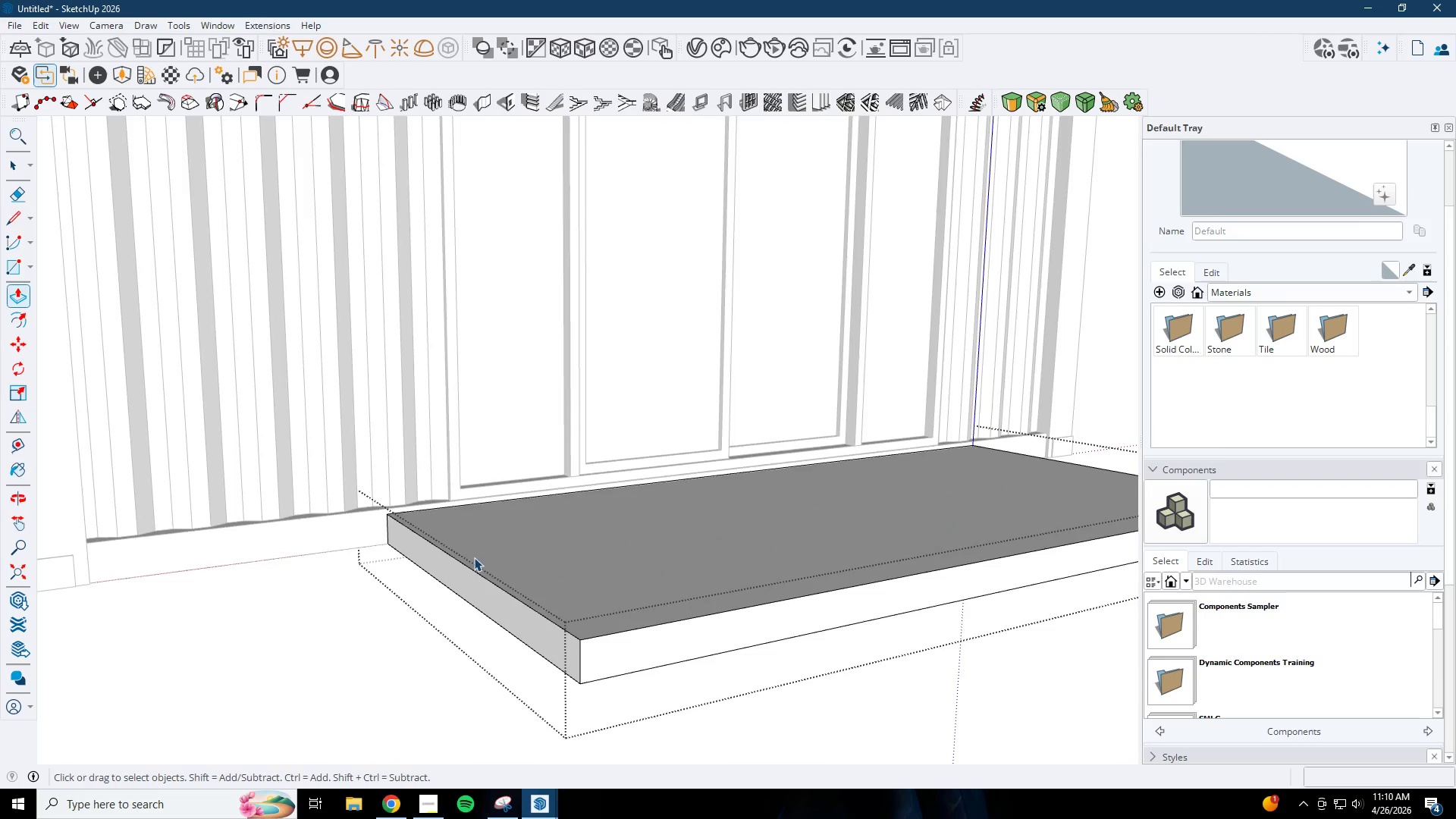 
key(Escape)
 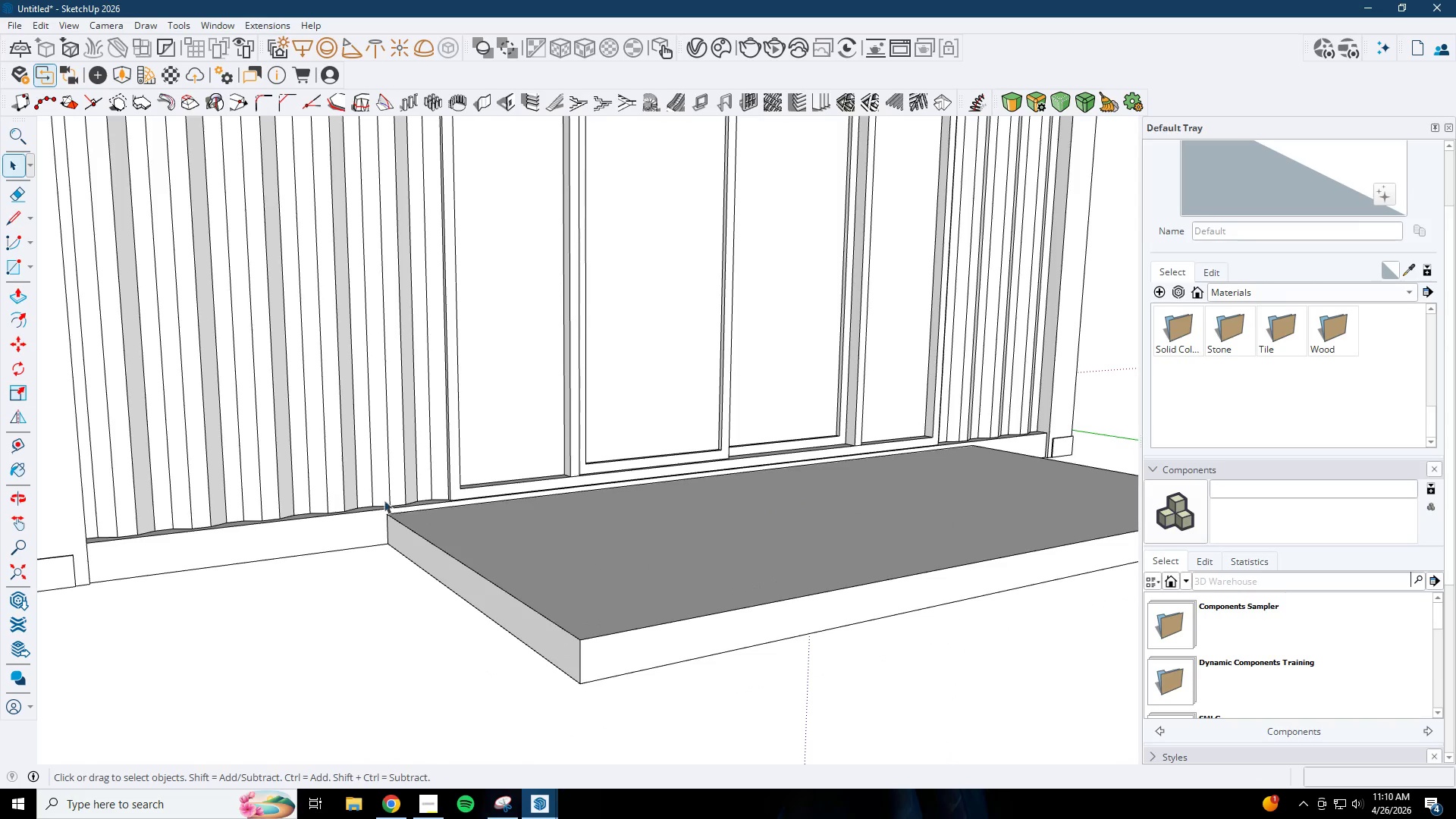 
key(R)
 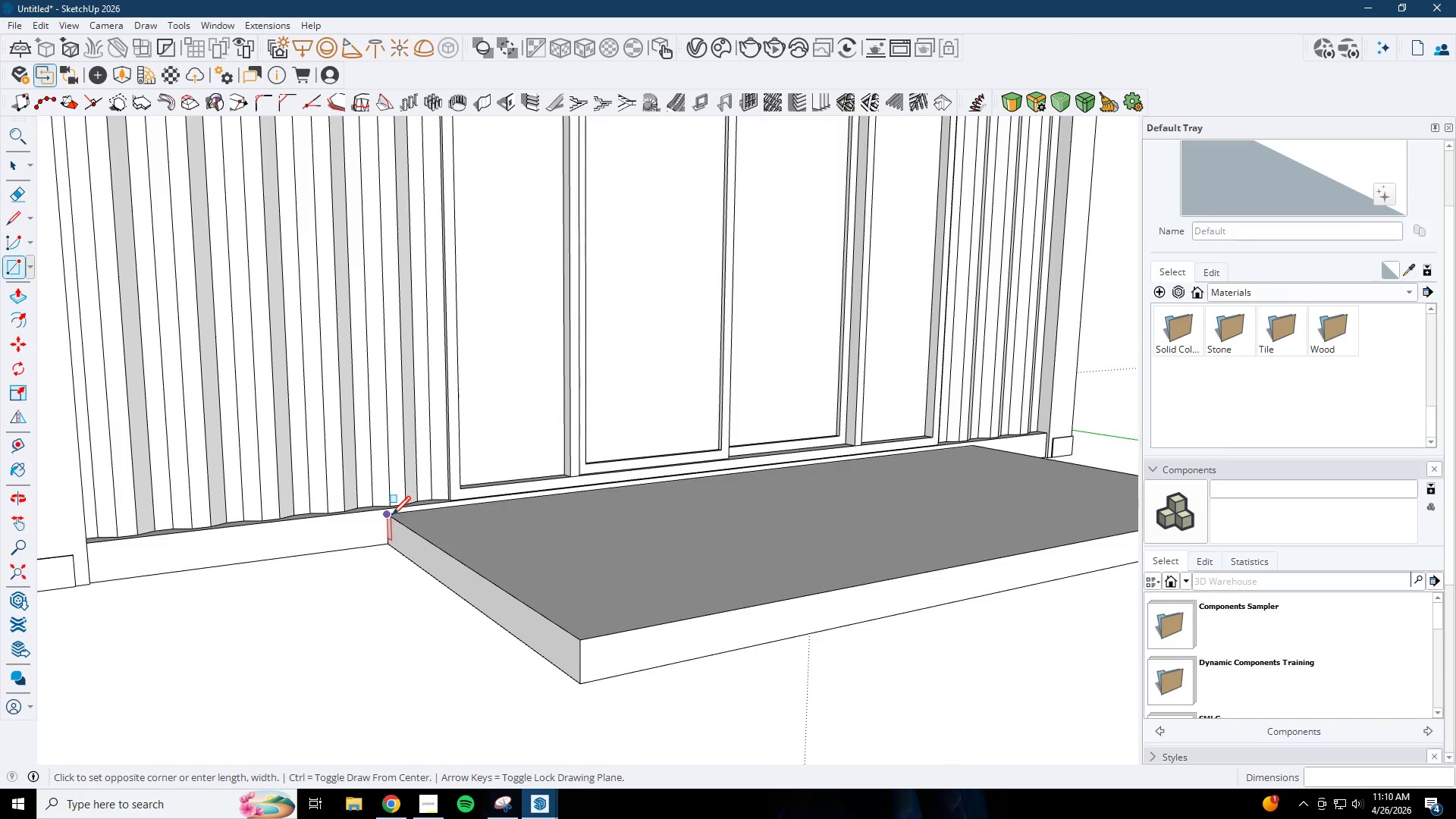 
scroll: coordinate [958, 507], scroll_direction: down, amount: 2.0
 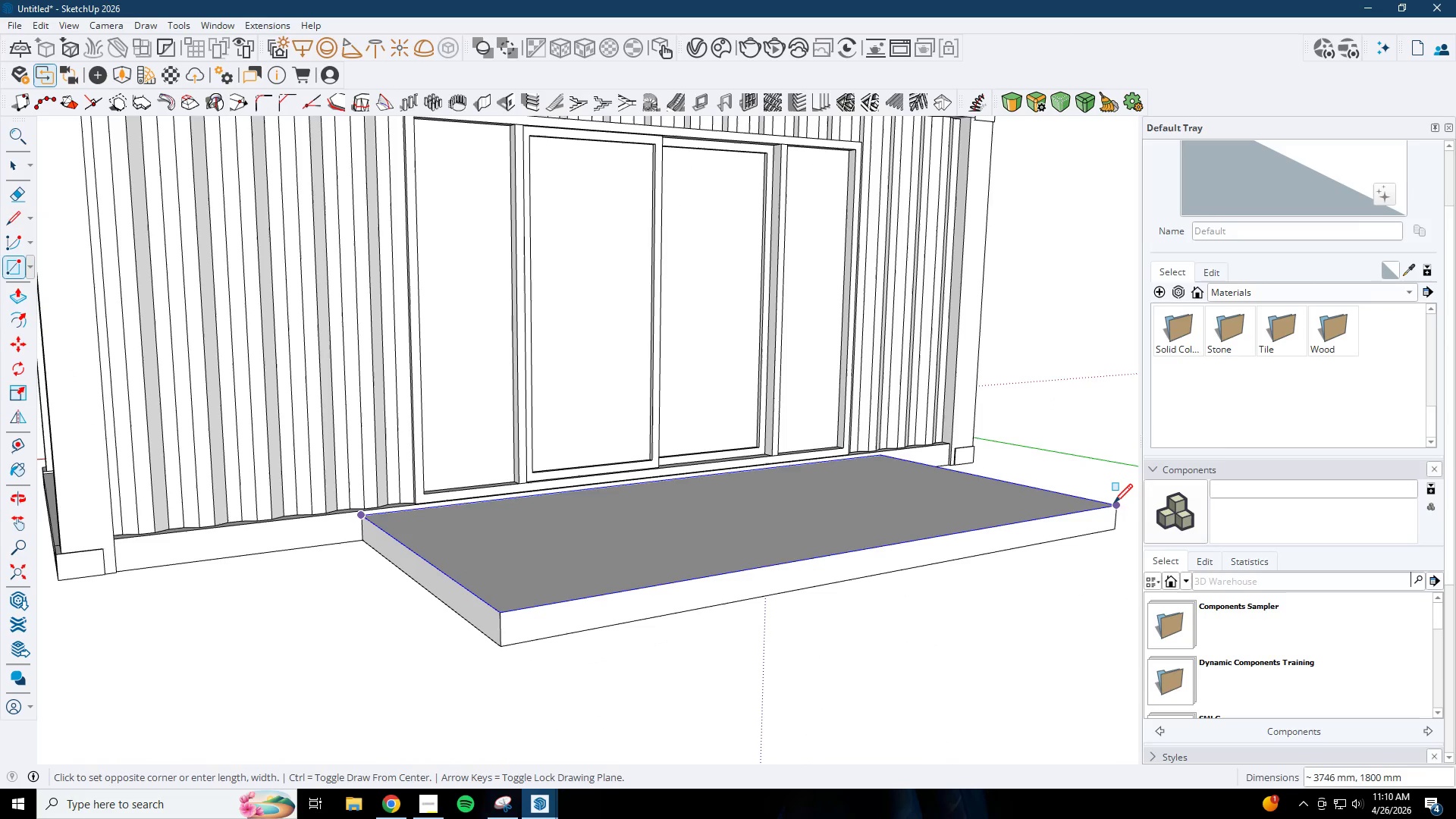 
left_click_drag(start_coordinate=[1114, 504], to_coordinate=[1104, 509])
 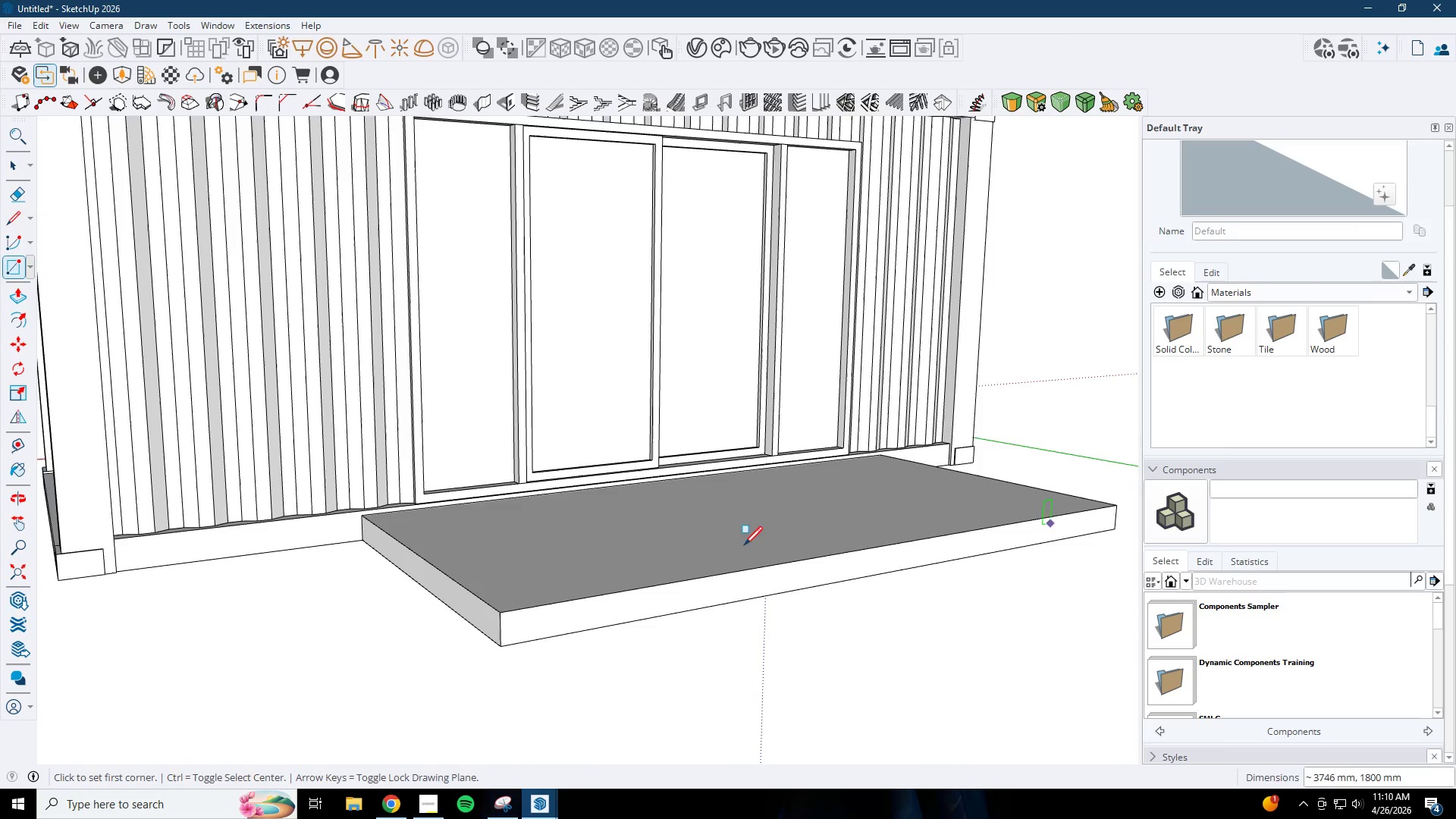 
key(P)
 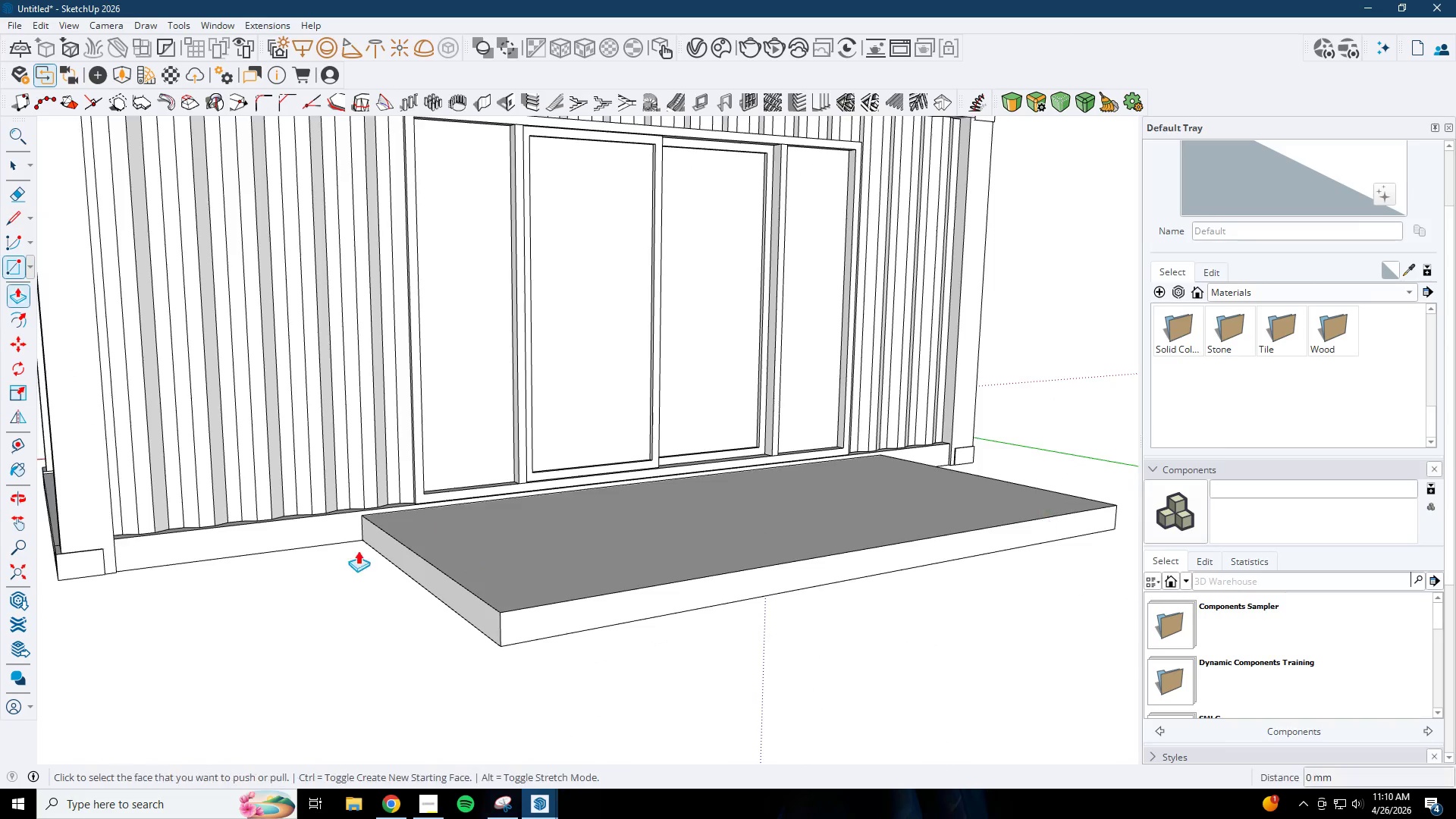 
scroll: coordinate [344, 554], scroll_direction: up, amount: 2.0
 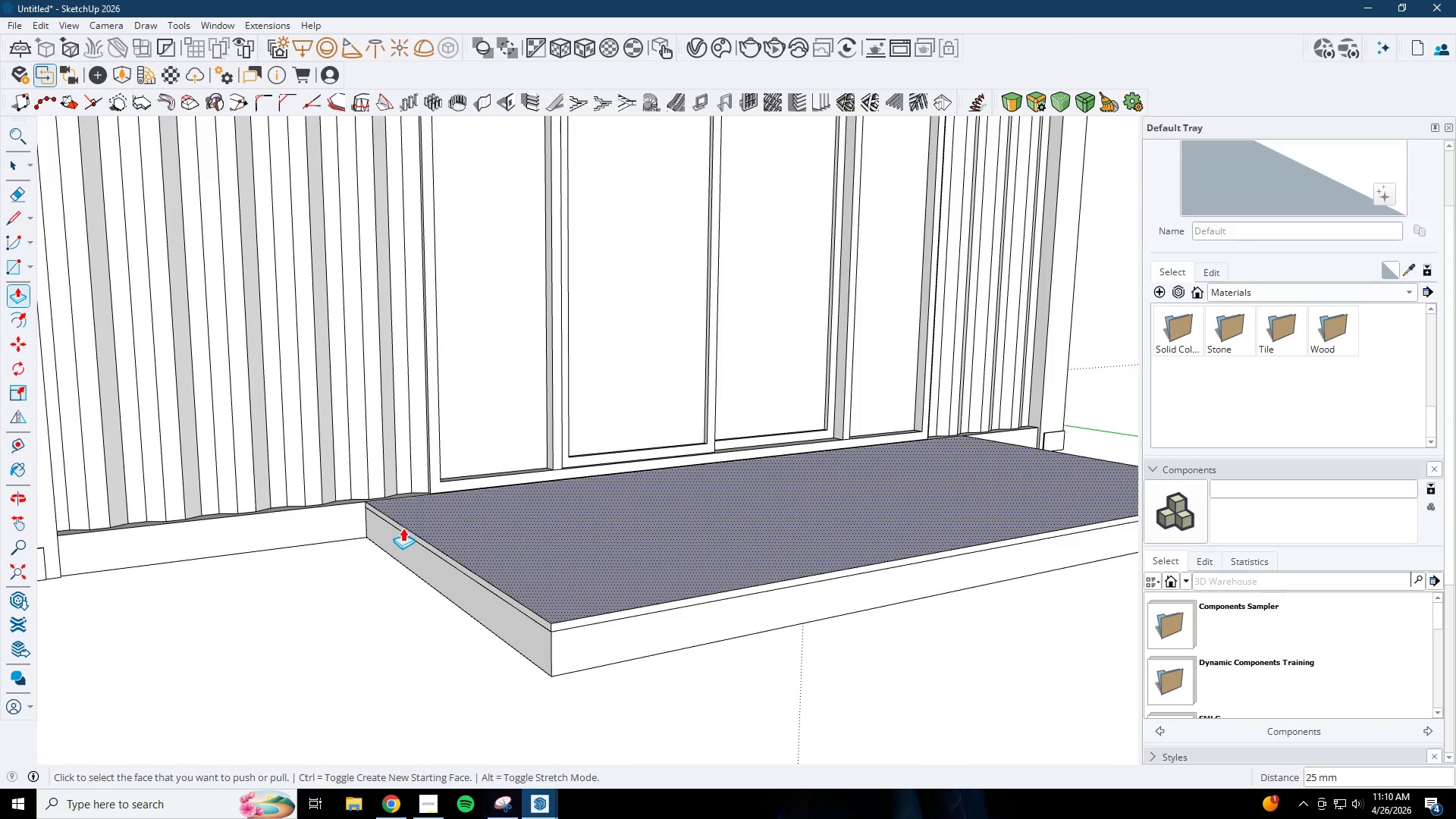 
left_click([403, 532])
 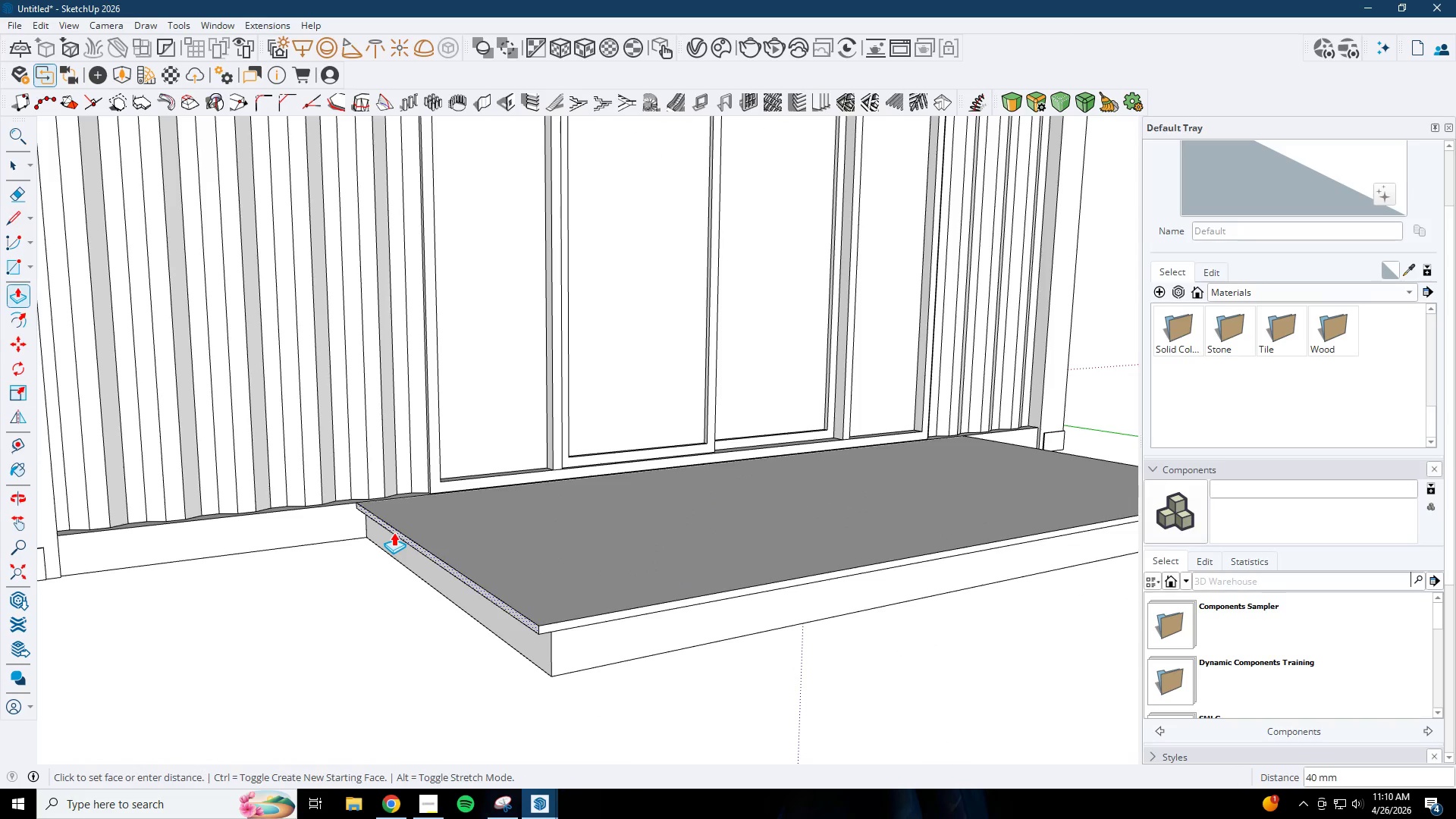 
key(Numpad2)
 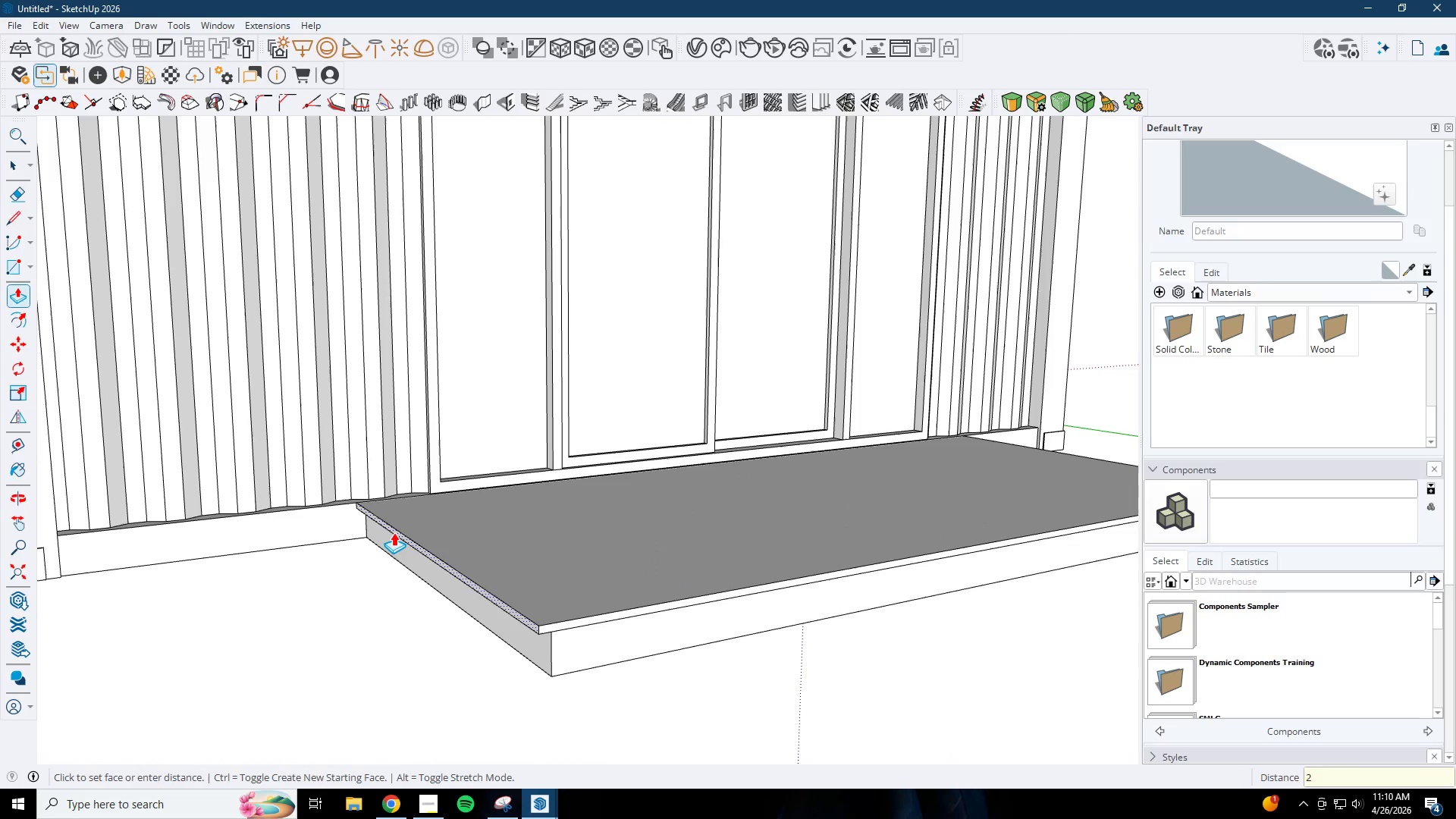 
key(Numpad5)
 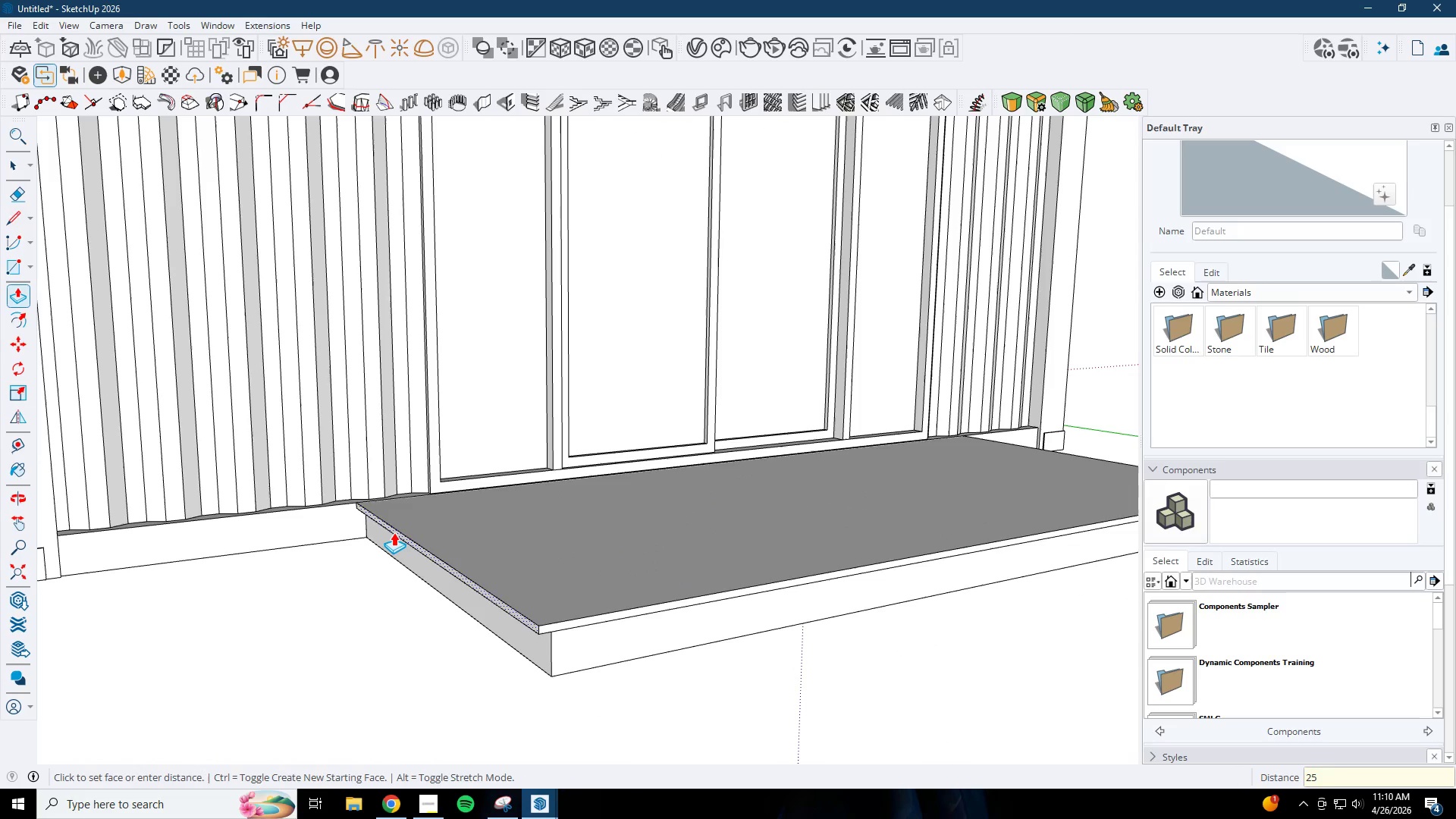 
key(NumpadEnter)
 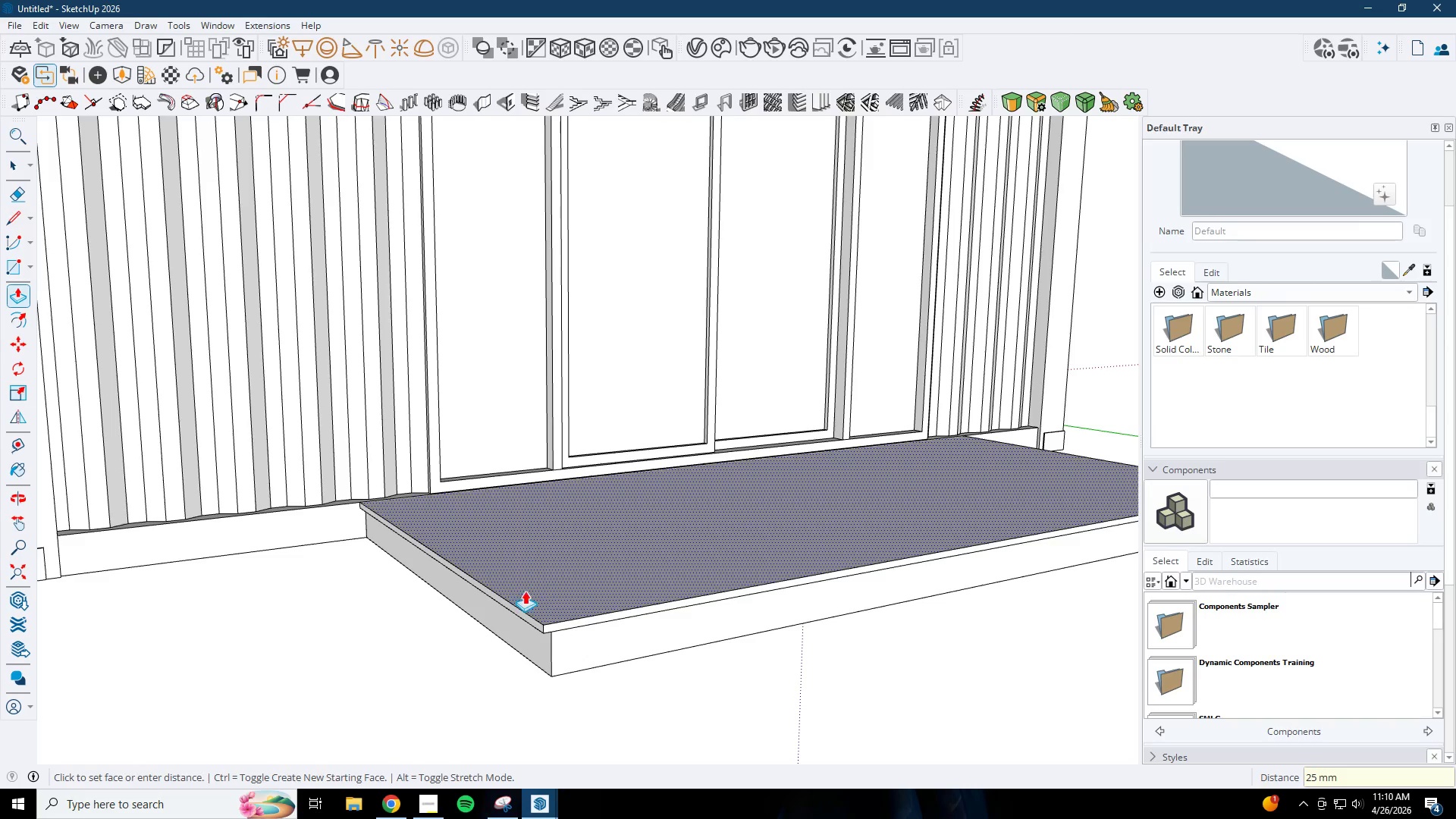 
key(Control+ControlLeft)
 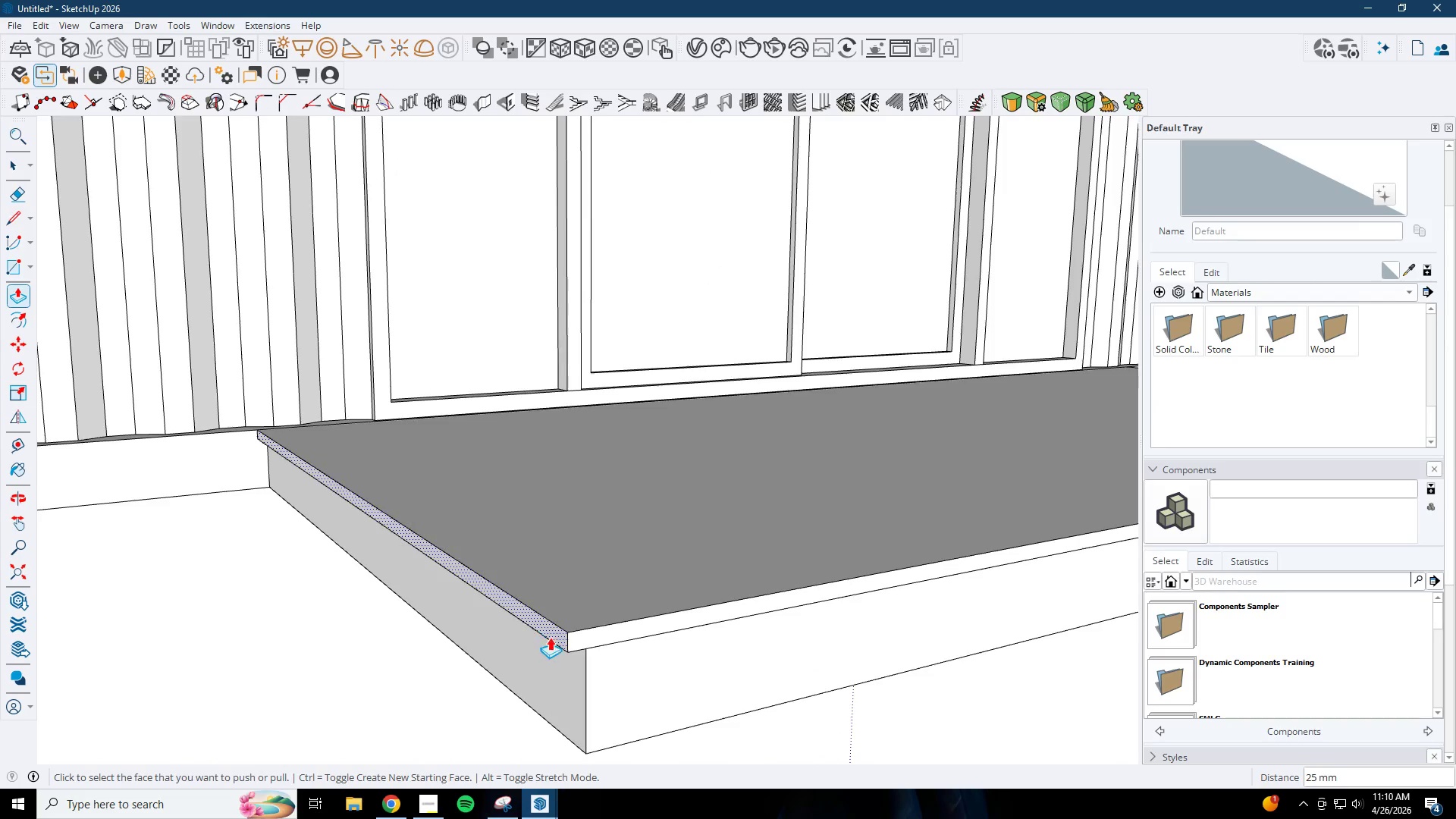 
key(Control+Z)
 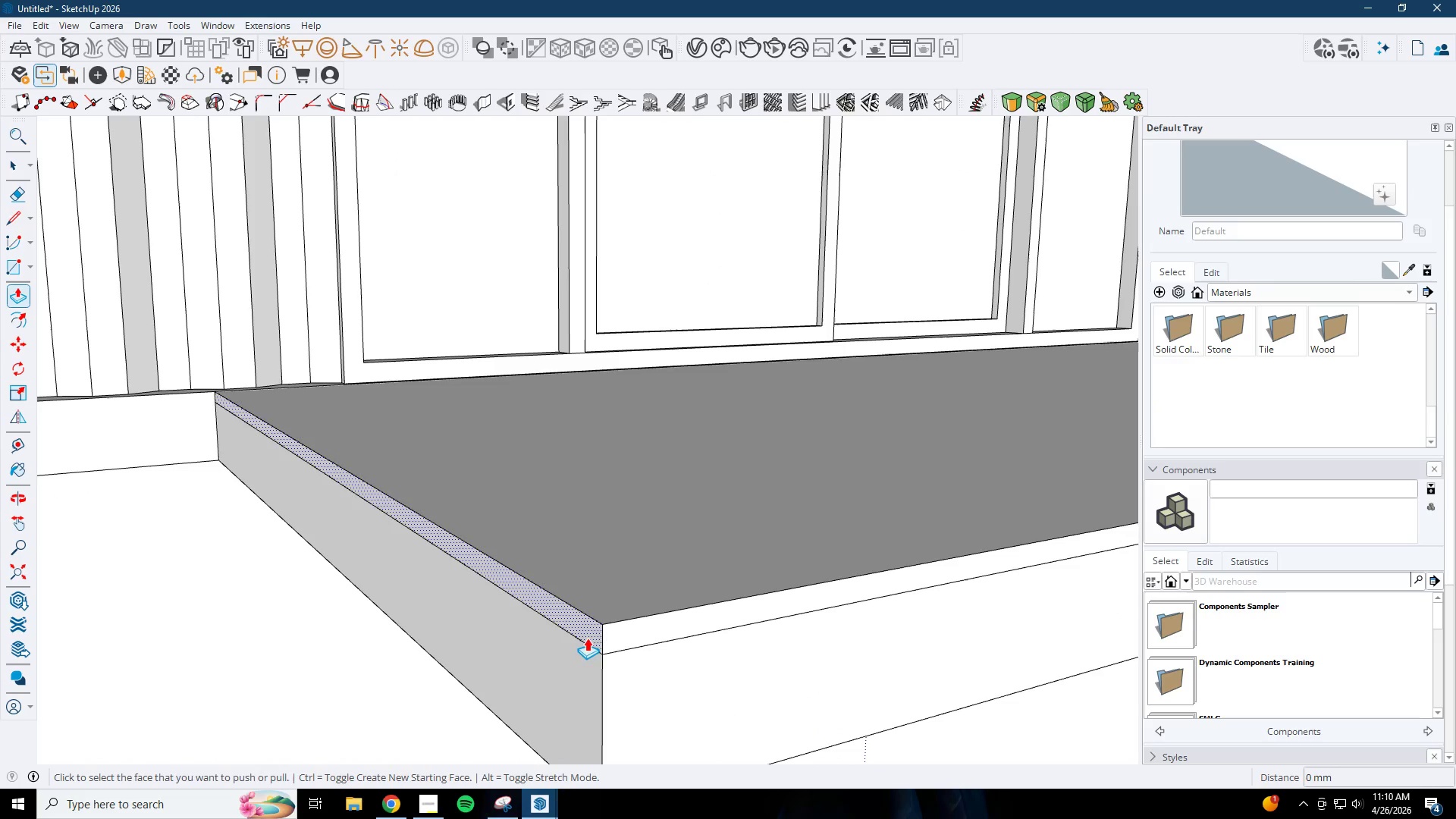 
left_click([603, 629])
 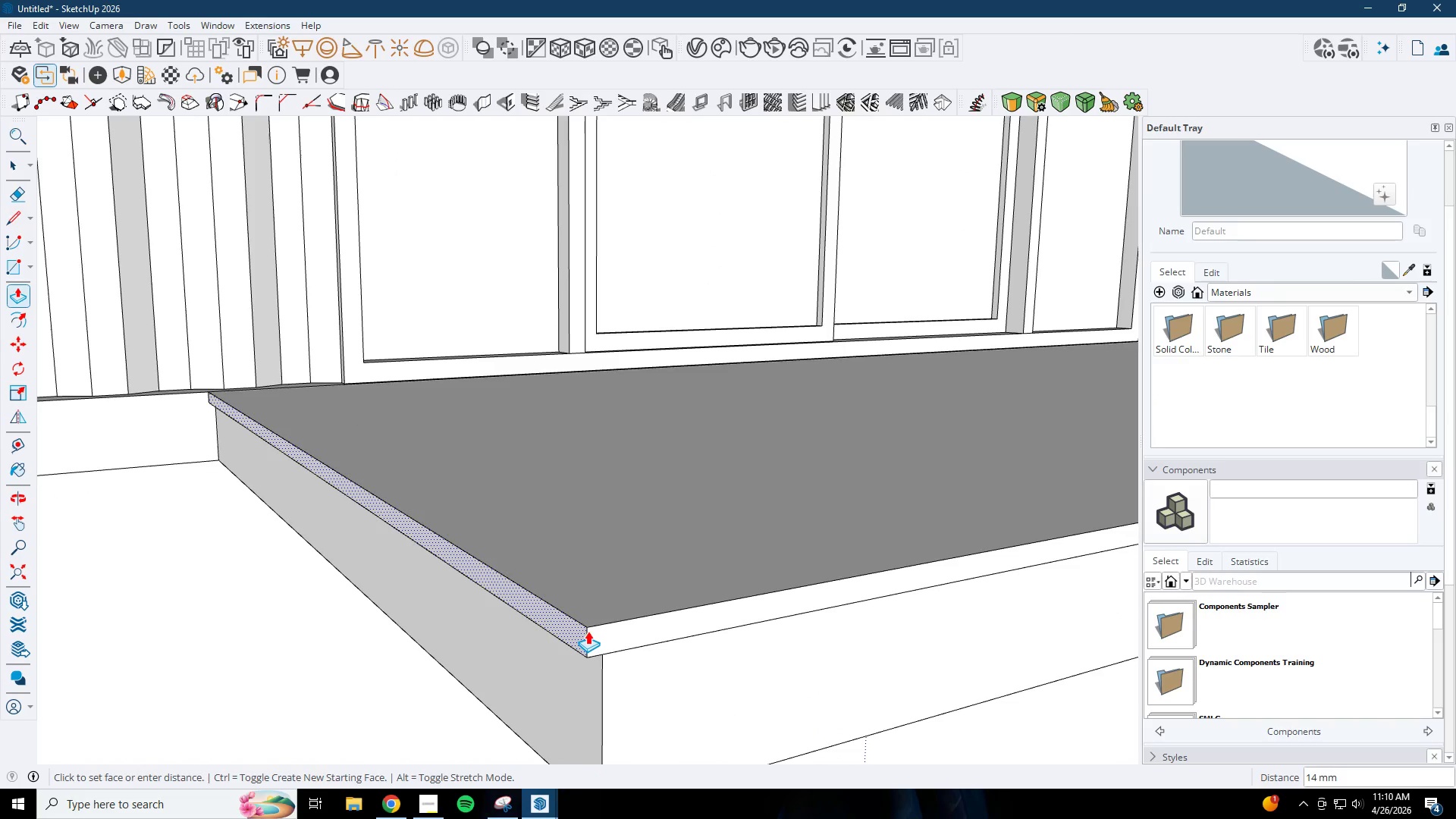 
scroll: coordinate [557, 638], scroll_direction: up, amount: 12.0
 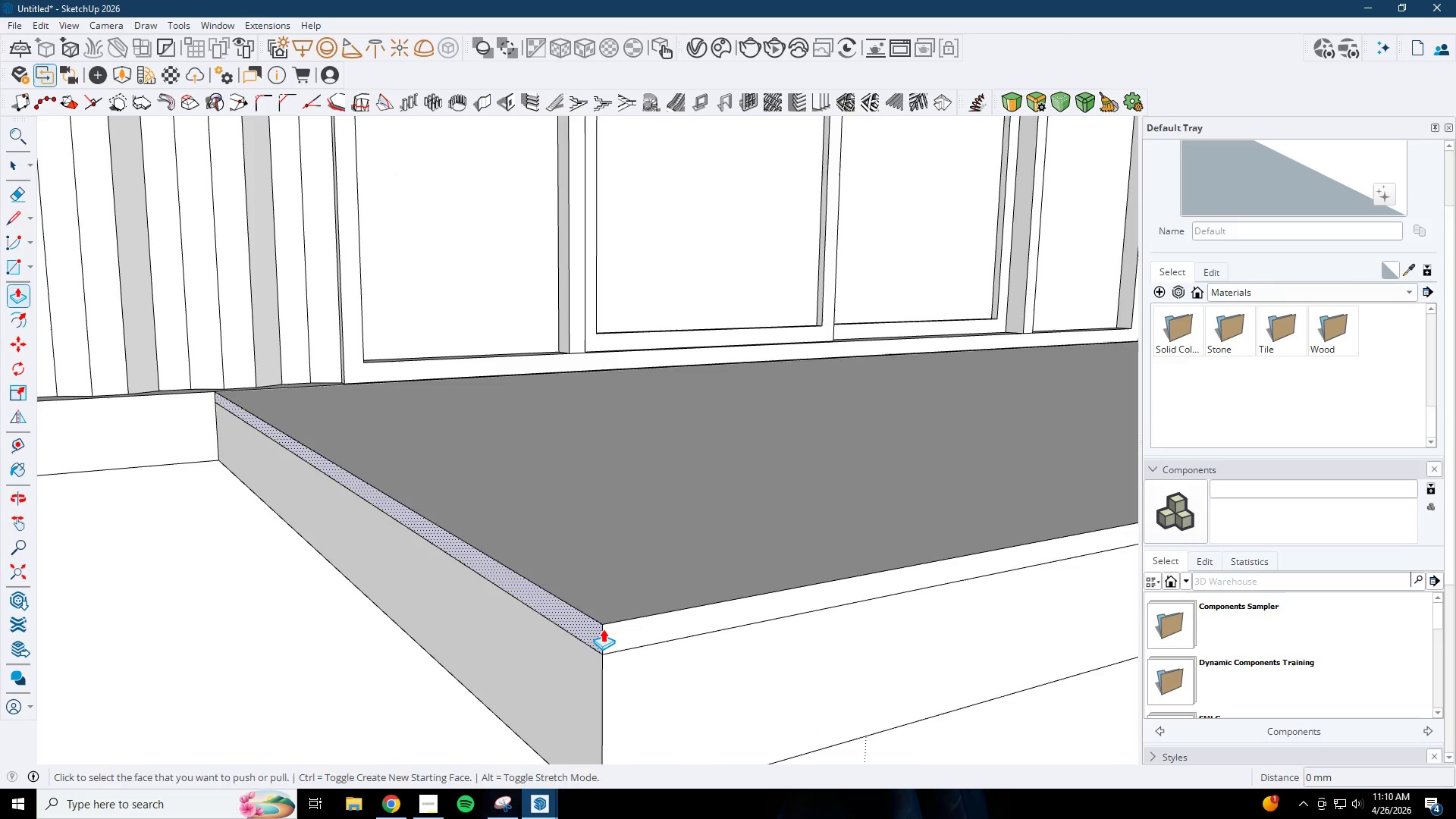 
key(Numpad1)
 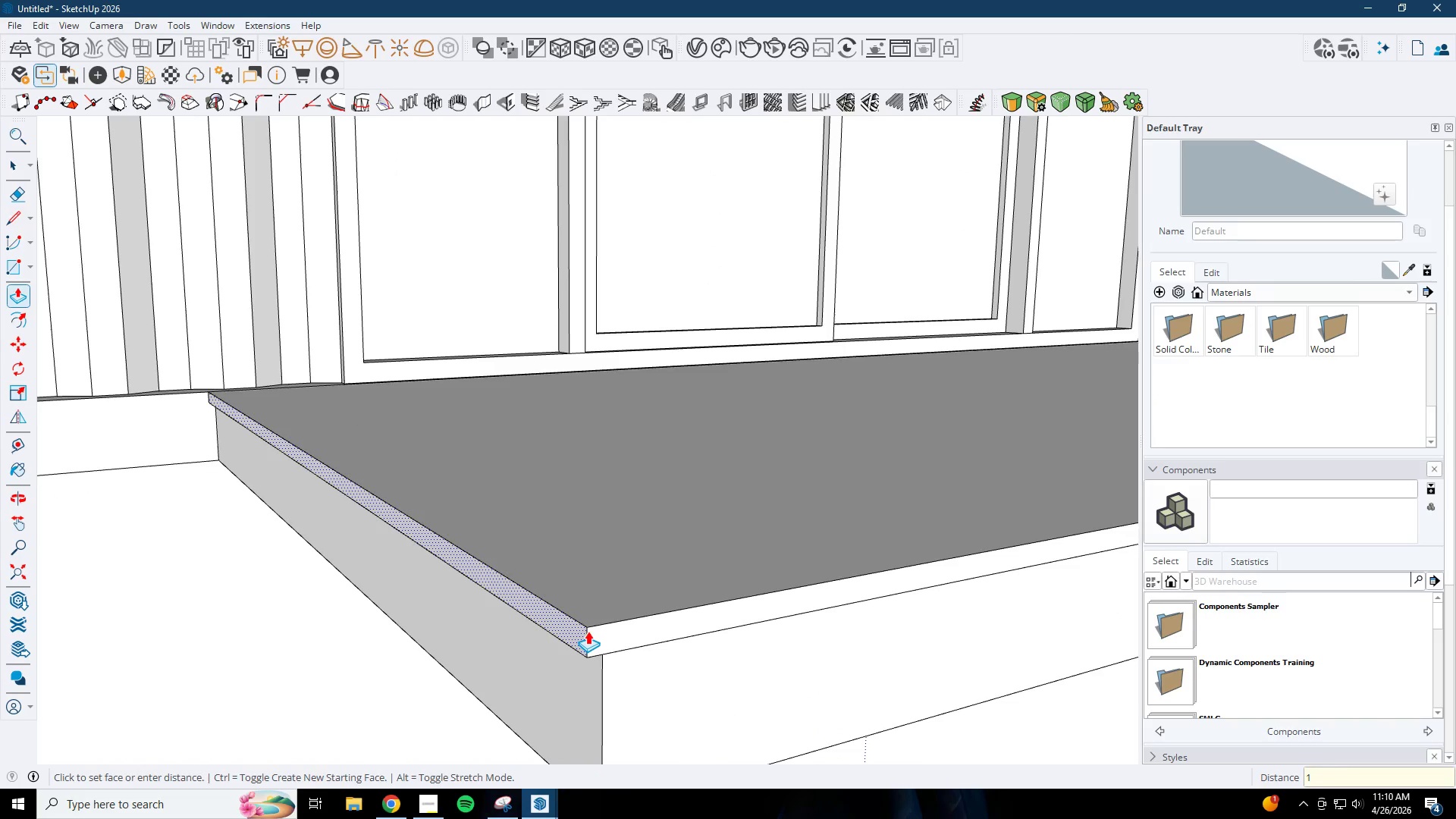 
key(Numpad2)
 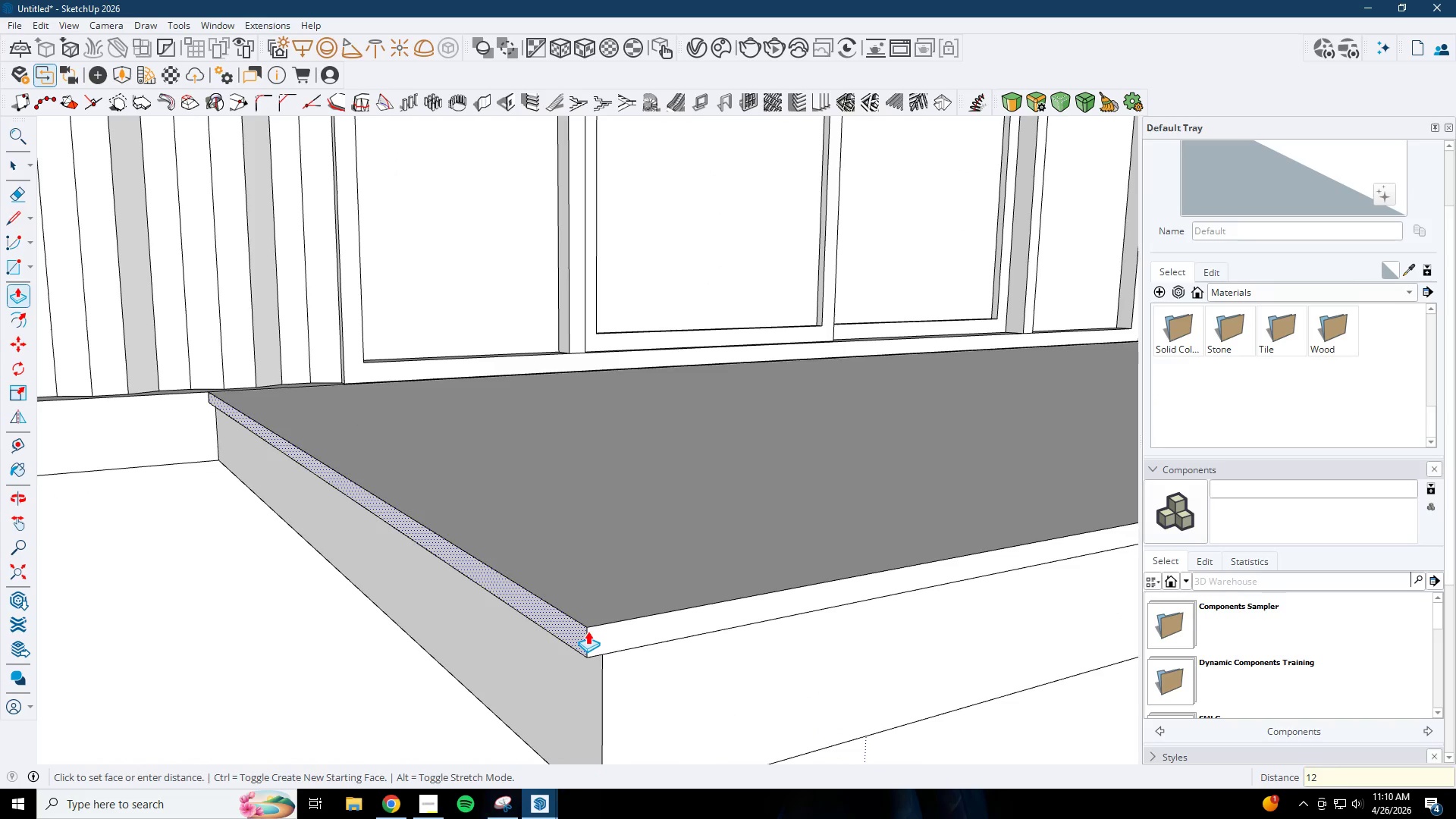 
key(NumpadEnter)
 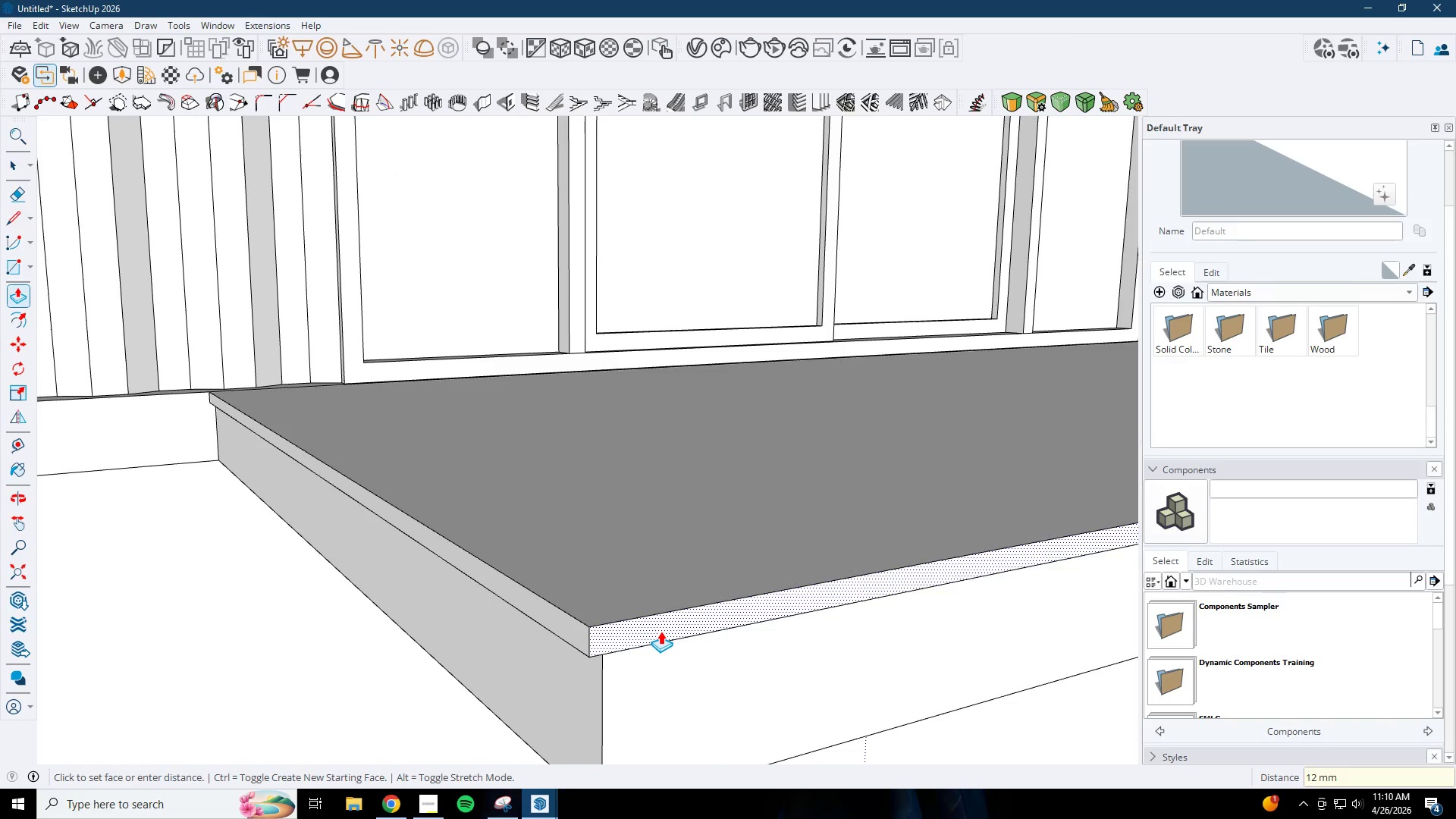 
double_click([661, 631])
 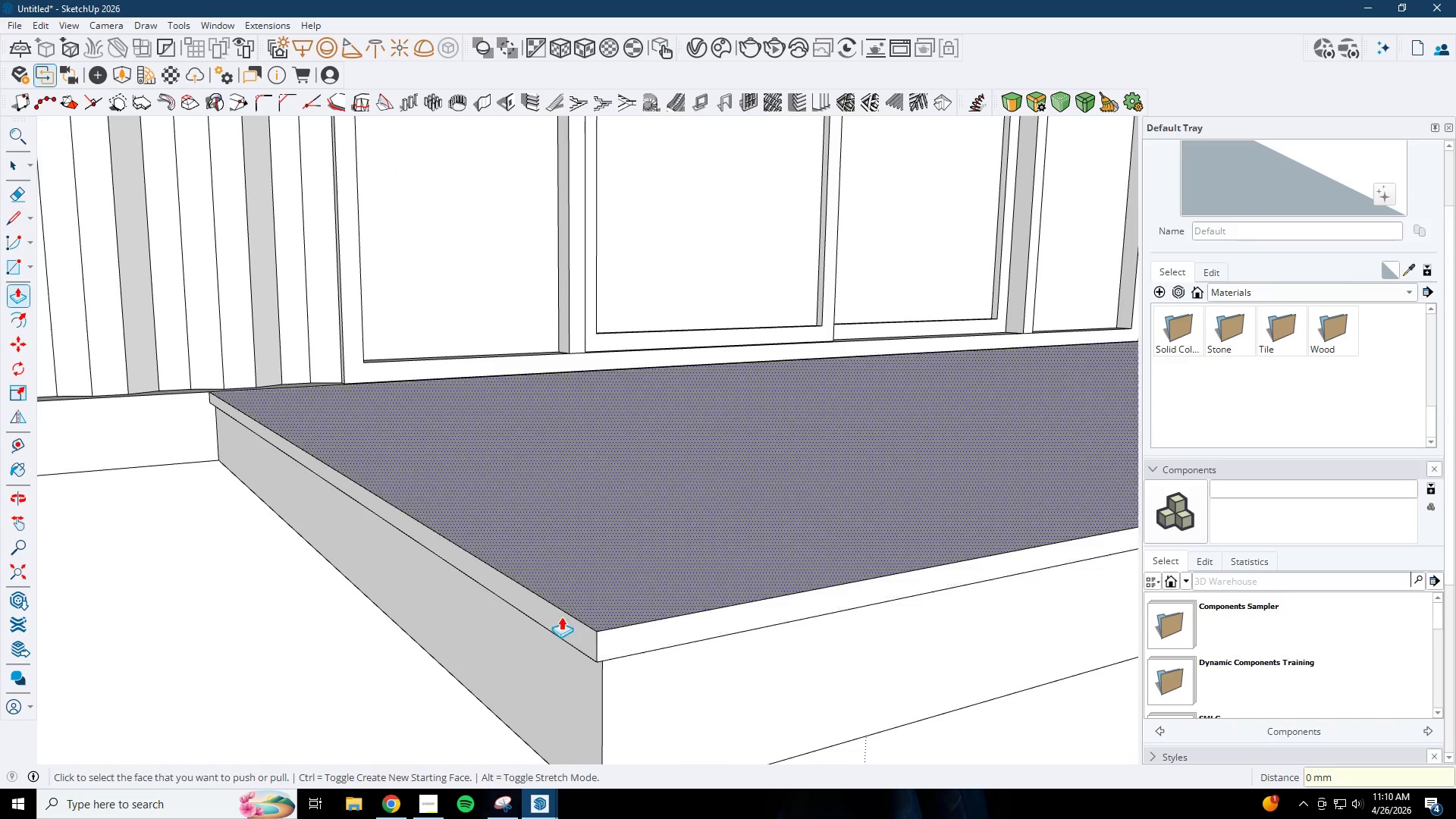 
scroll: coordinate [886, 441], scroll_direction: down, amount: 23.0
 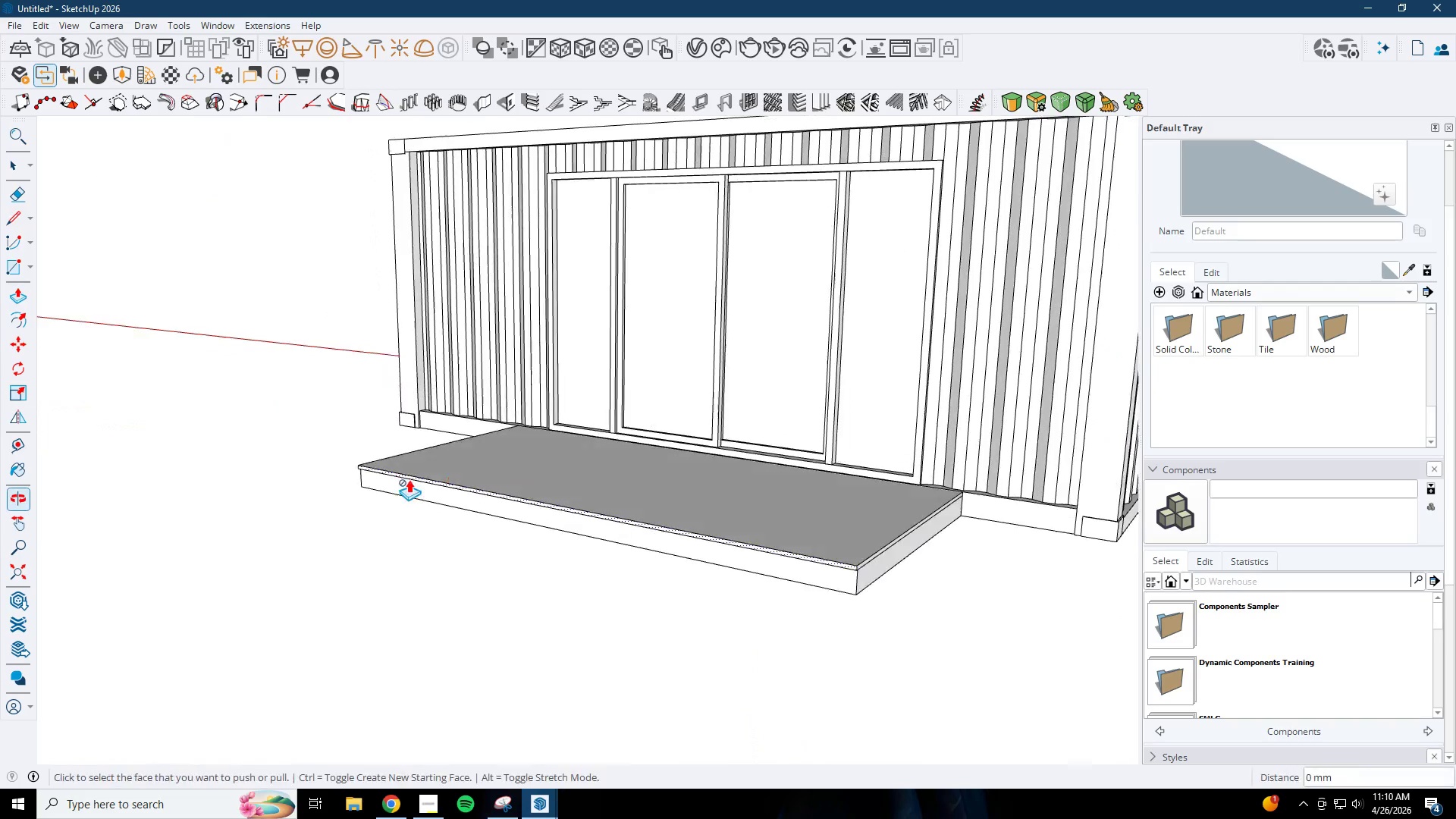 
scroll: coordinate [835, 531], scroll_direction: up, amount: 7.0
 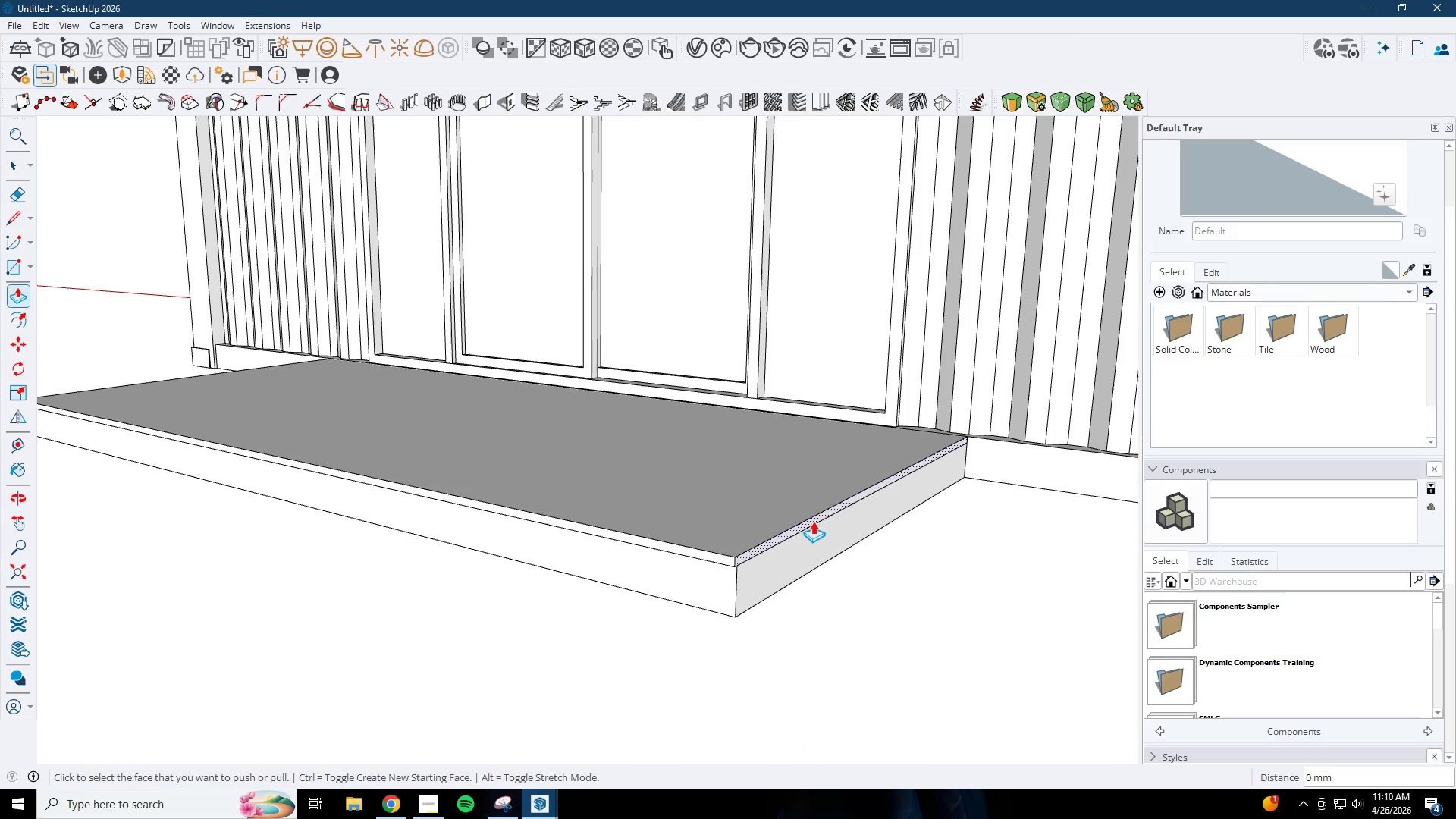 
double_click([813, 521])
 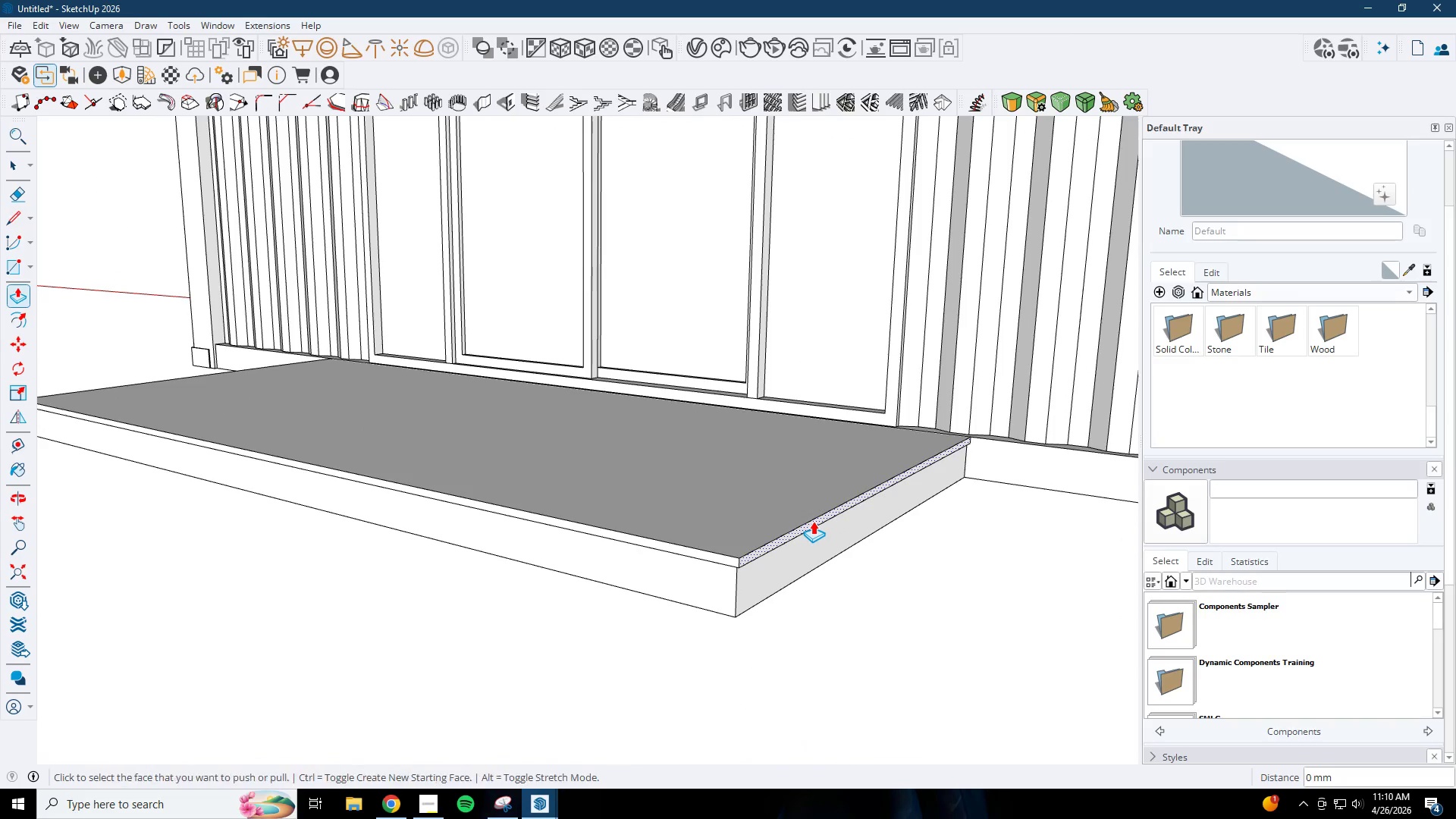 
key(Space)
 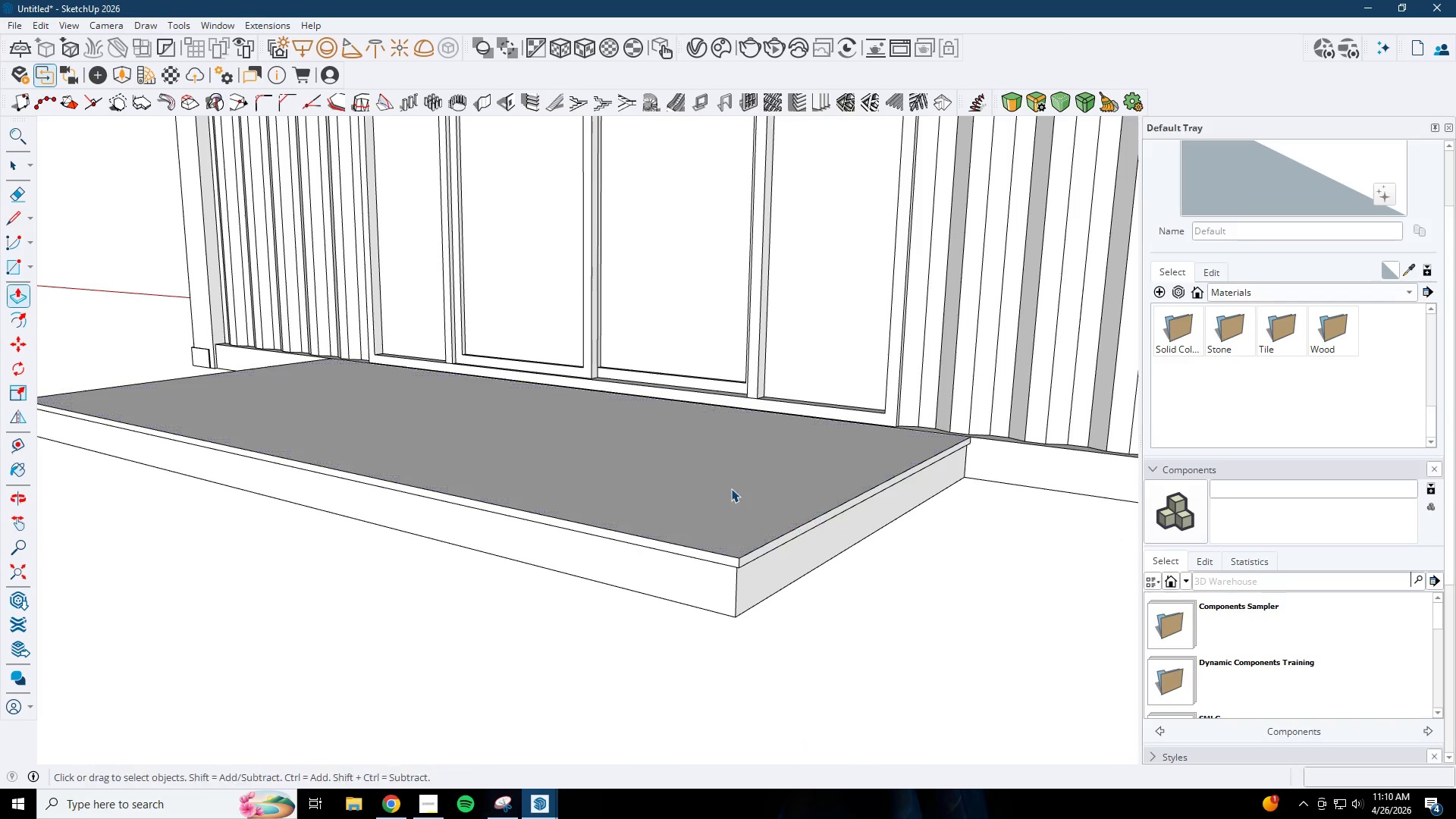 
key(Escape)
 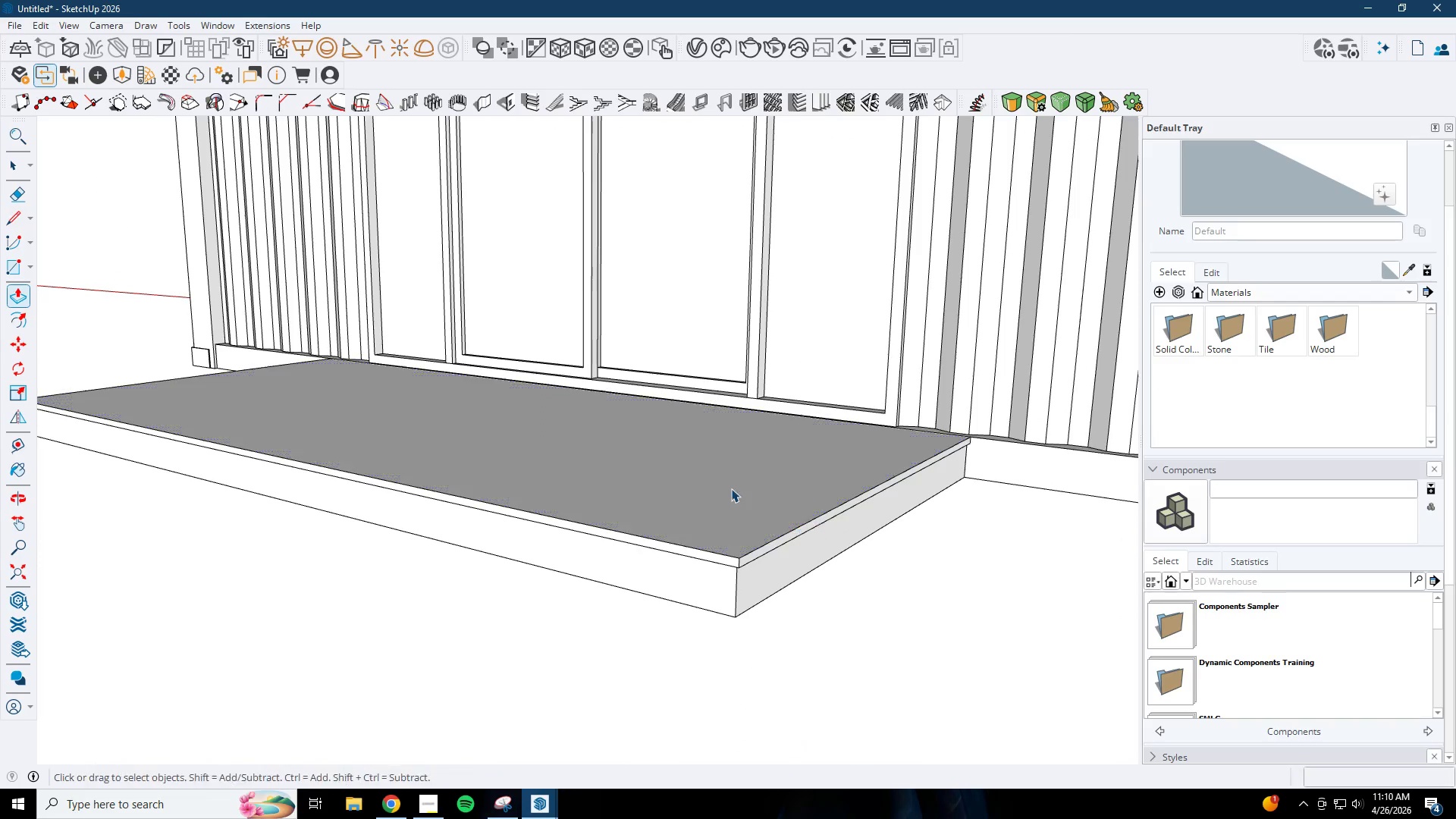 
triple_click([672, 463])
 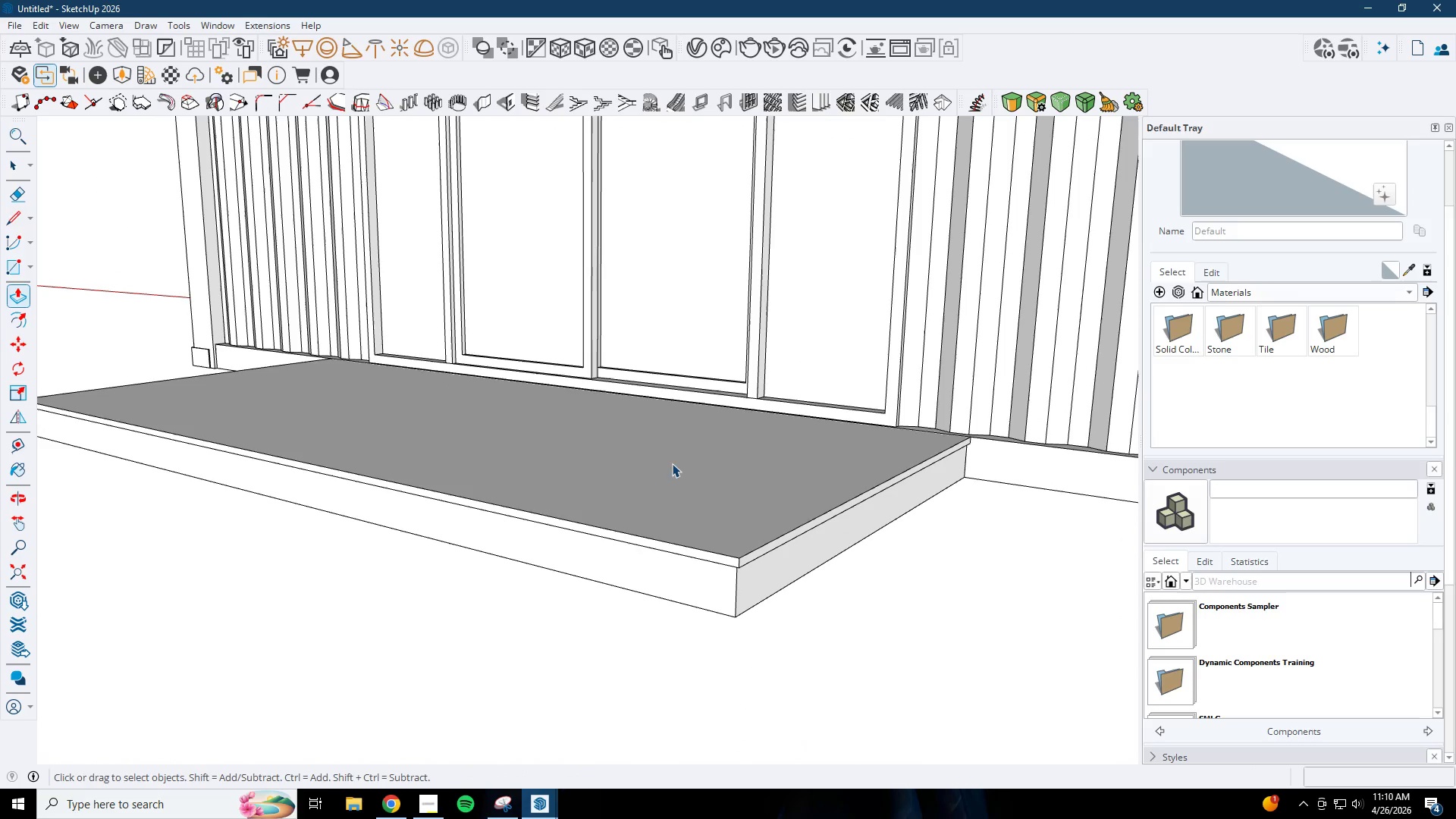 
left_click_drag(start_coordinate=[672, 463], to_coordinate=[668, 462])
 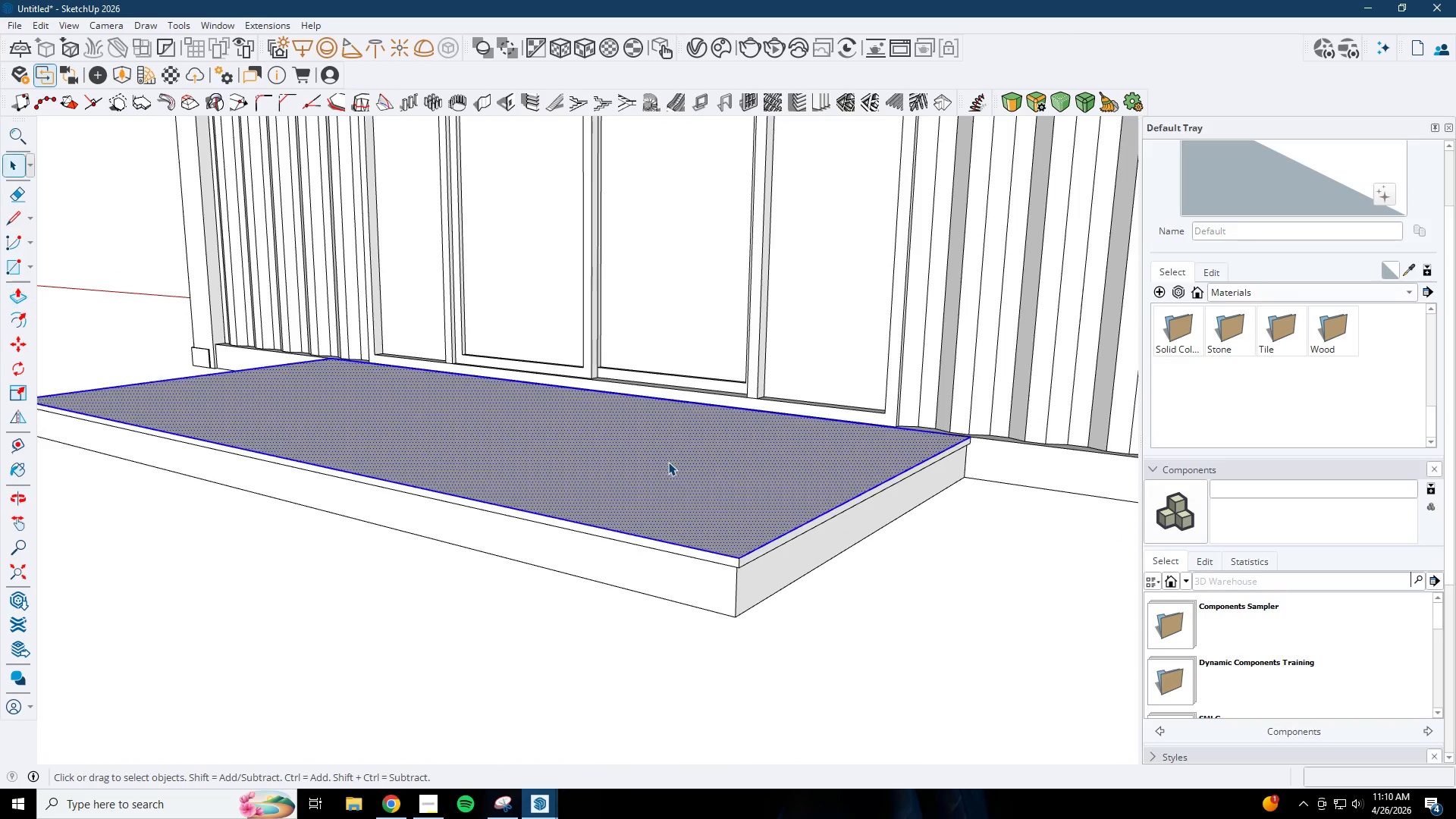 
triple_click([668, 462])
 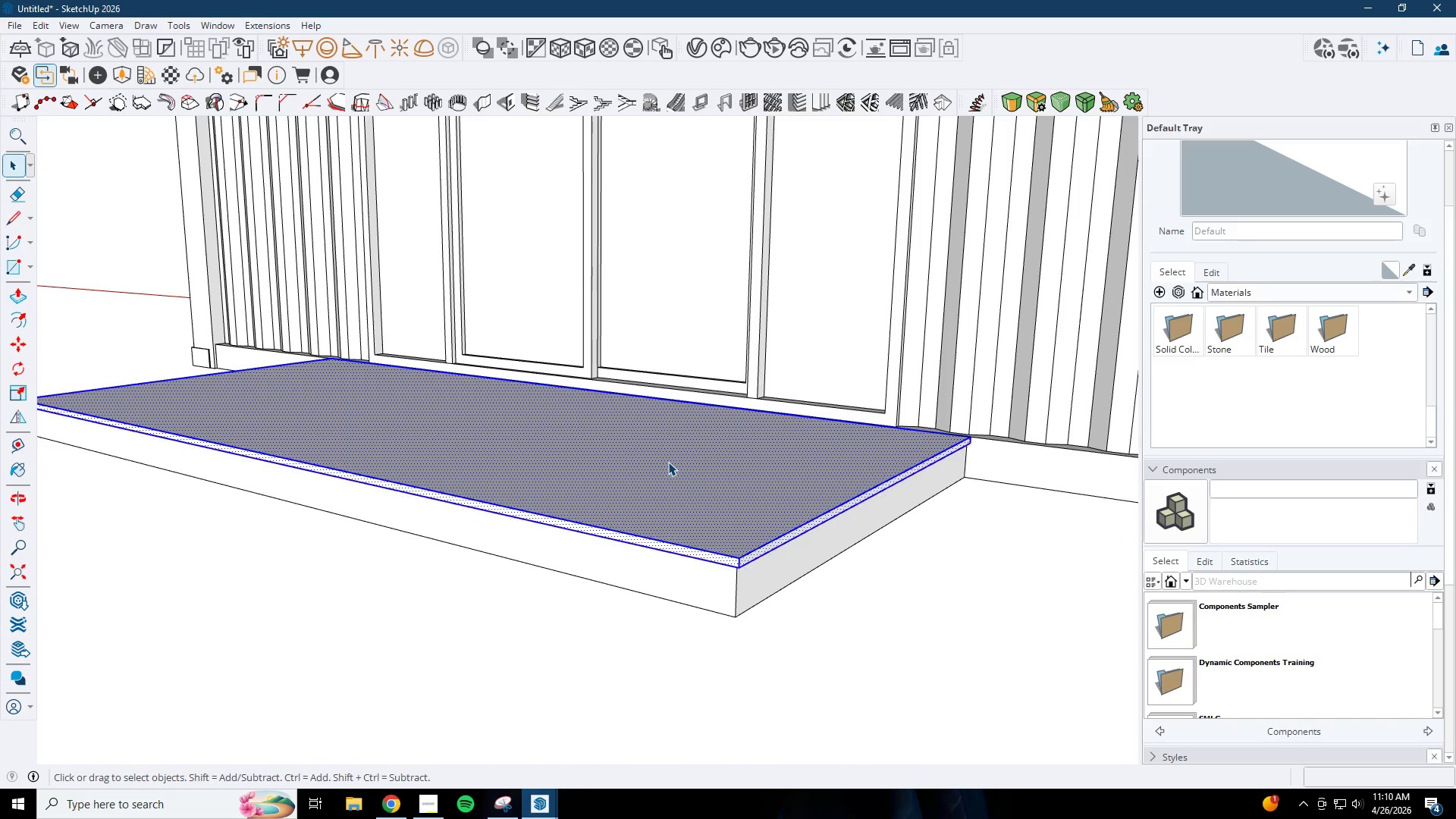 
triple_click([668, 462])
 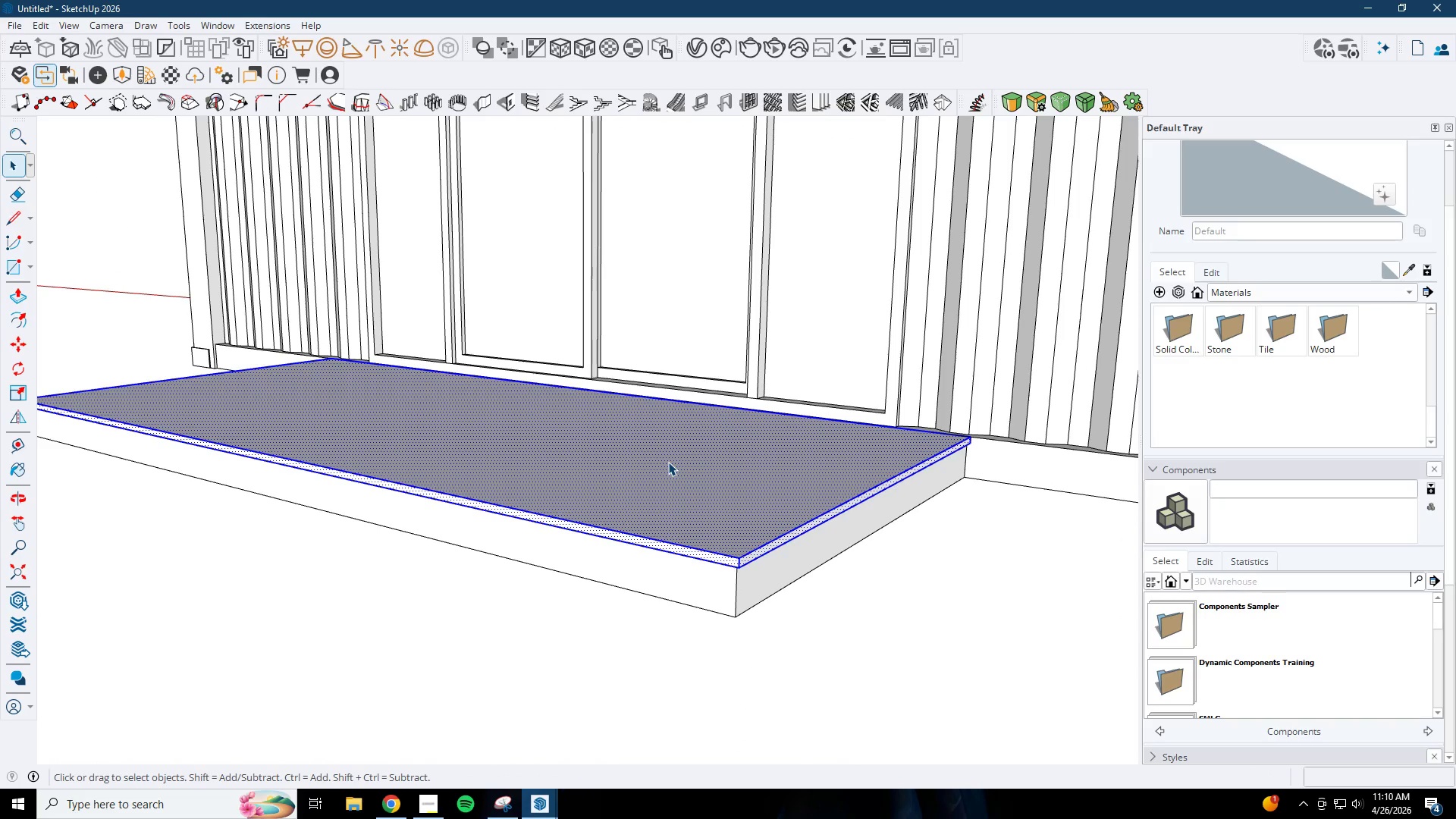 
right_click([668, 462])
 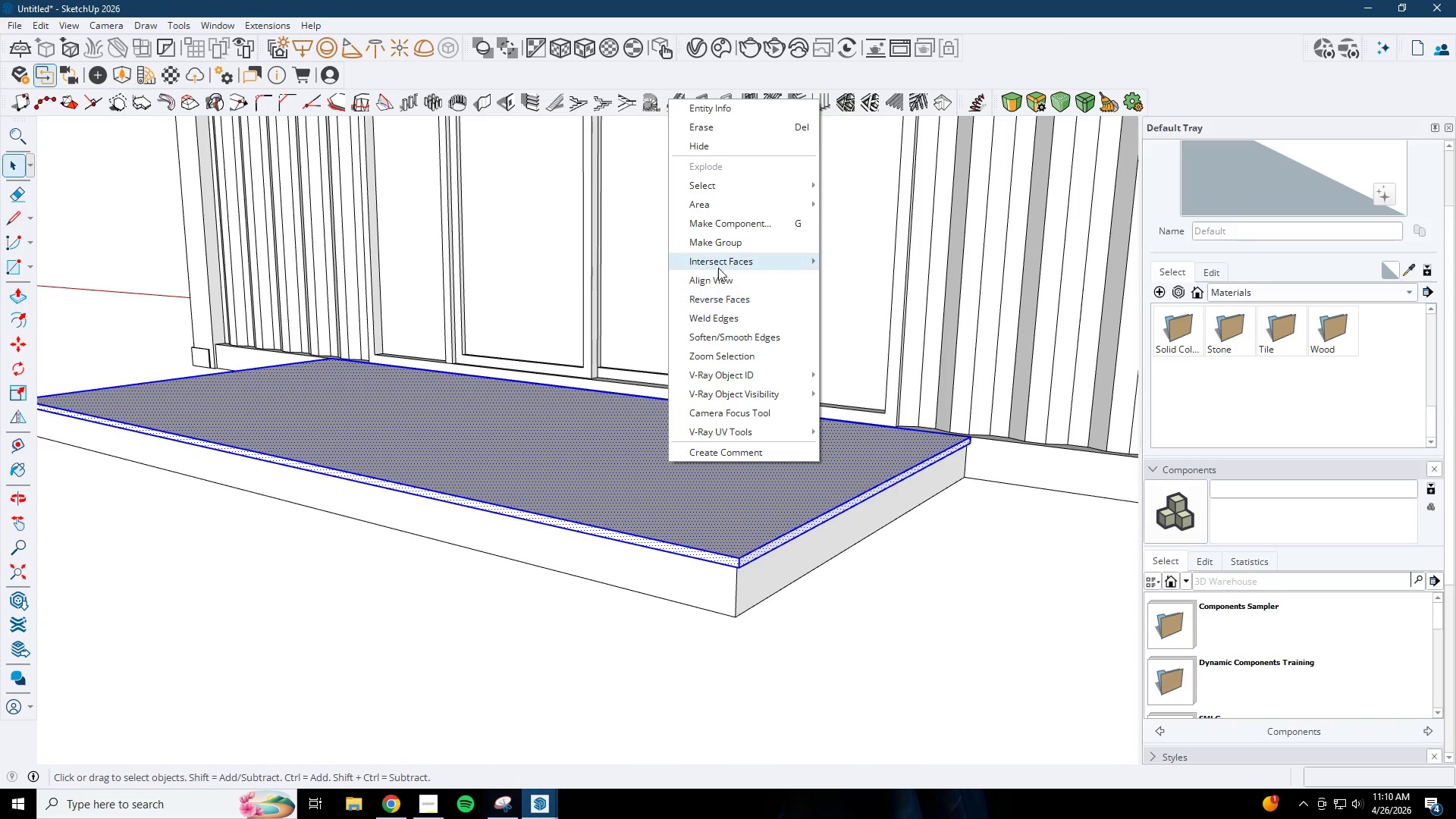 
left_click([723, 243])
 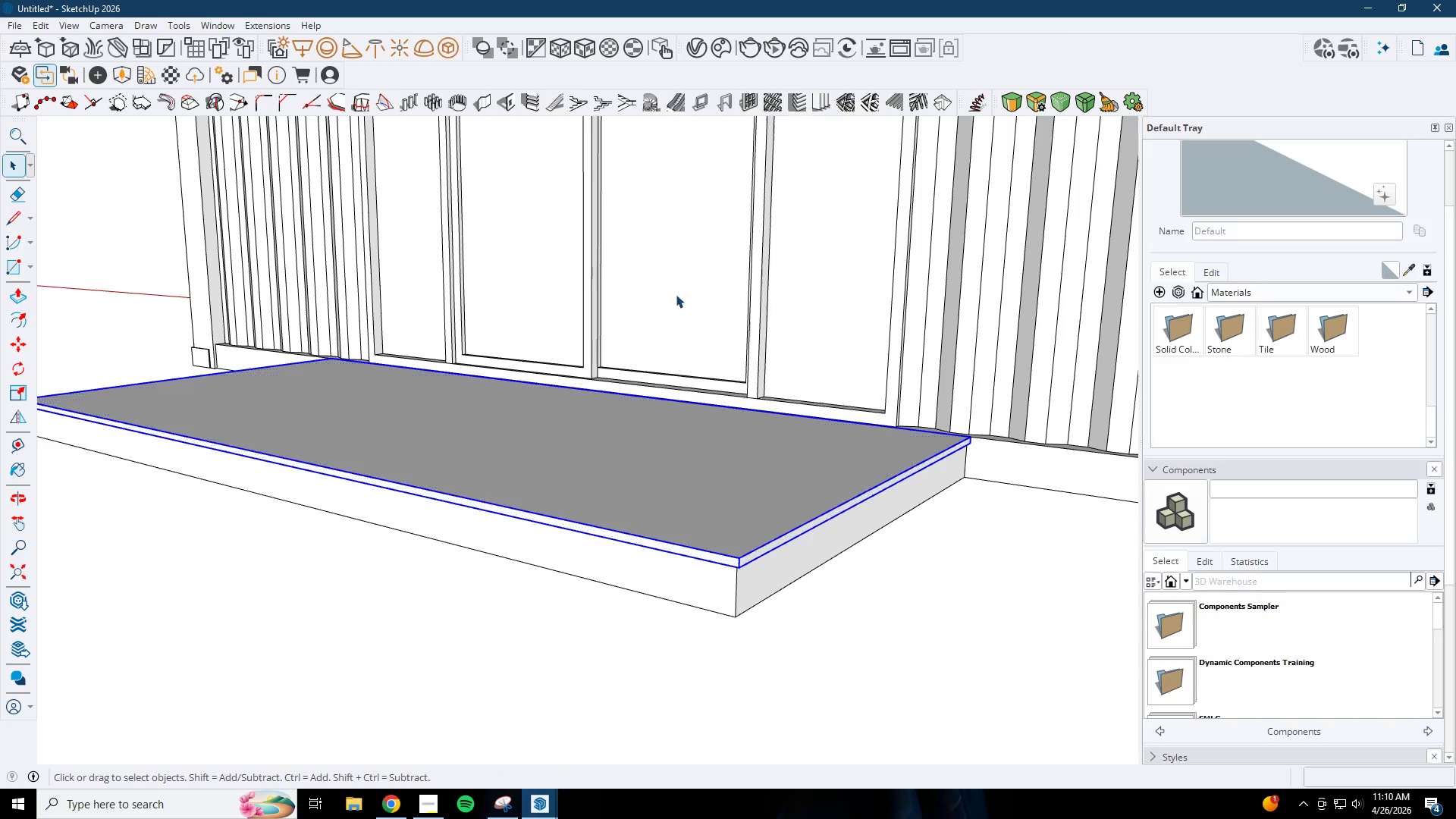 
key(Space)
 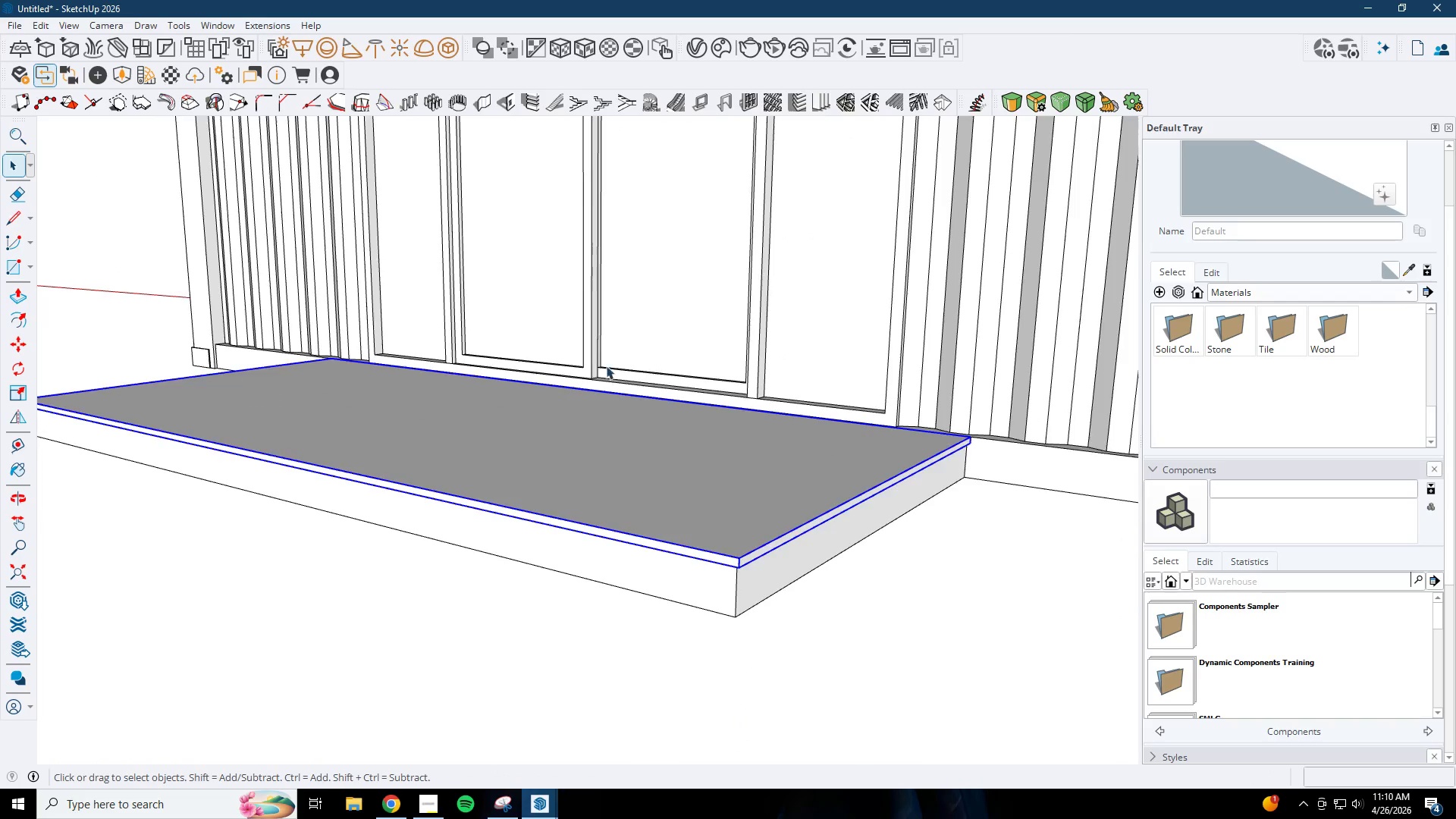 
key(Escape)
 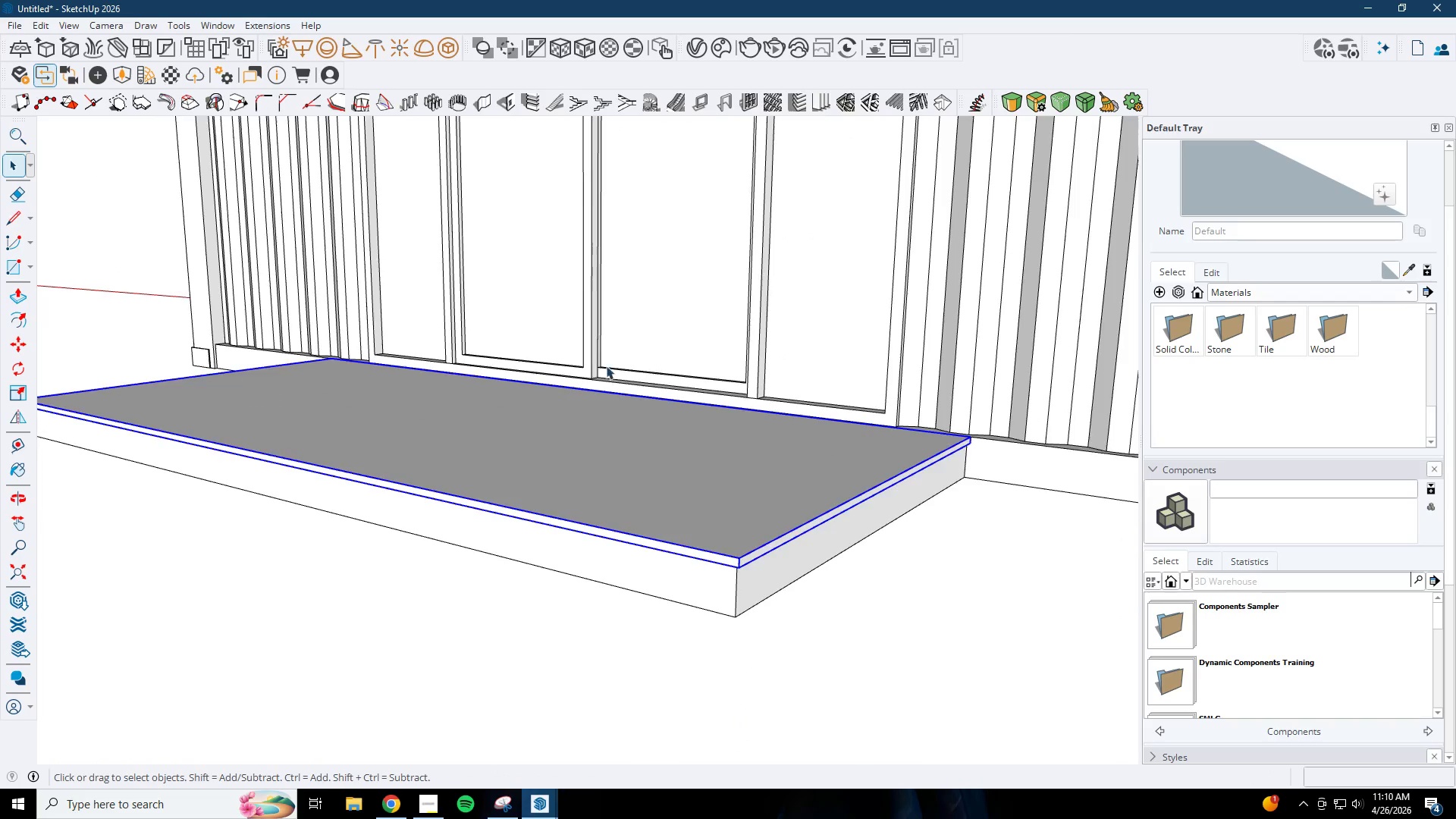 
key(Escape)
 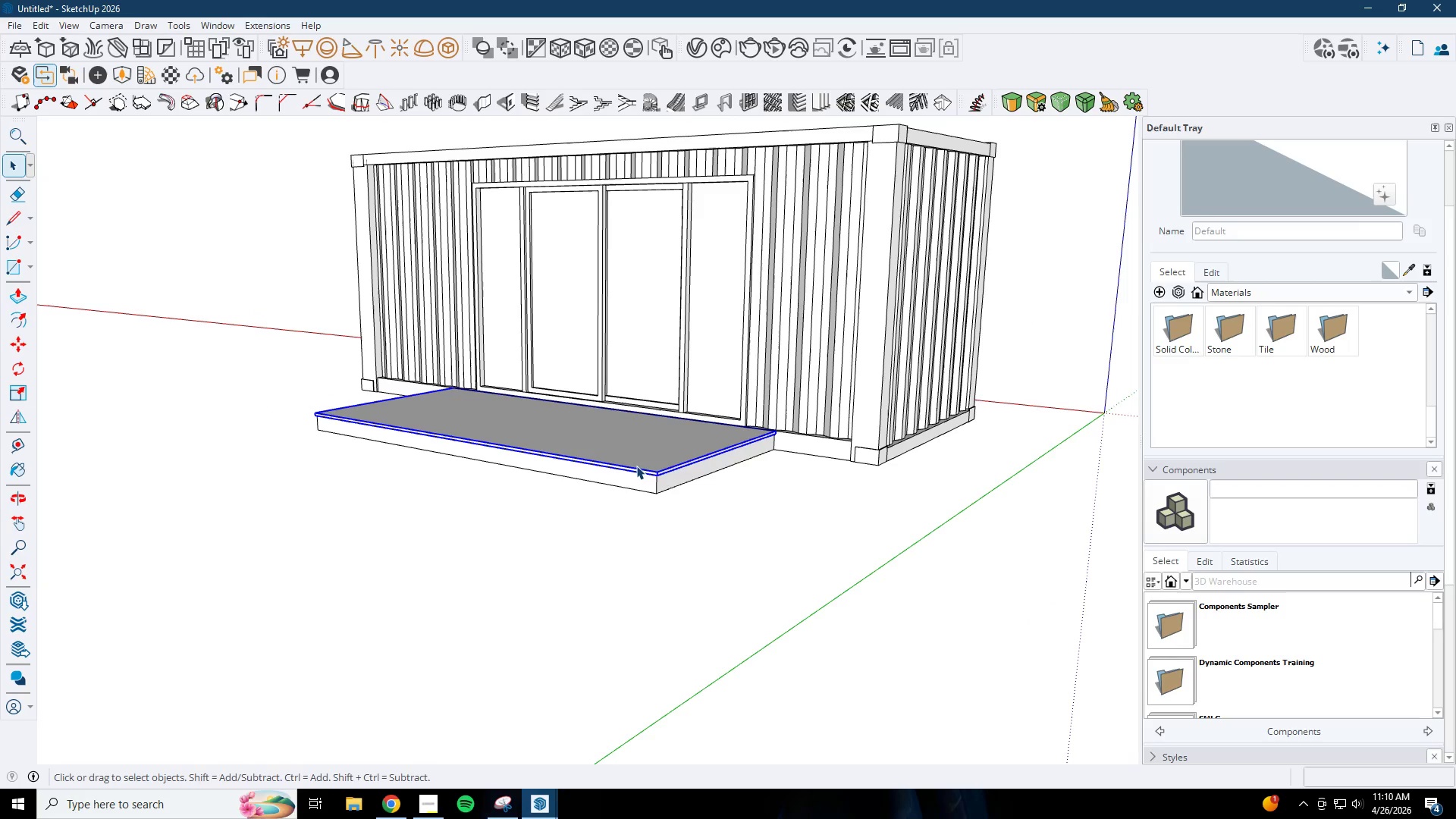 
key(Escape)
 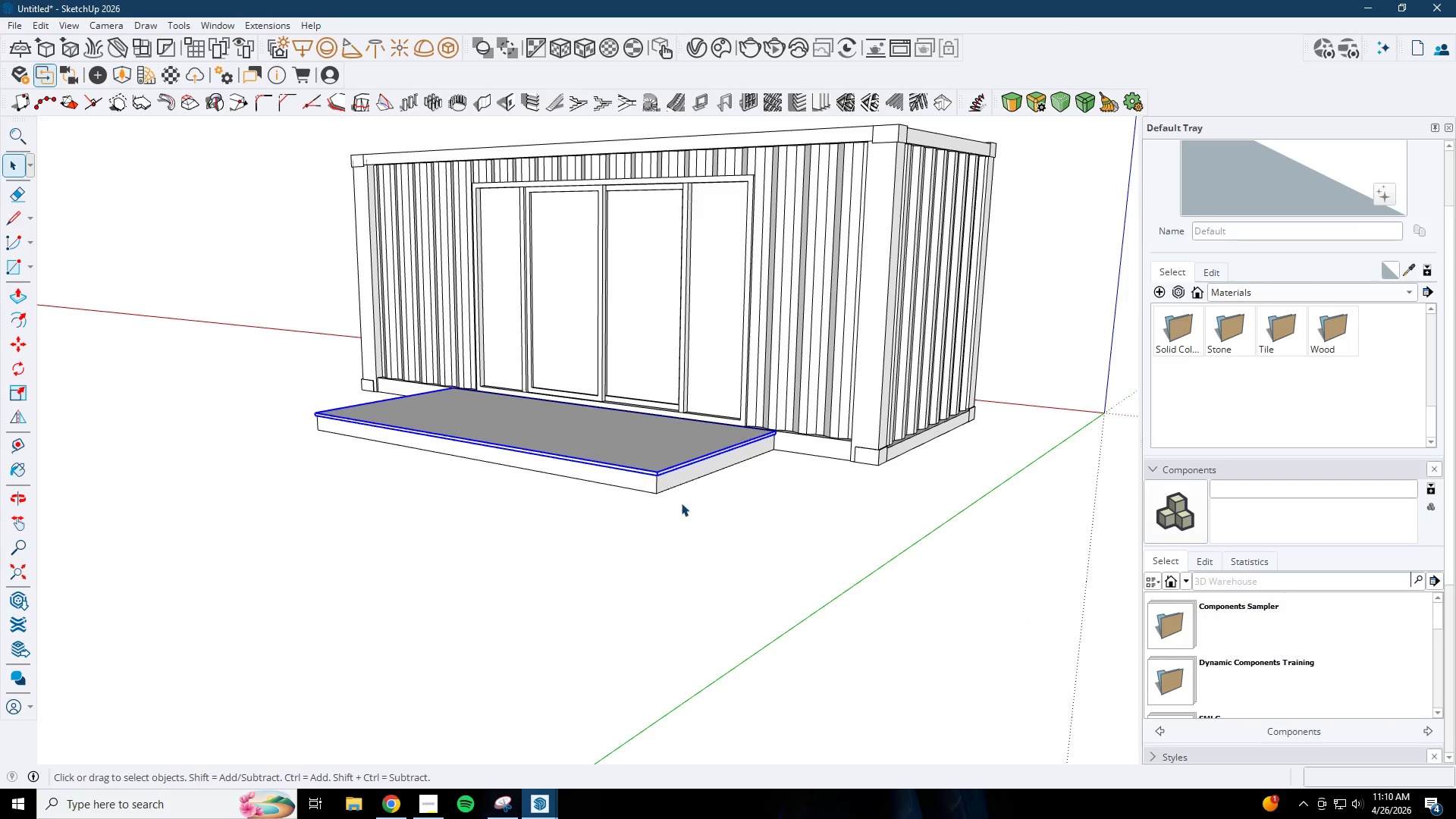 
left_click([801, 567])
 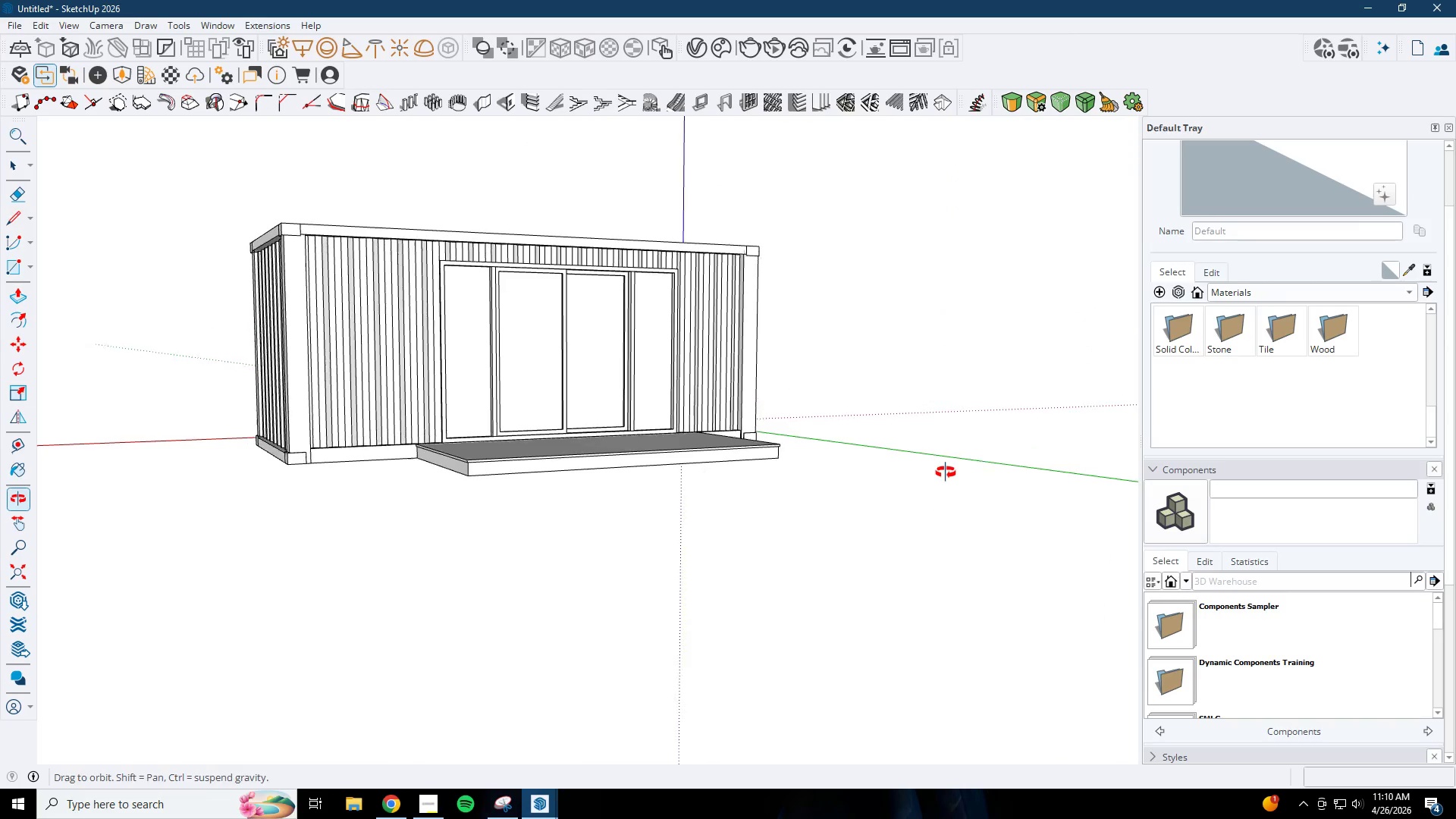 
scroll: coordinate [485, 519], scroll_direction: down, amount: 12.0
 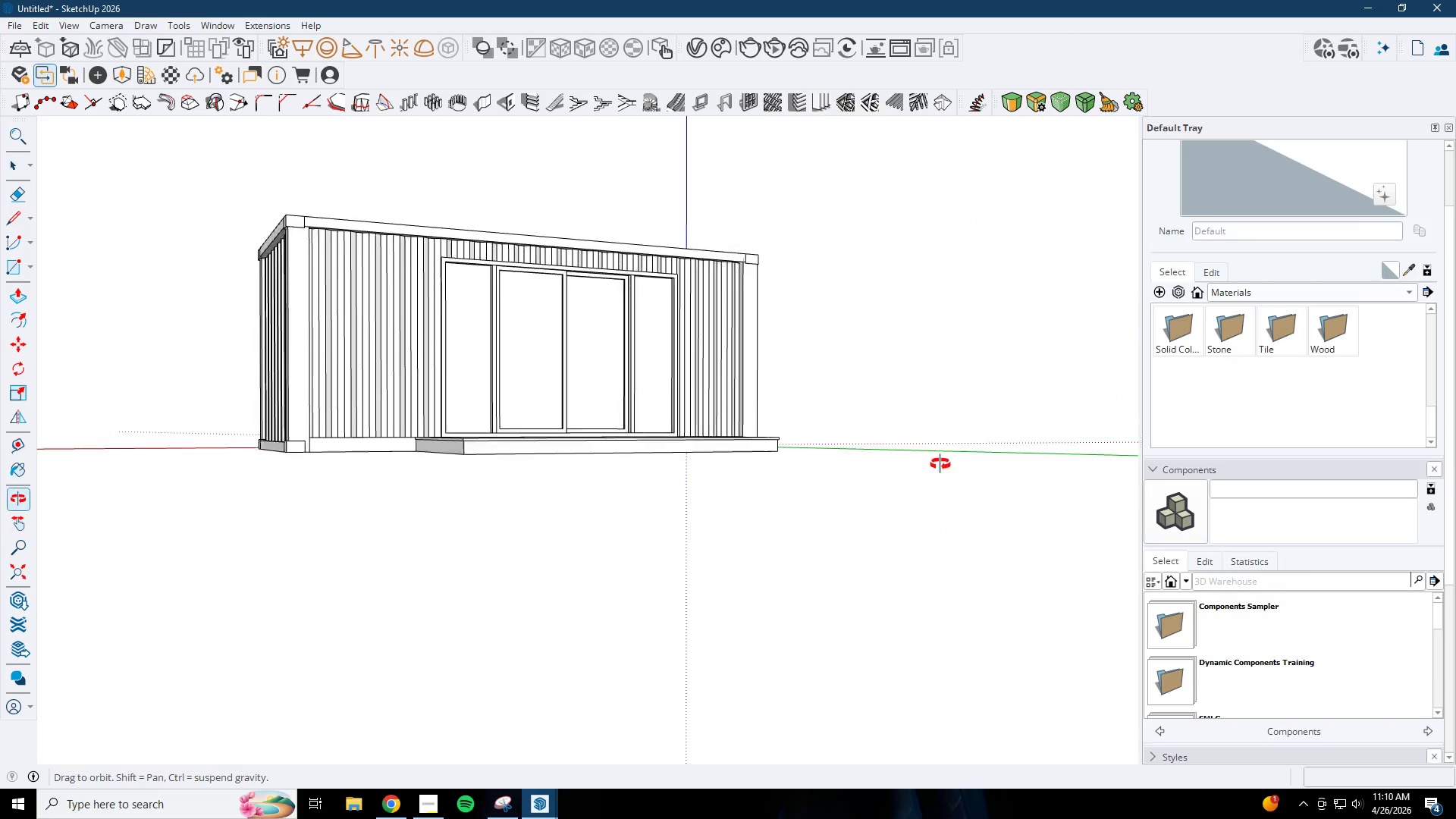 
key(Control+ControlLeft)
 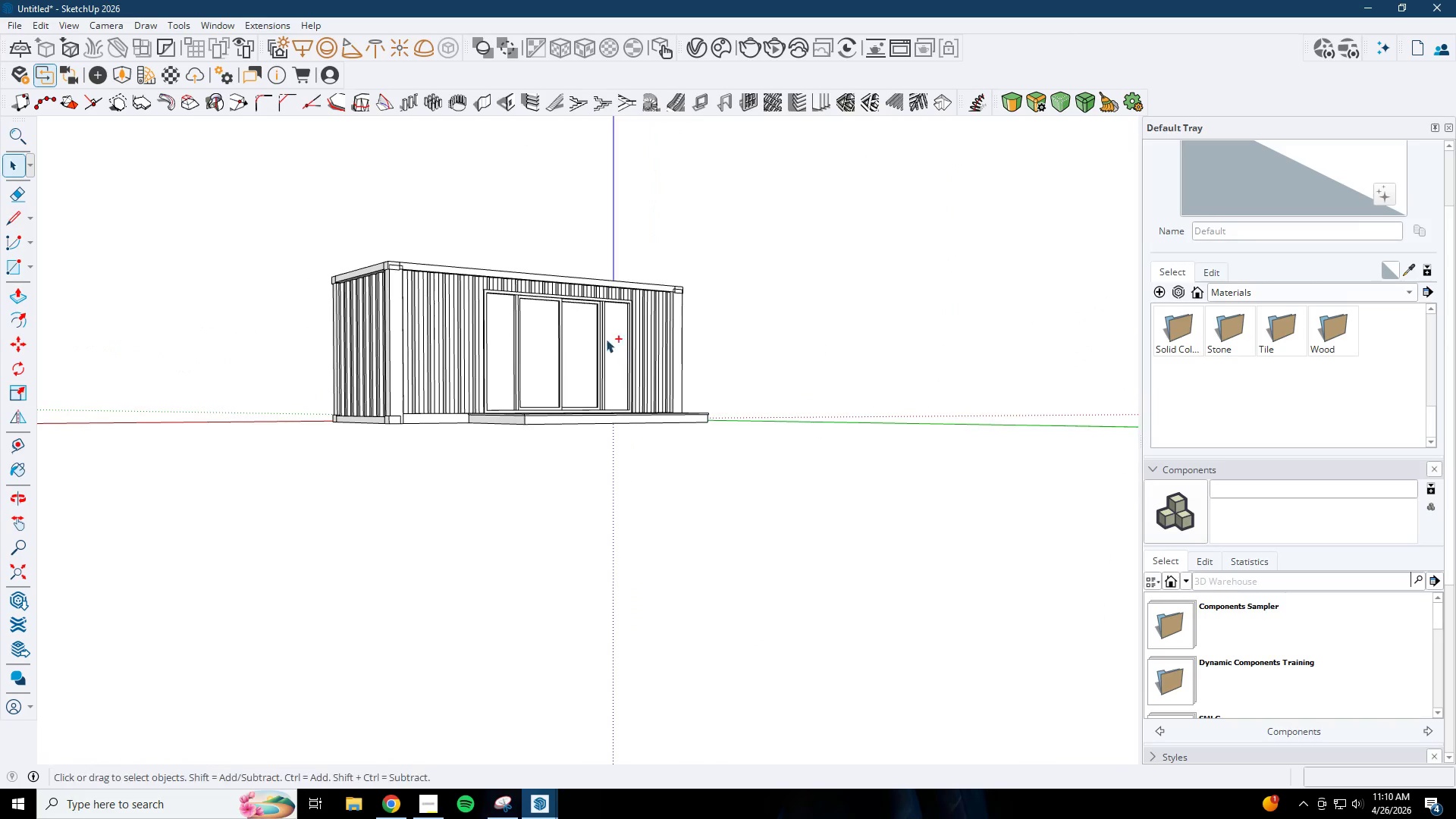 
hold_key(key=S, duration=21.23)
 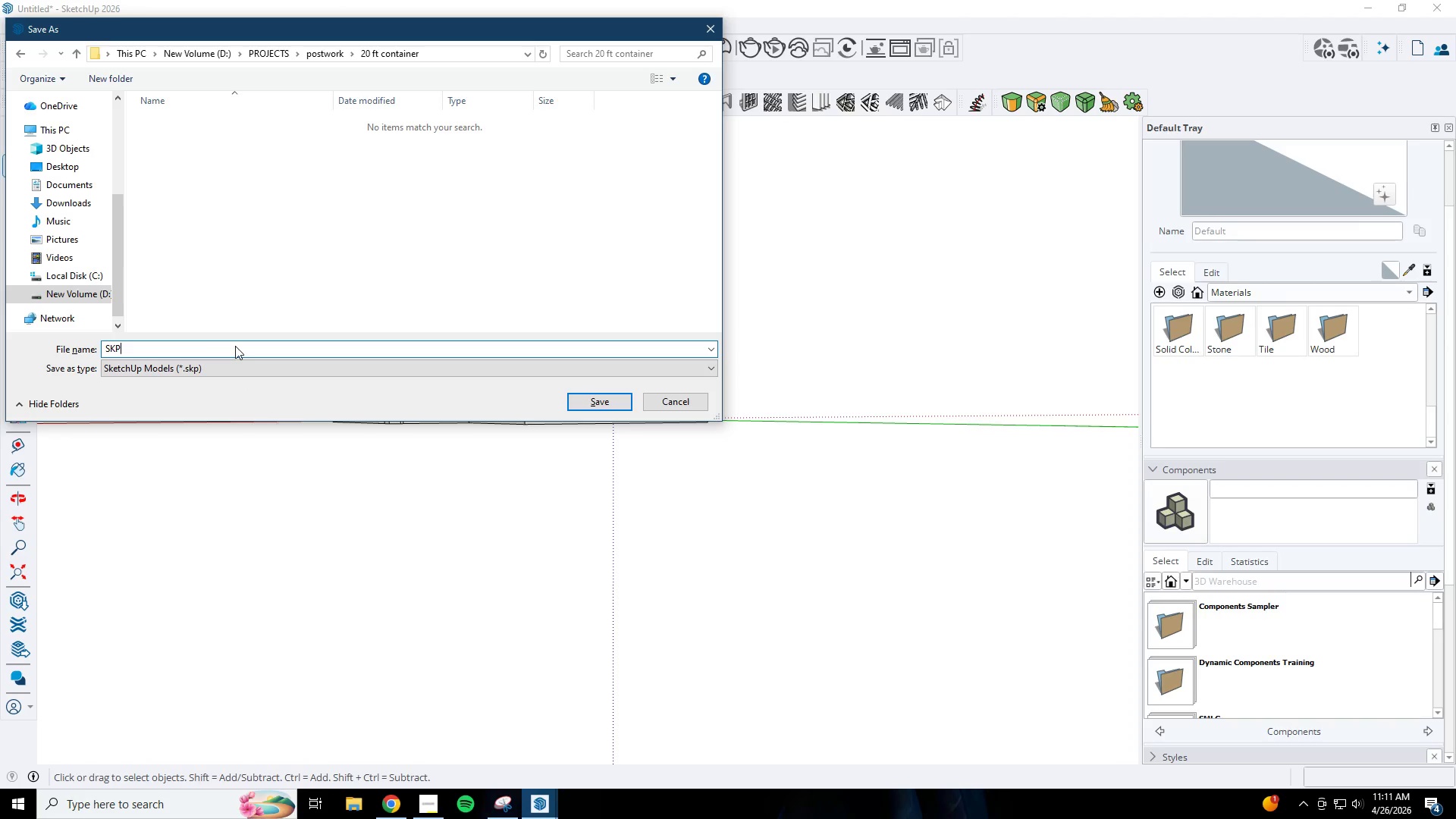 
scroll: coordinate [70, 321], scroll_direction: down, amount: 11.0
 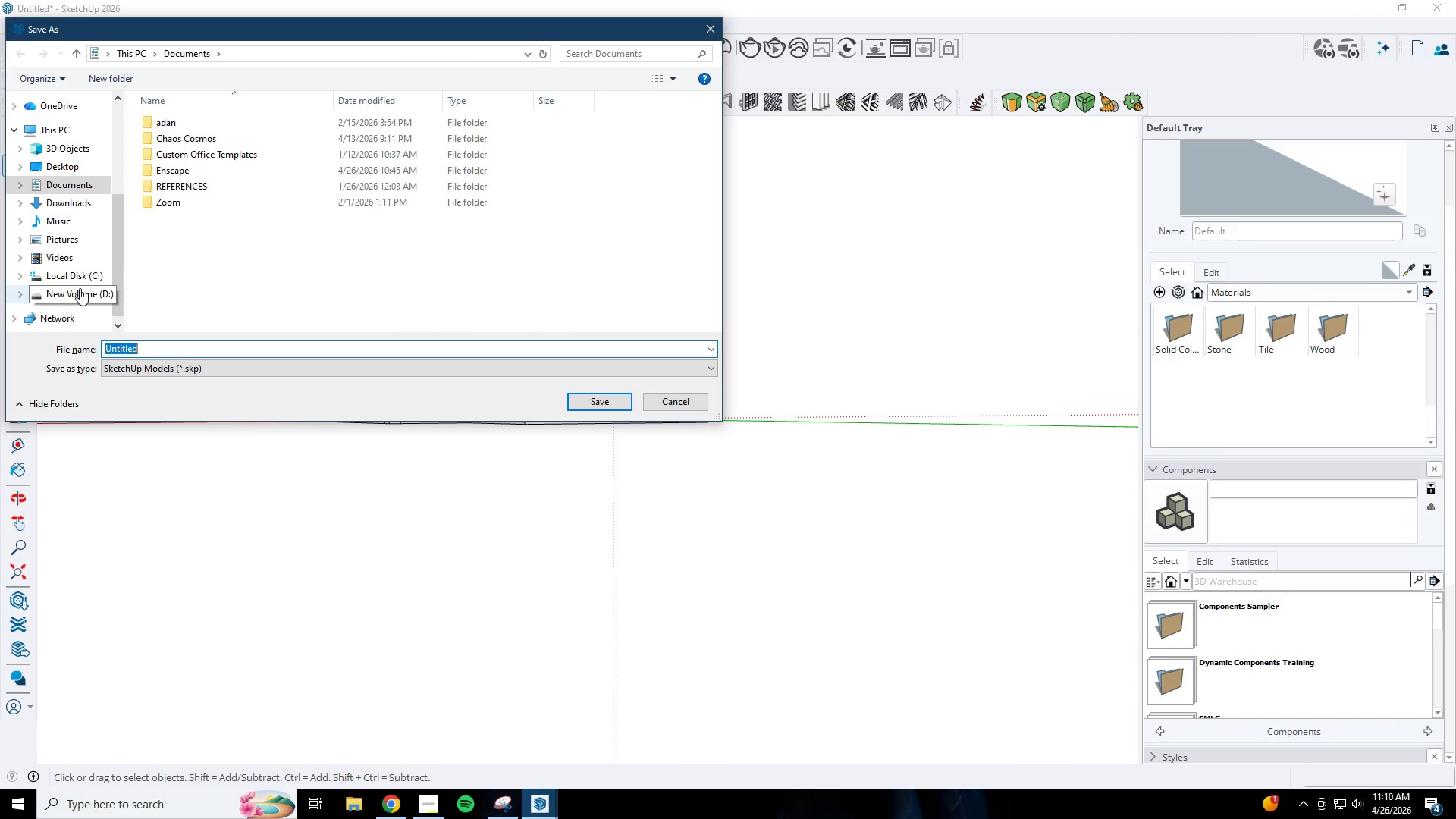 
left_click([80, 288])
 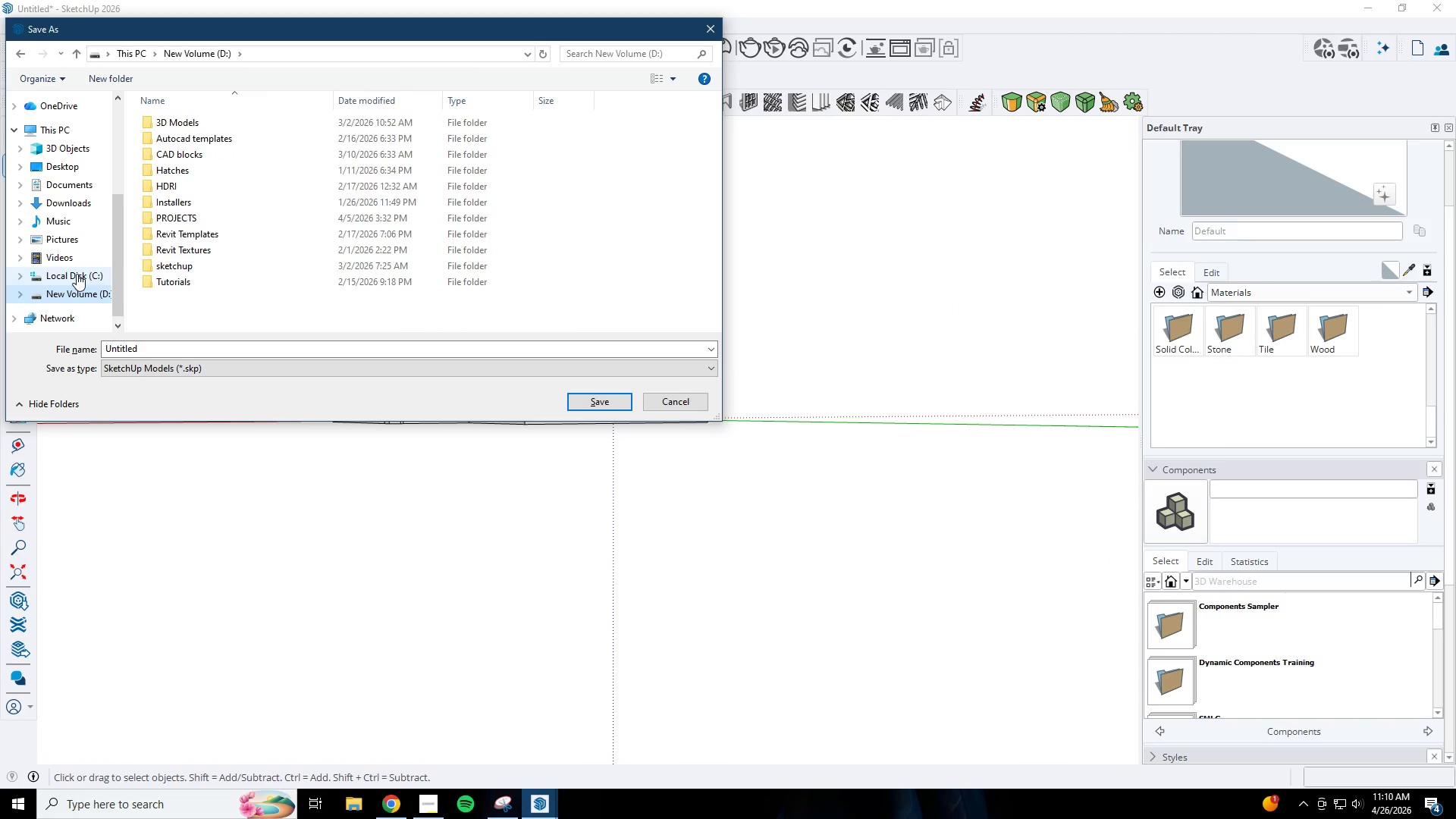 
right_click([188, 315])
 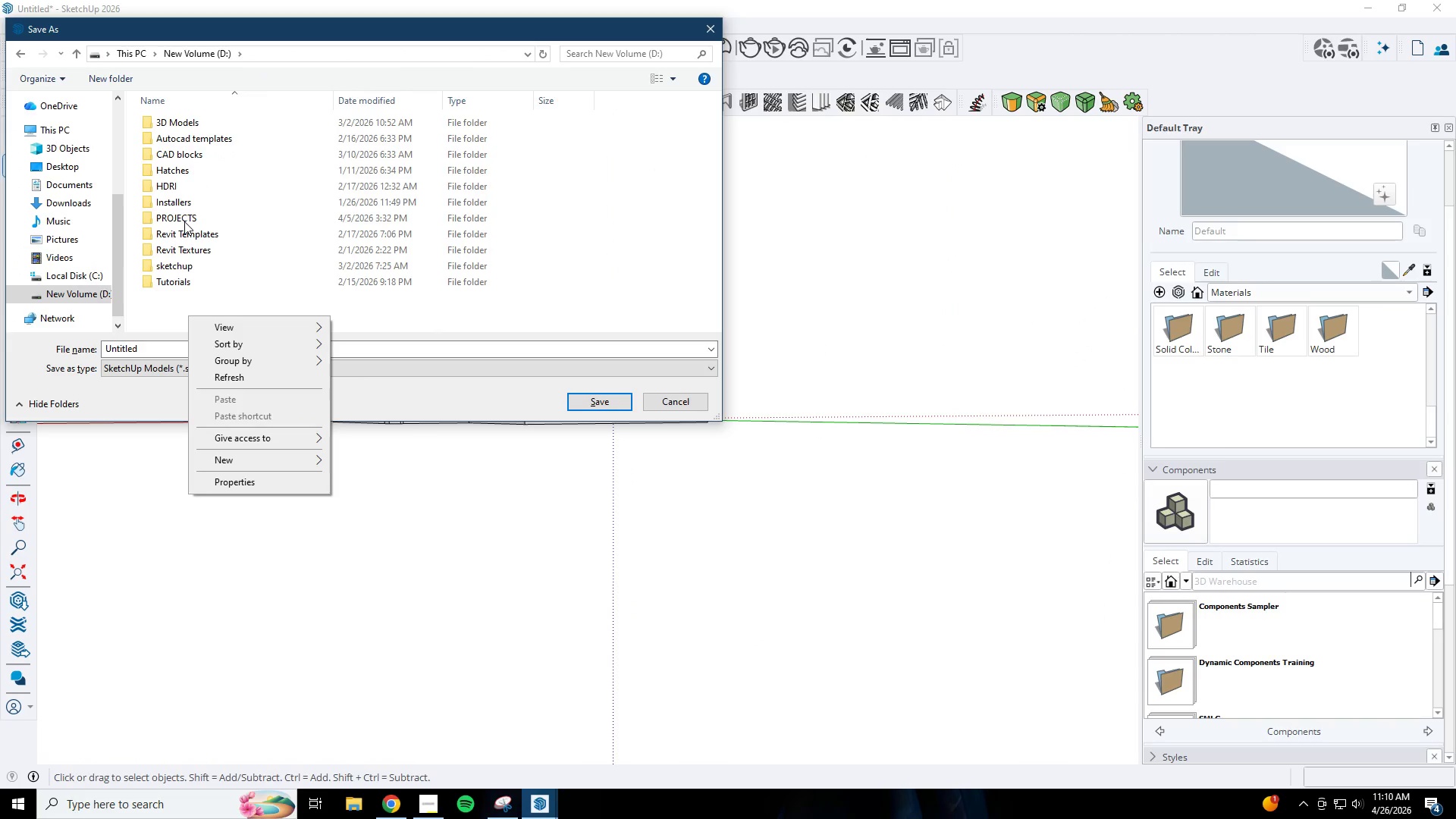 
double_click([184, 221])
 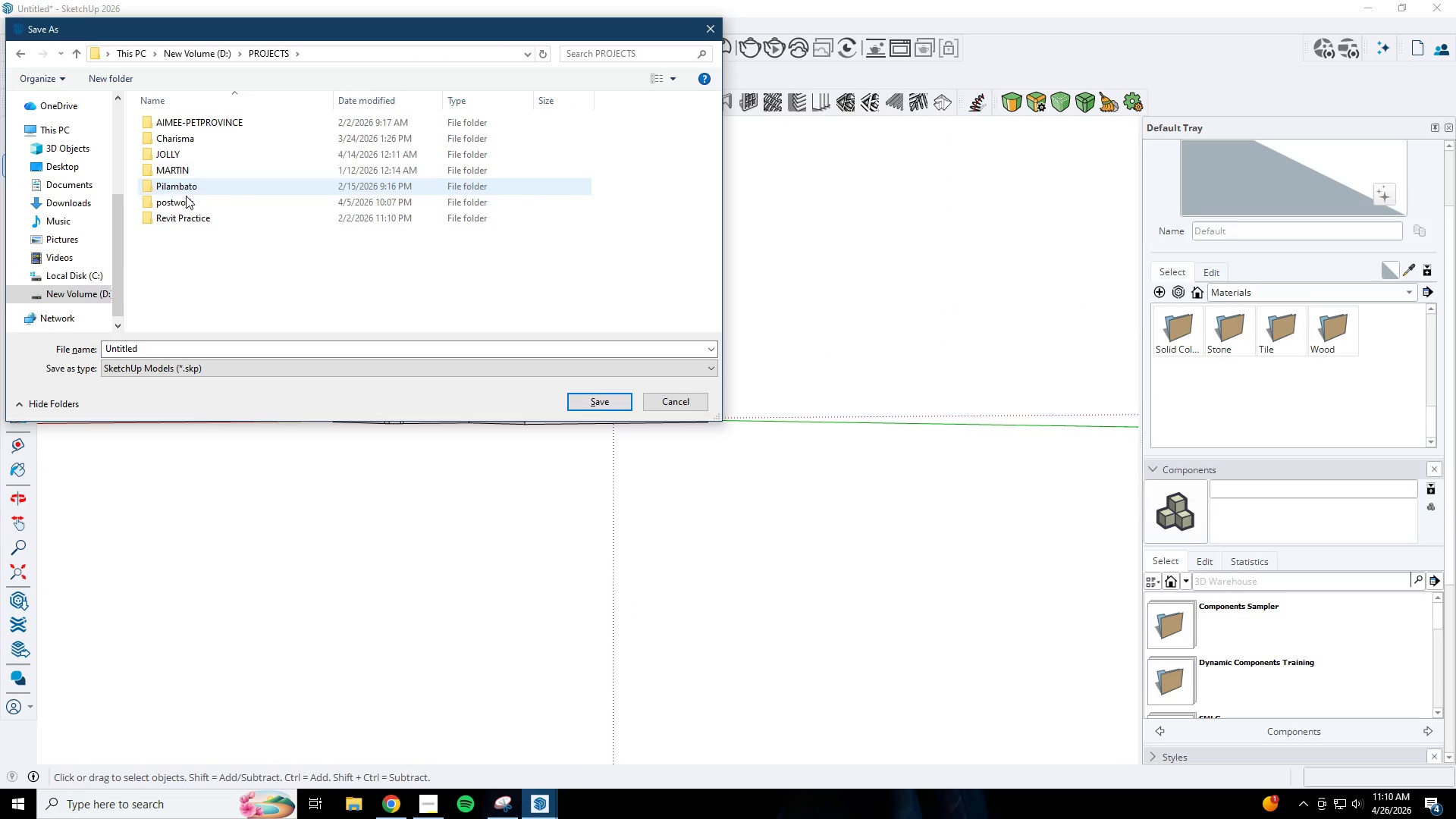 
double_click([187, 201])
 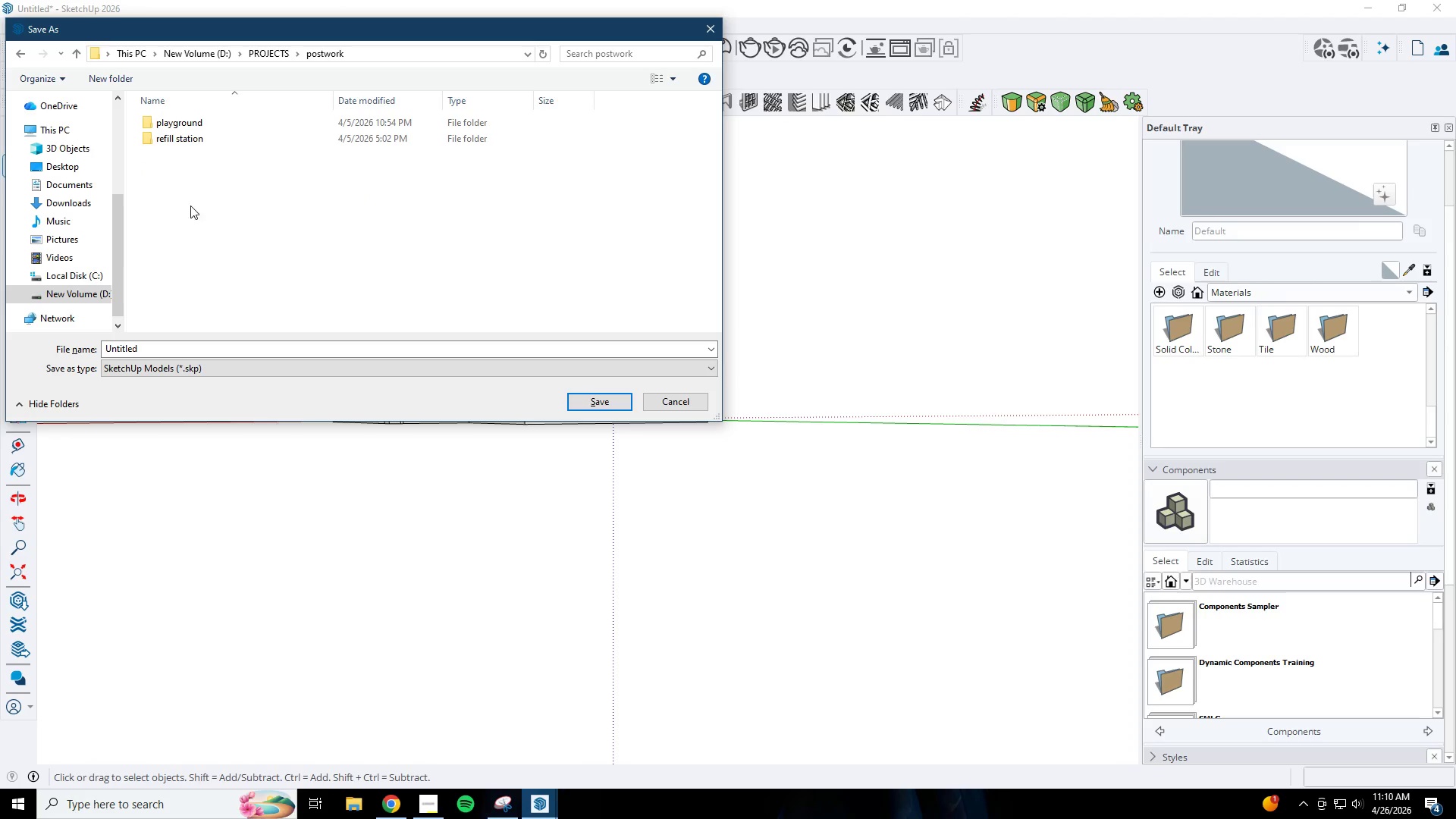 
right_click([227, 215])
 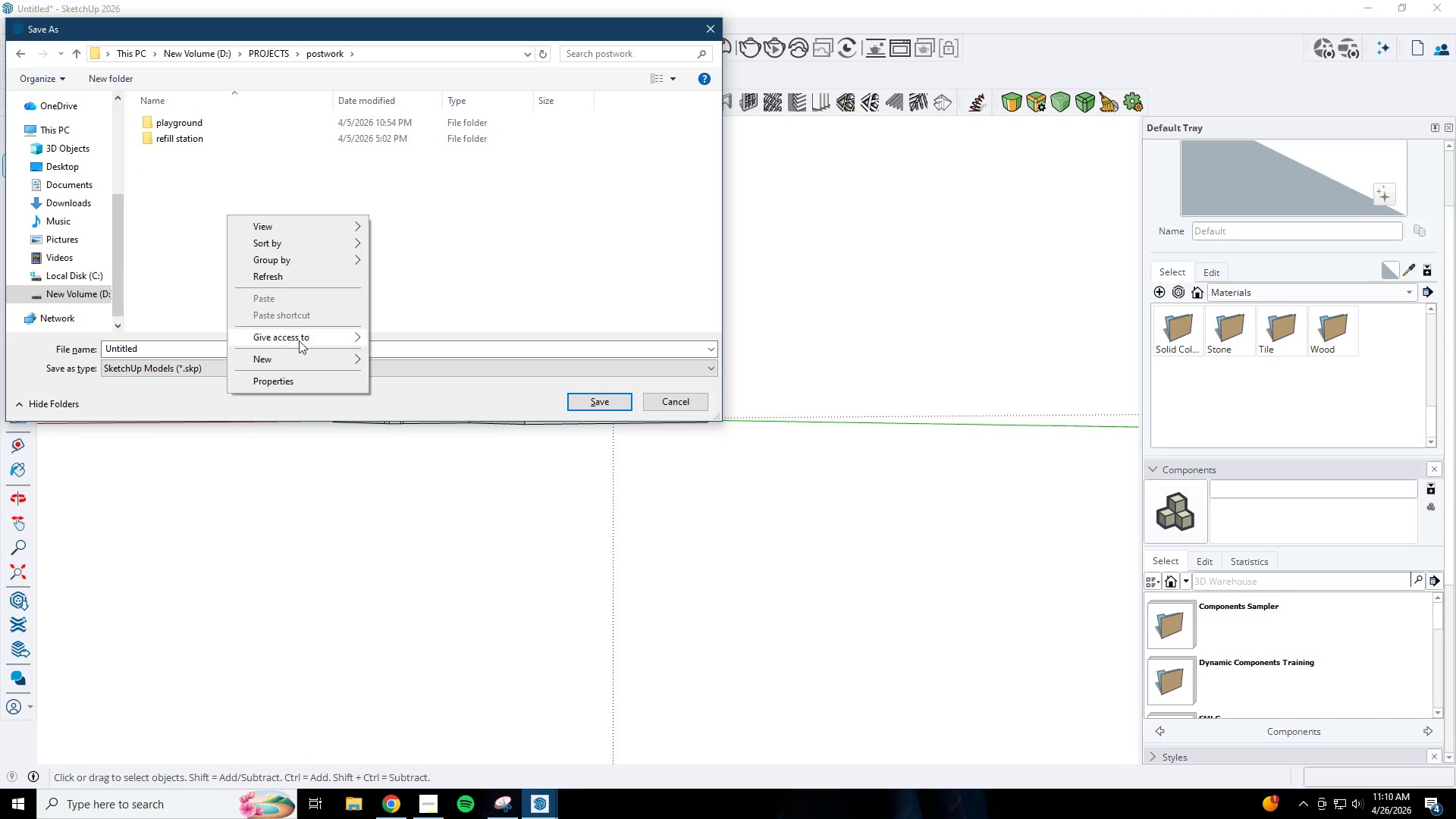 
left_click([297, 353])
 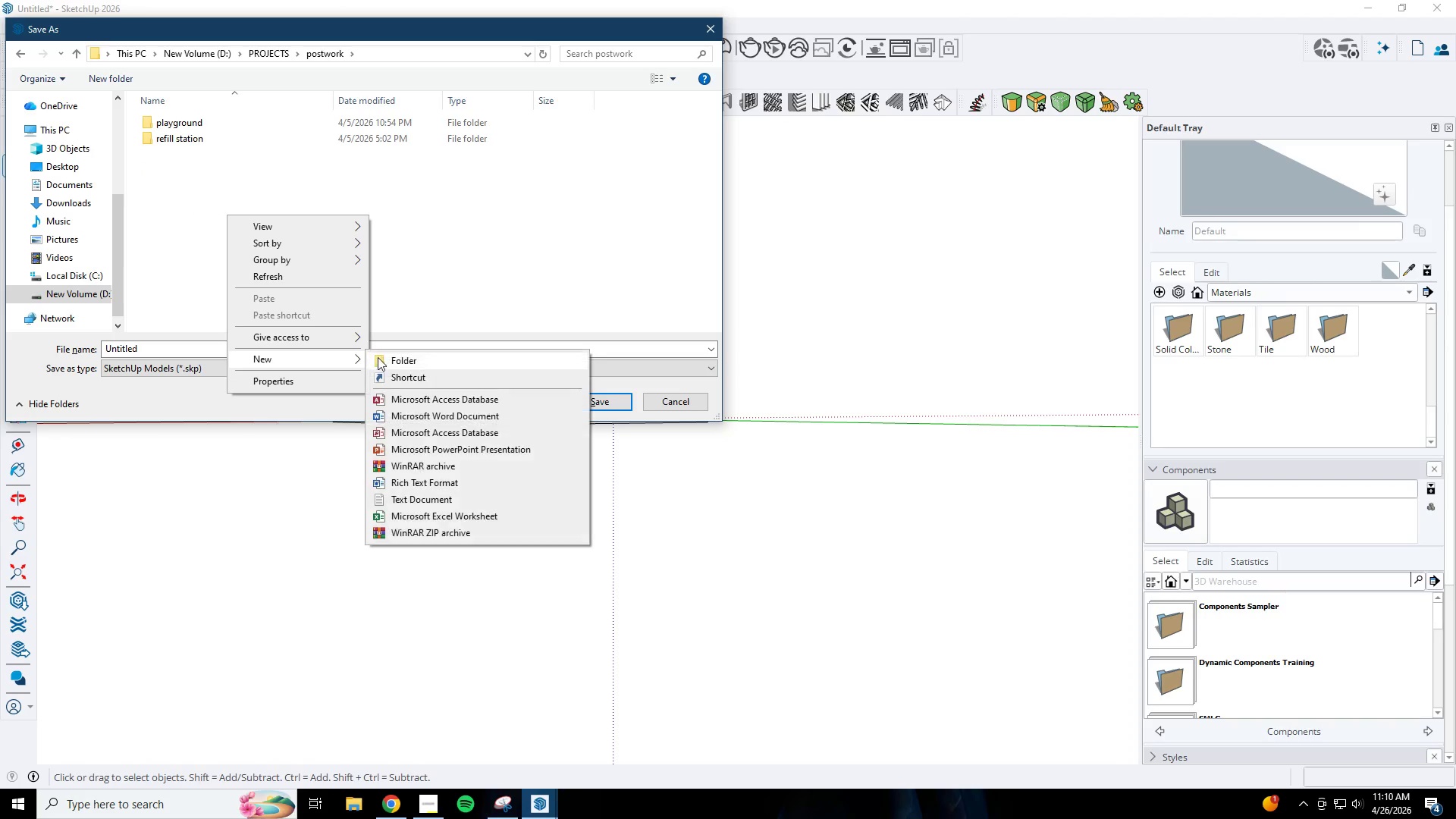 
left_click([385, 360])
 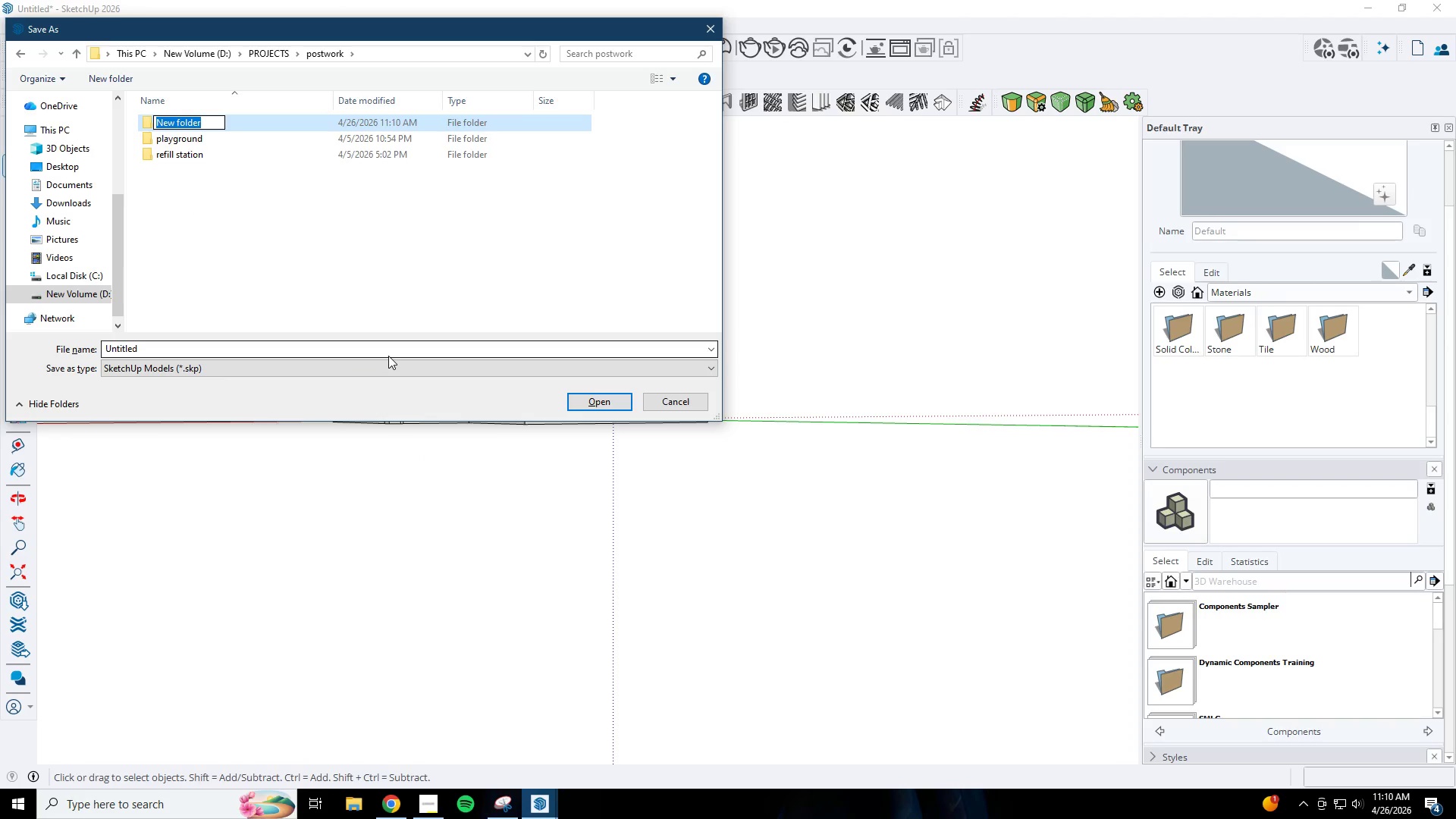 
type(of)
key(Backspace)
key(Backspace)
key(Backspace)
type(20 ft container )
 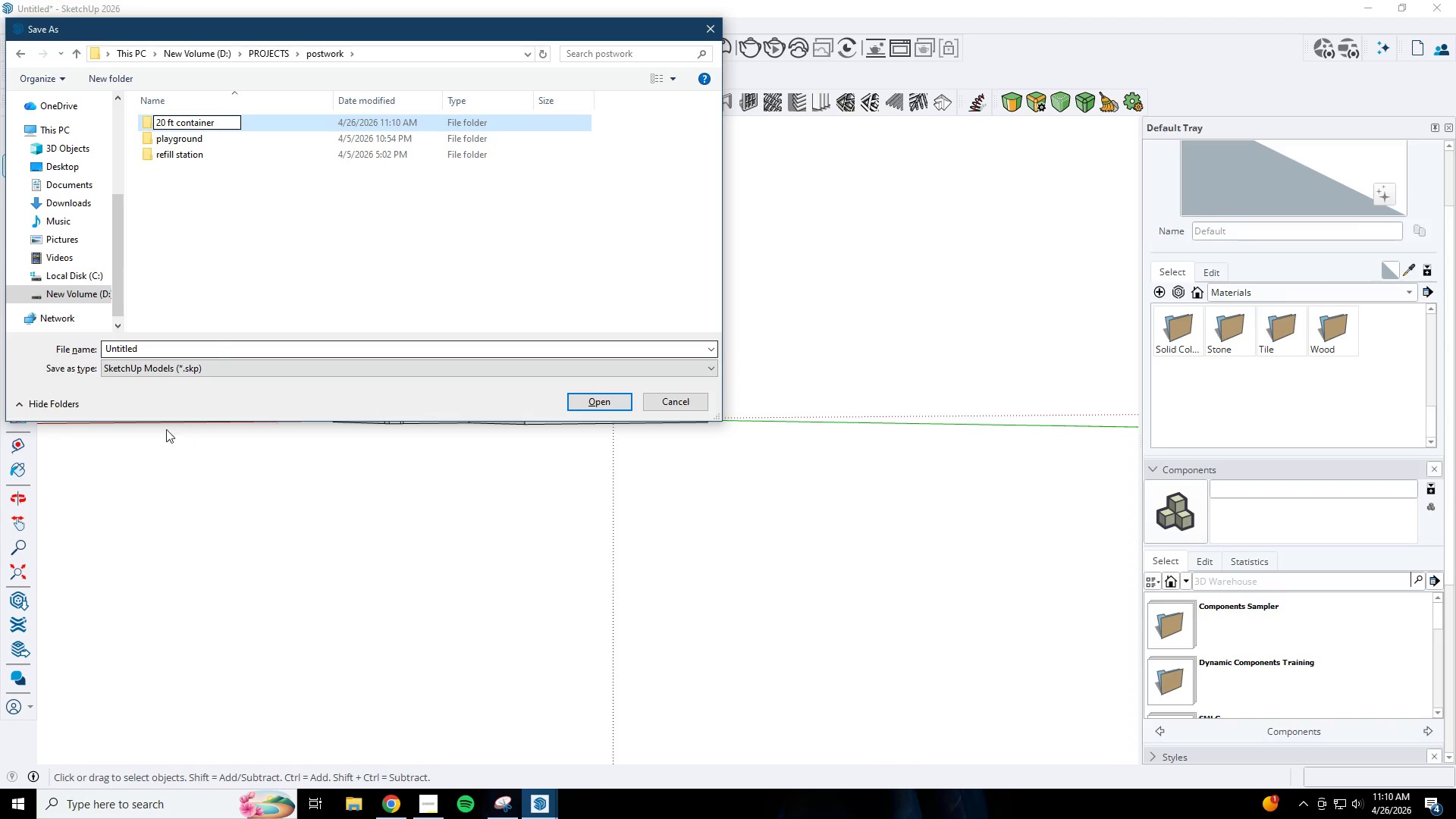 
left_click([248, 324])
 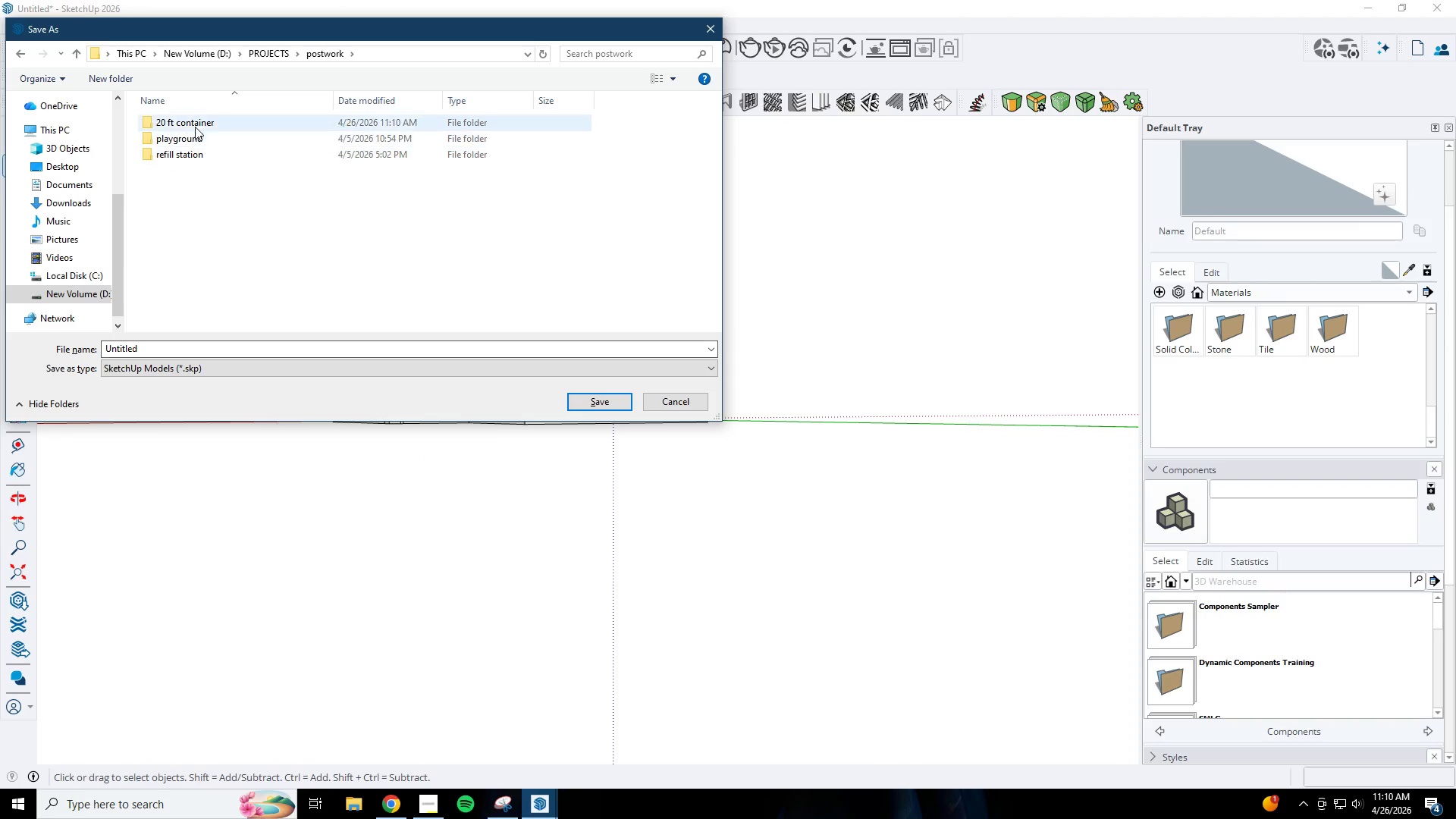 
double_click([199, 116])
 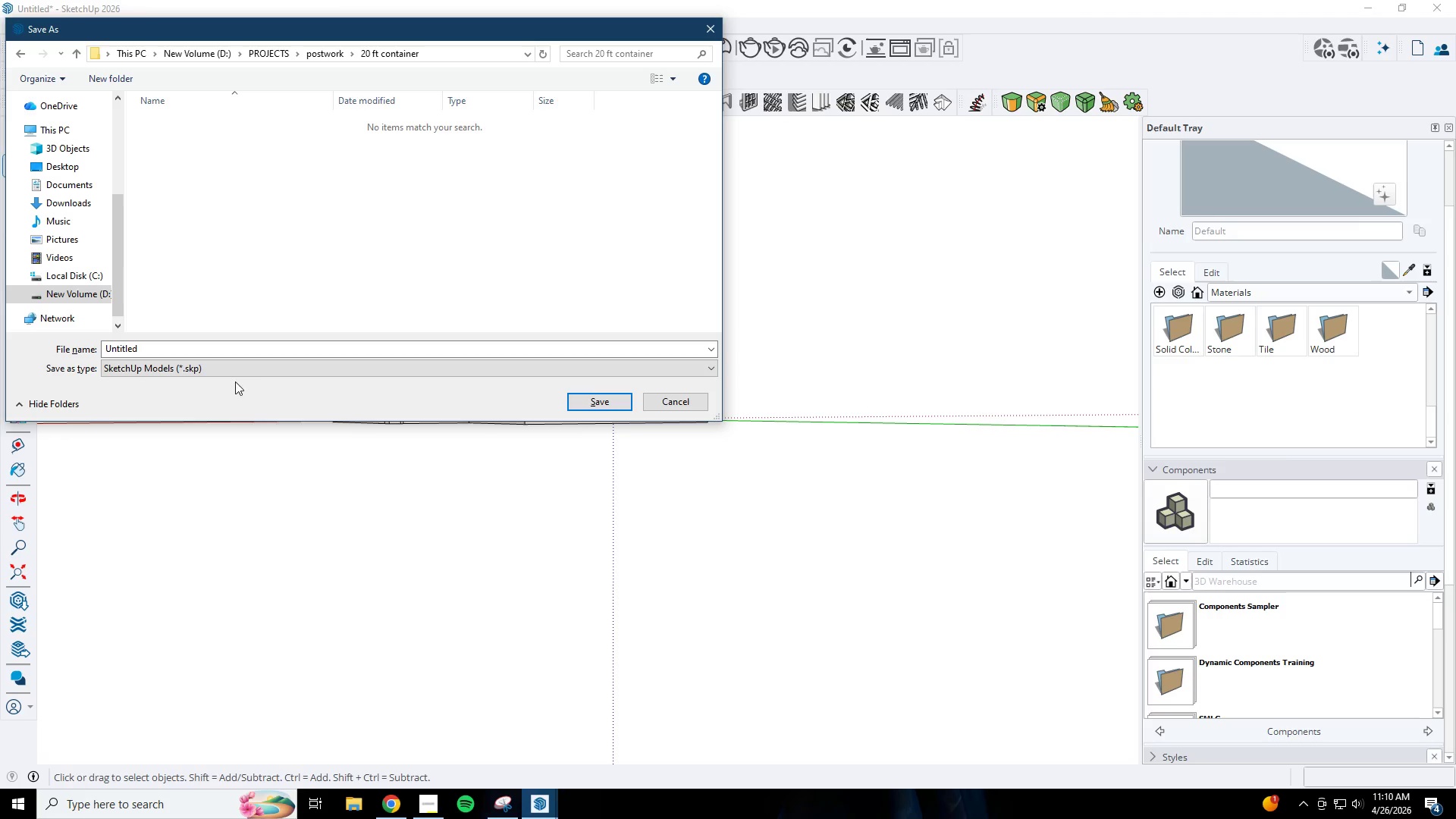 
left_click([235, 346])
 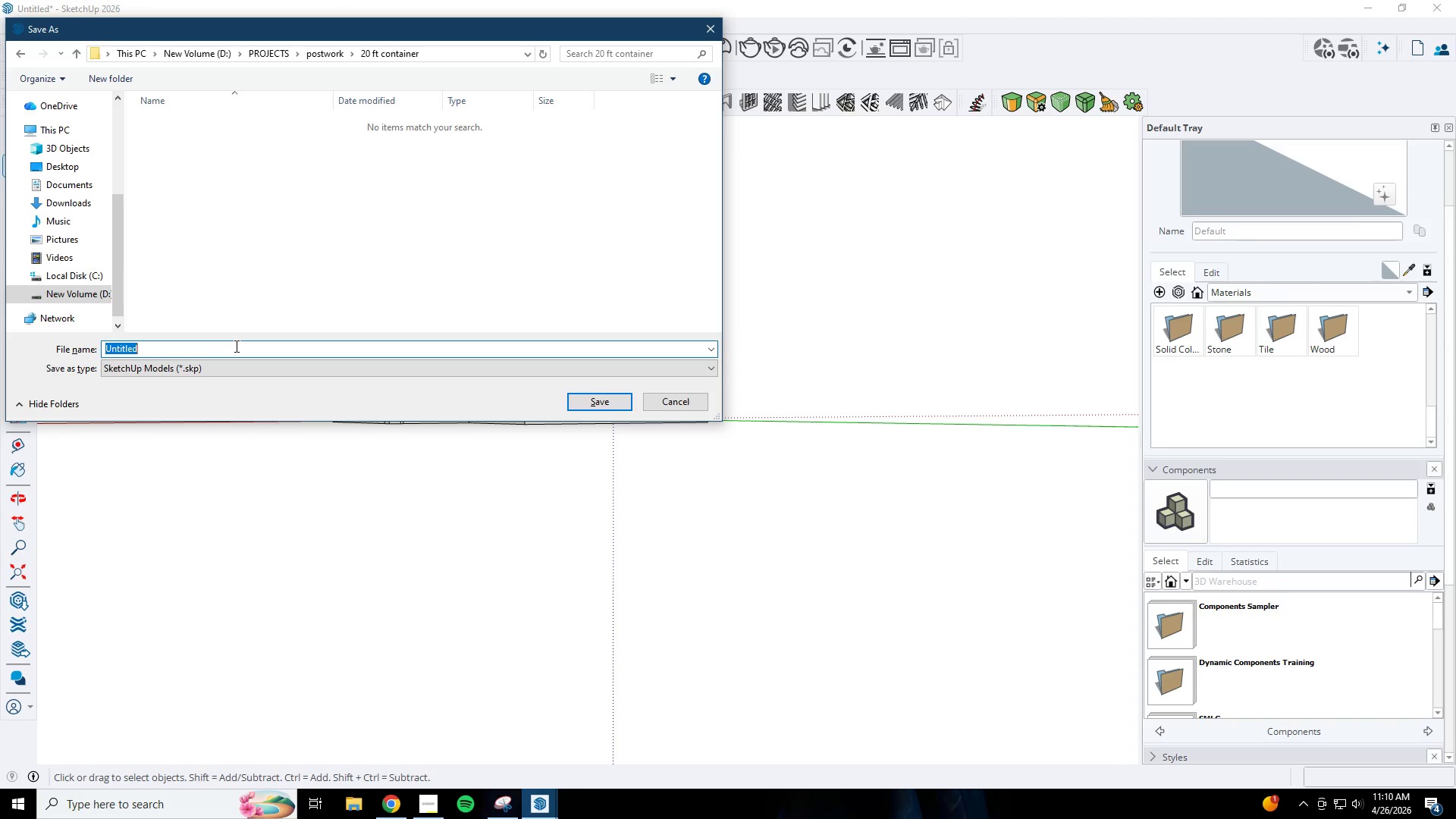 
type(KP file )
 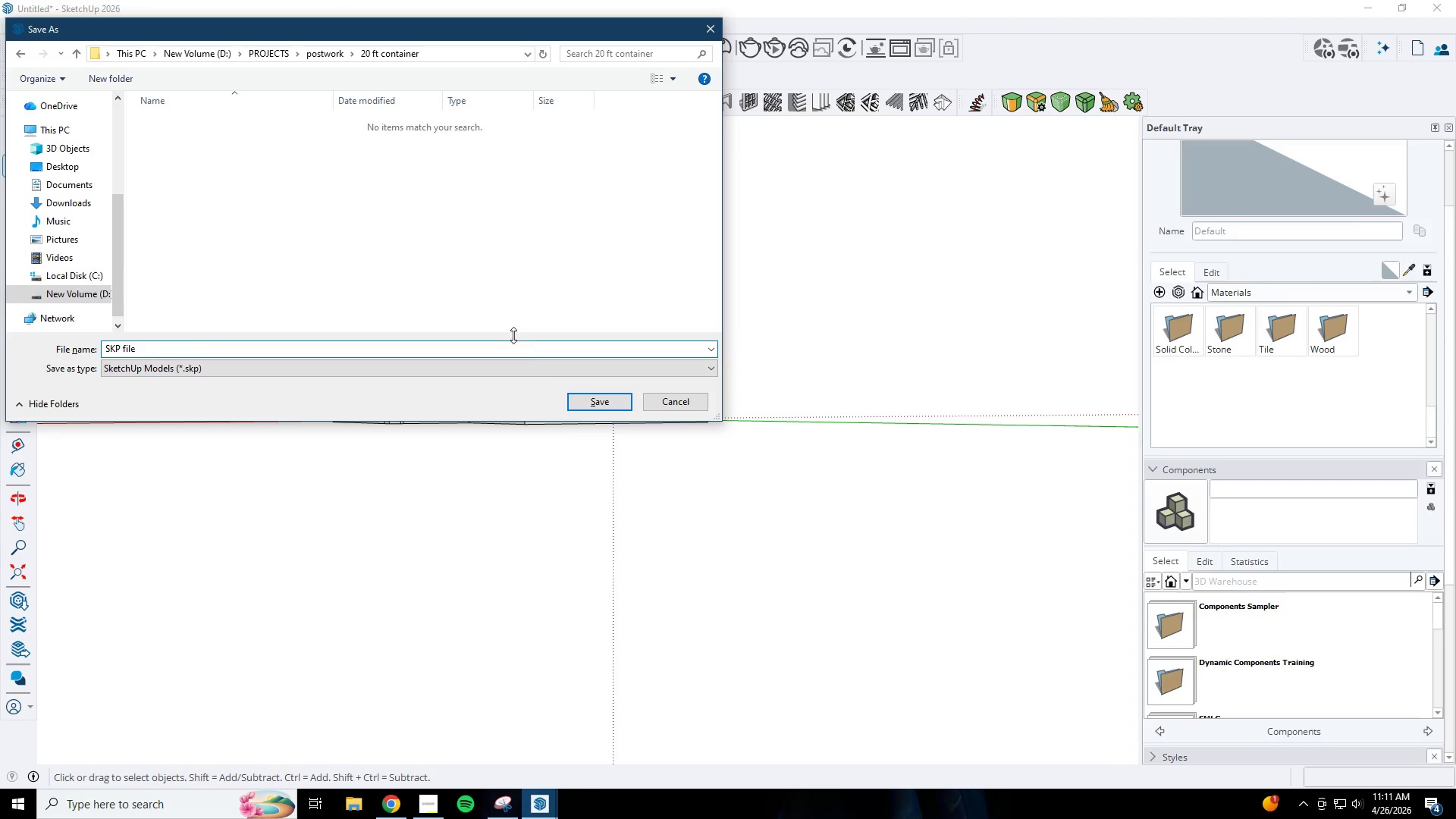 
left_click([592, 413])
 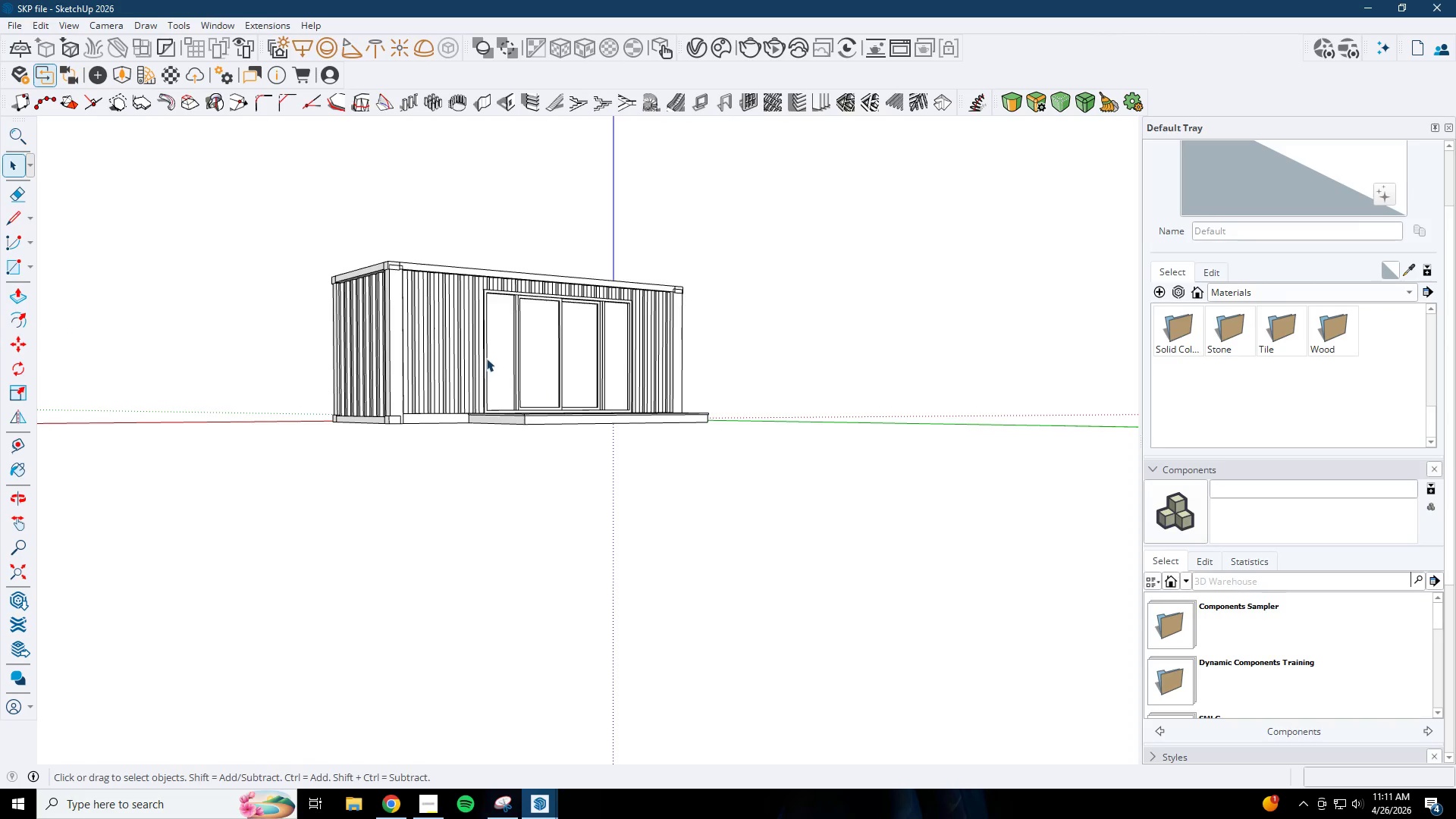 
scroll: coordinate [496, 297], scroll_direction: up, amount: 6.0
 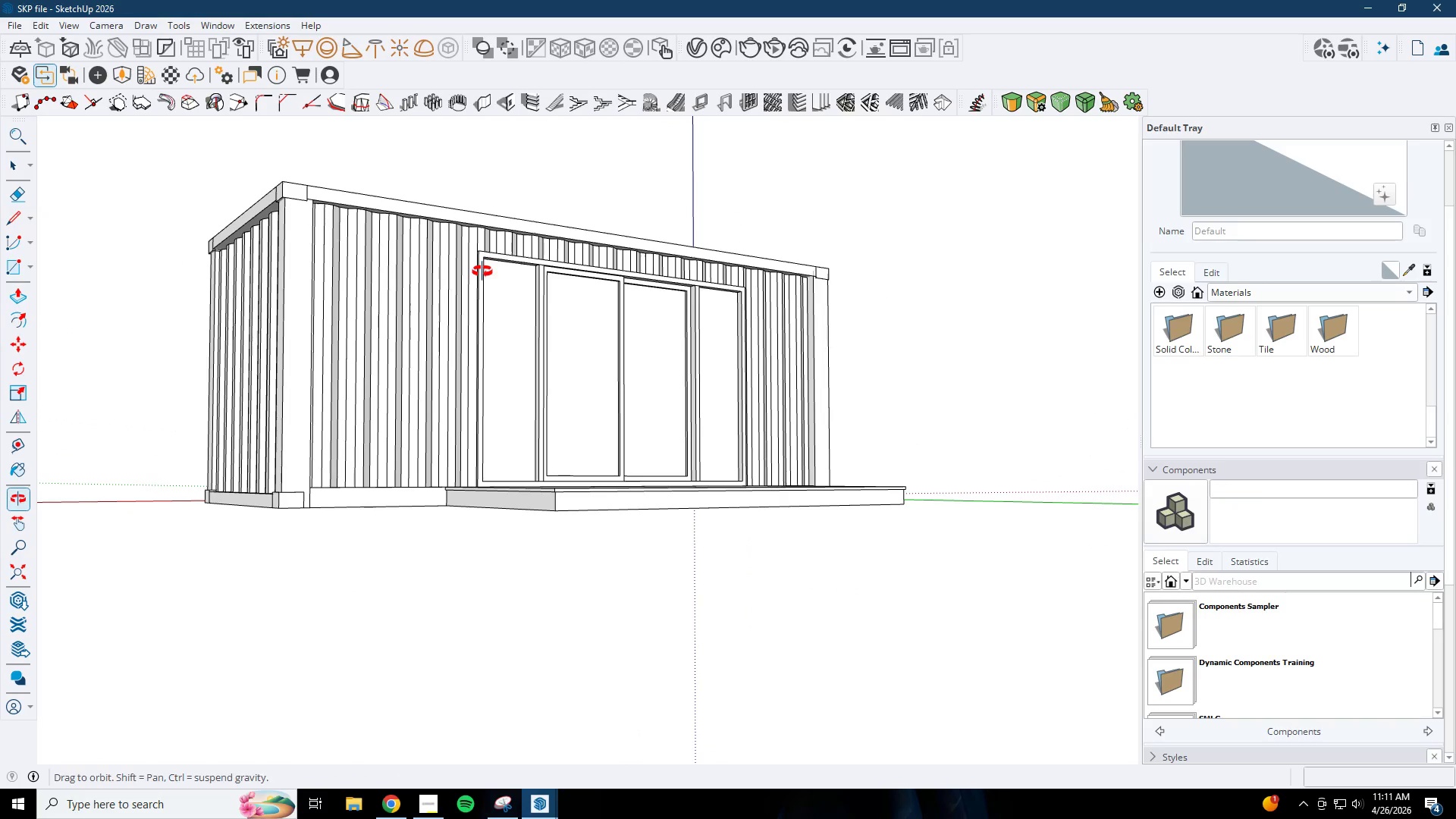 
key(R)
 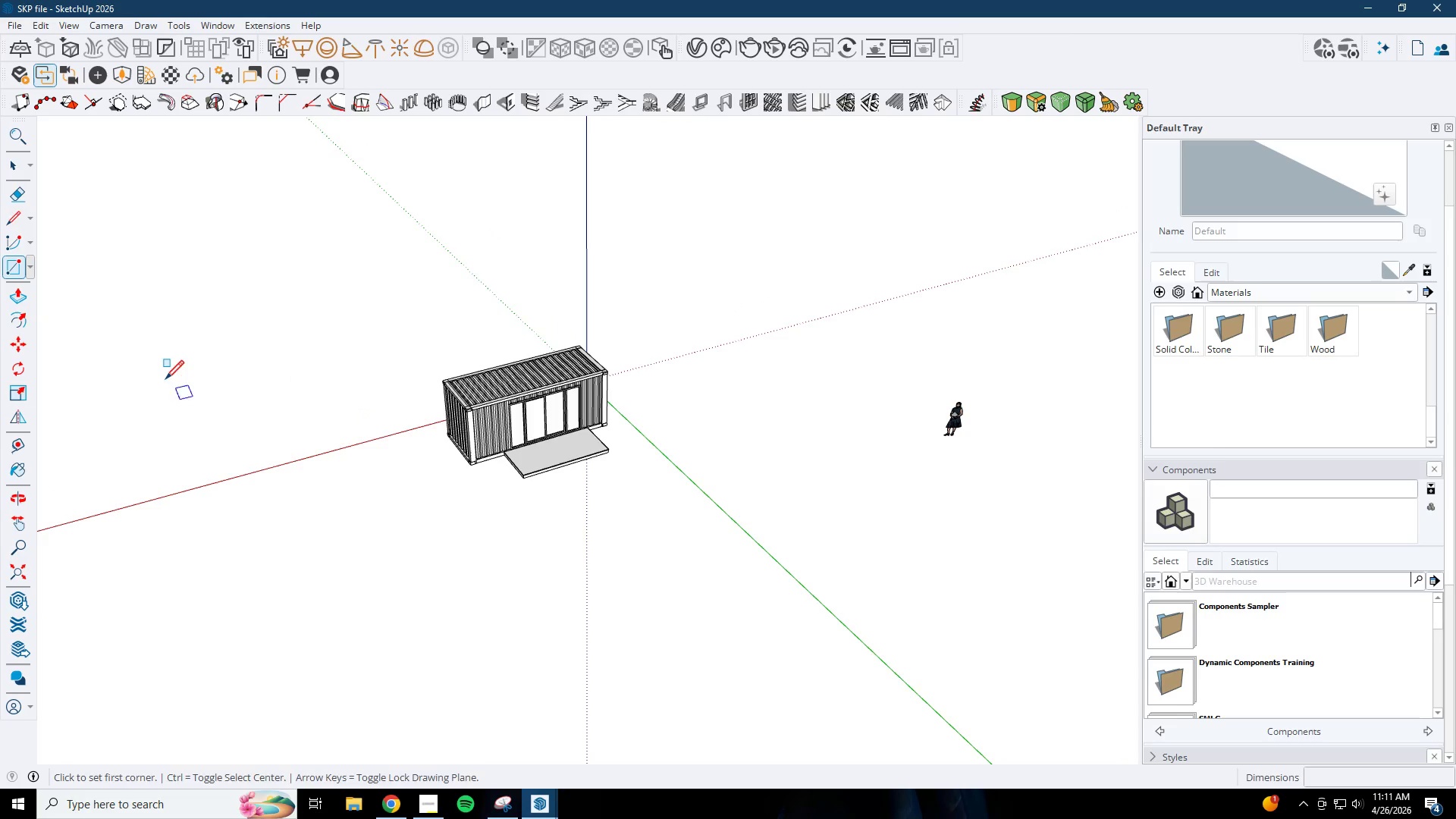 
left_click_drag(start_coordinate=[164, 379], to_coordinate=[190, 391])
 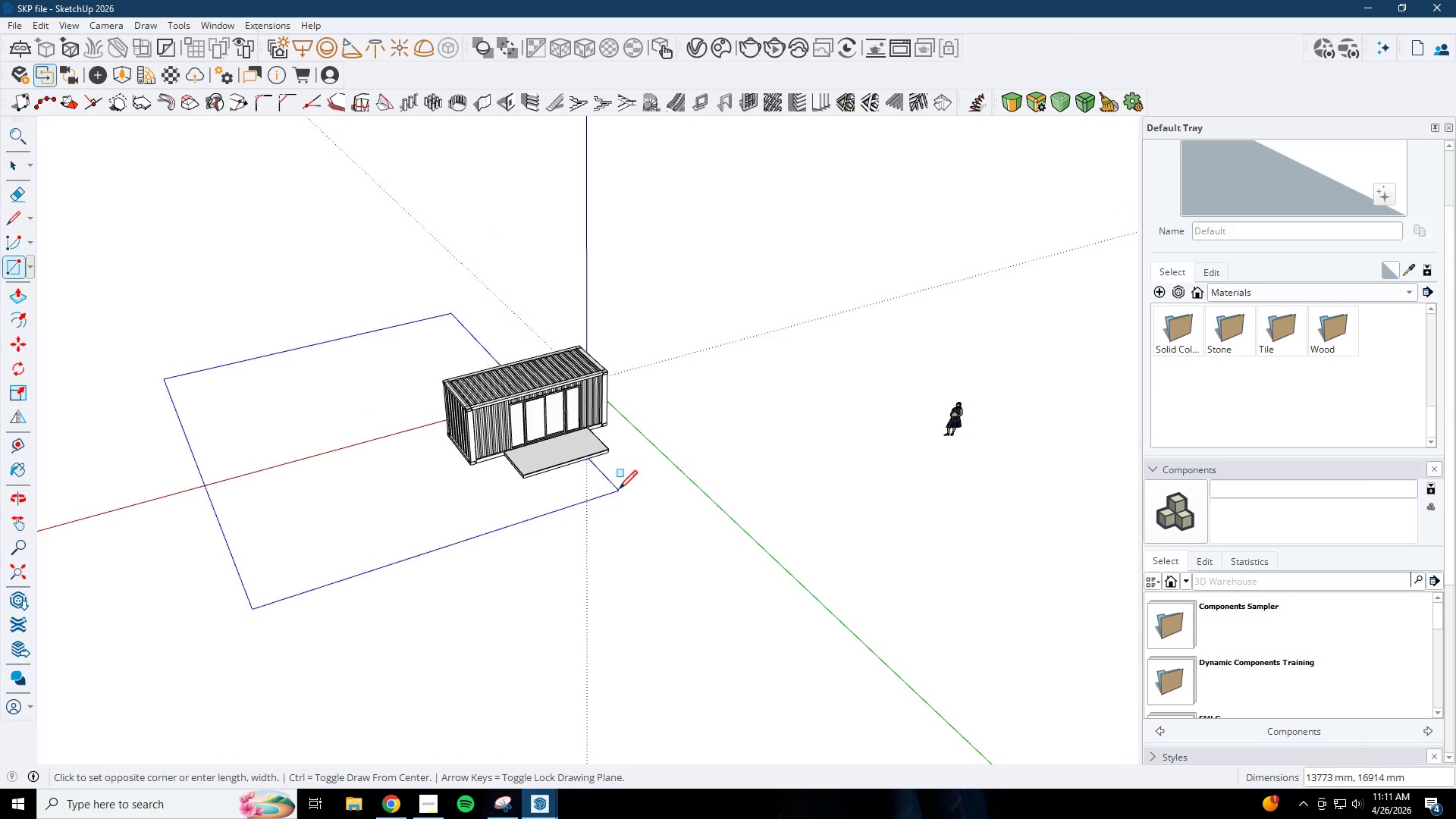 
scroll: coordinate [521, 450], scroll_direction: down, amount: 16.0
 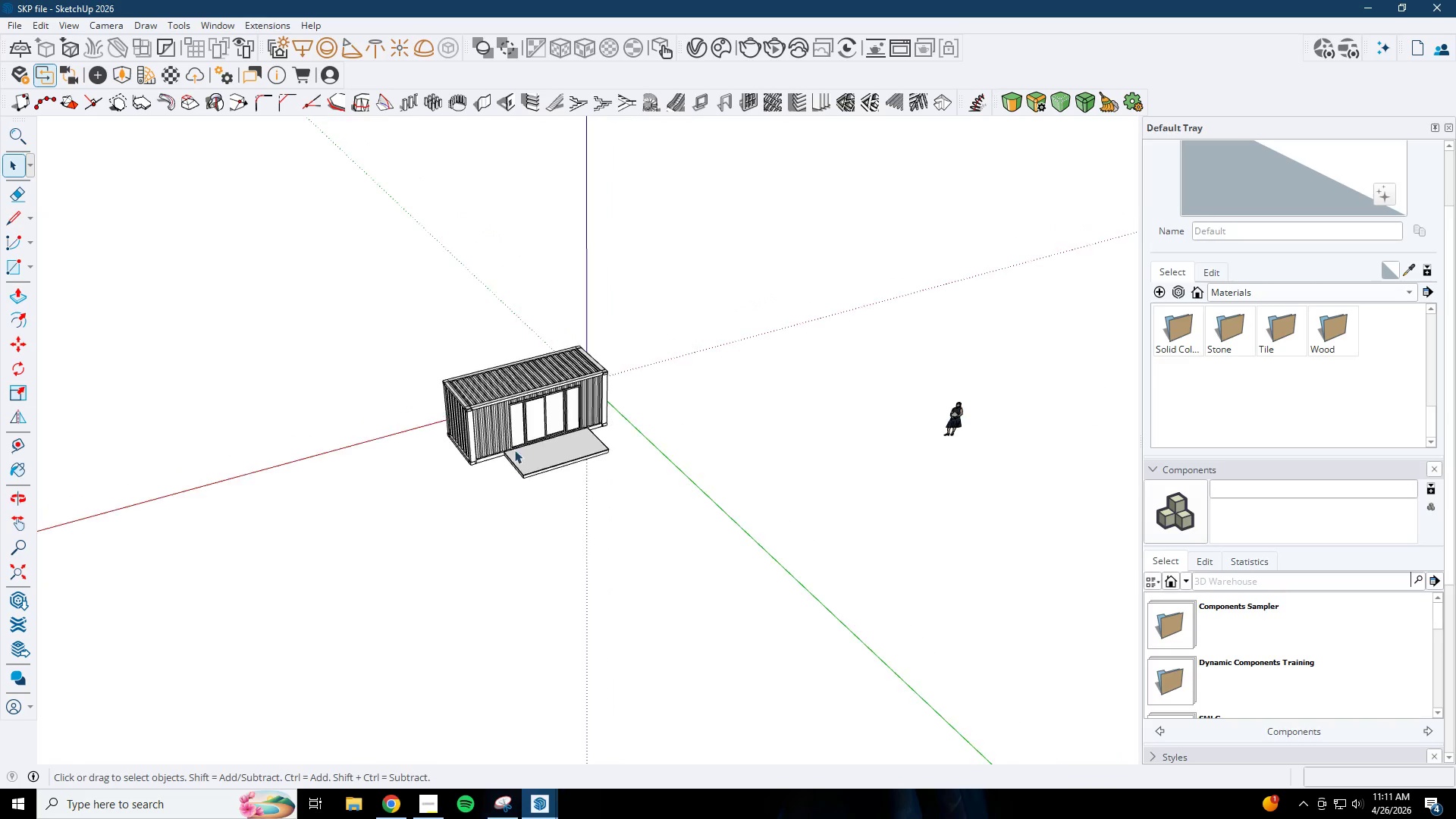 
scroll: coordinate [475, 431], scroll_direction: up, amount: 2.0
 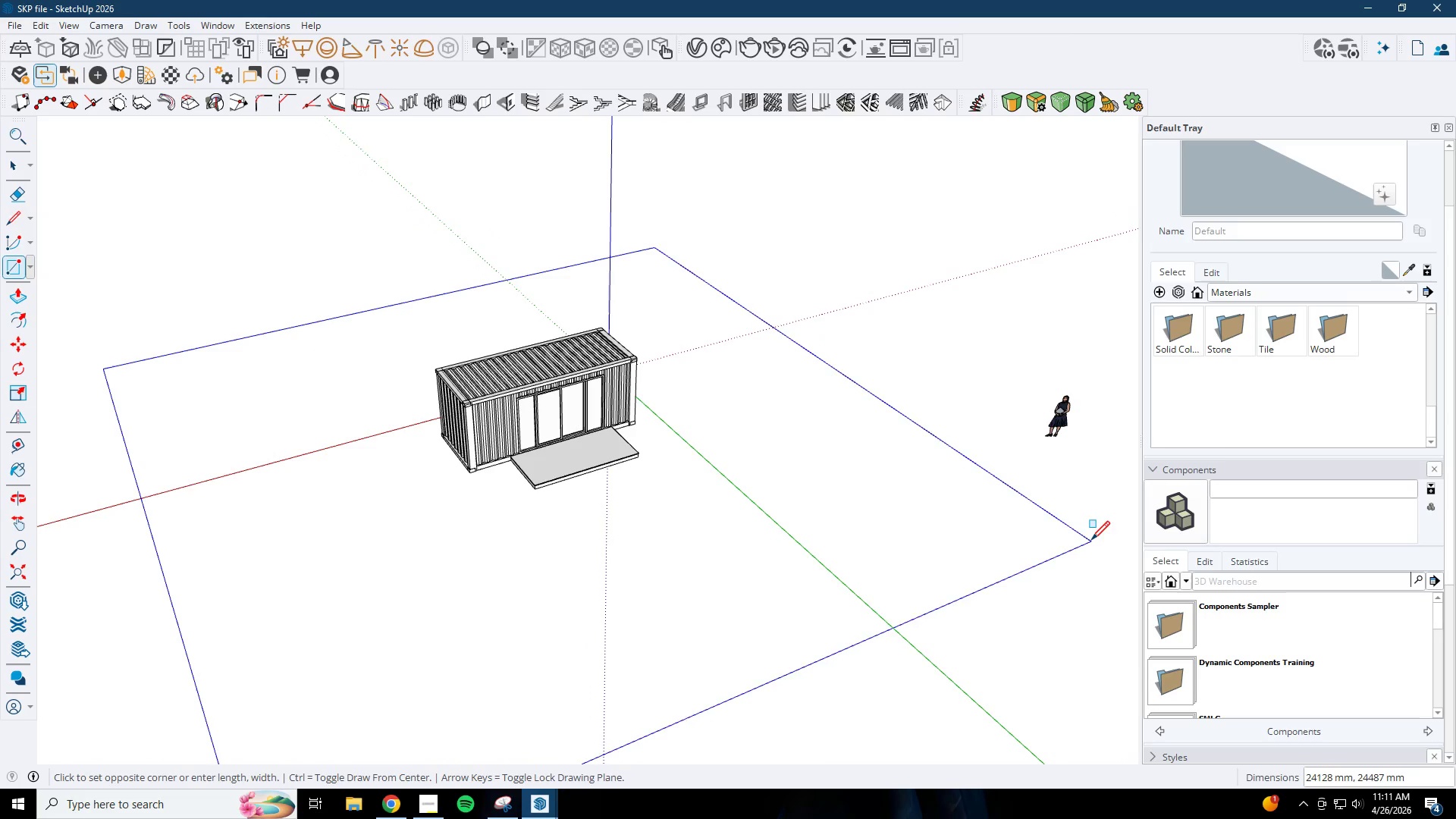 
left_click([1089, 536])
 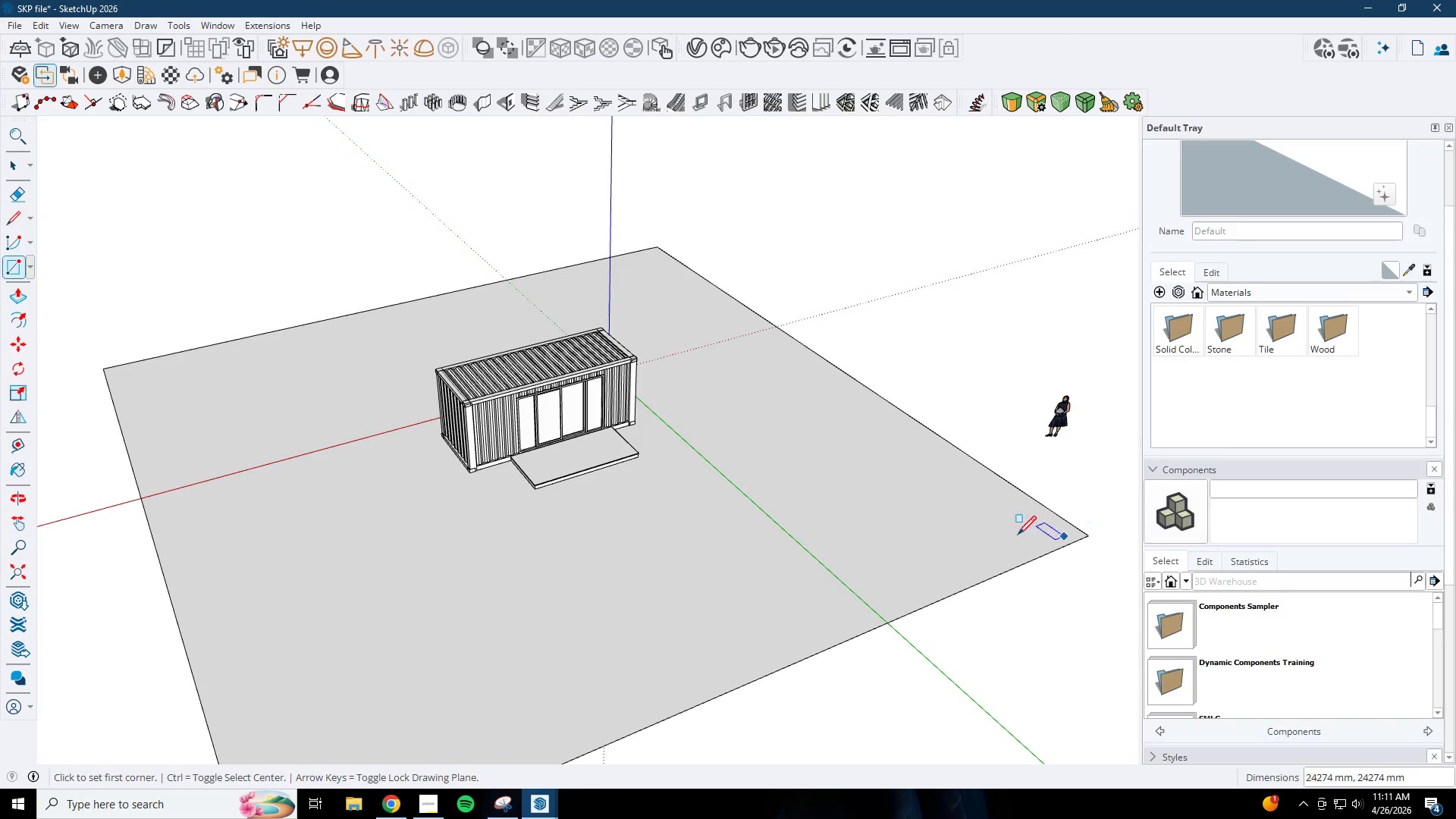 
key(Space)
 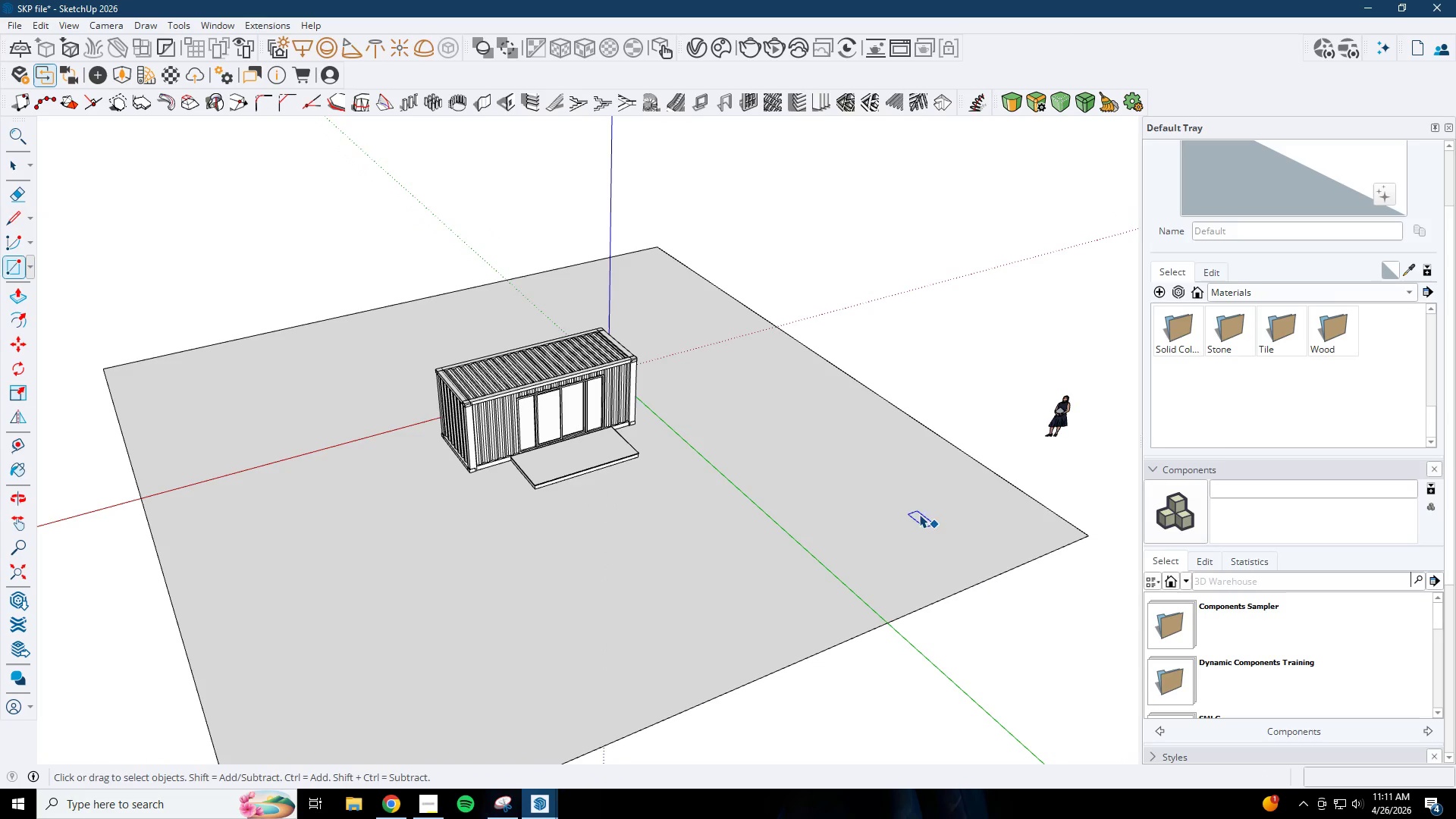 
key(Escape)
 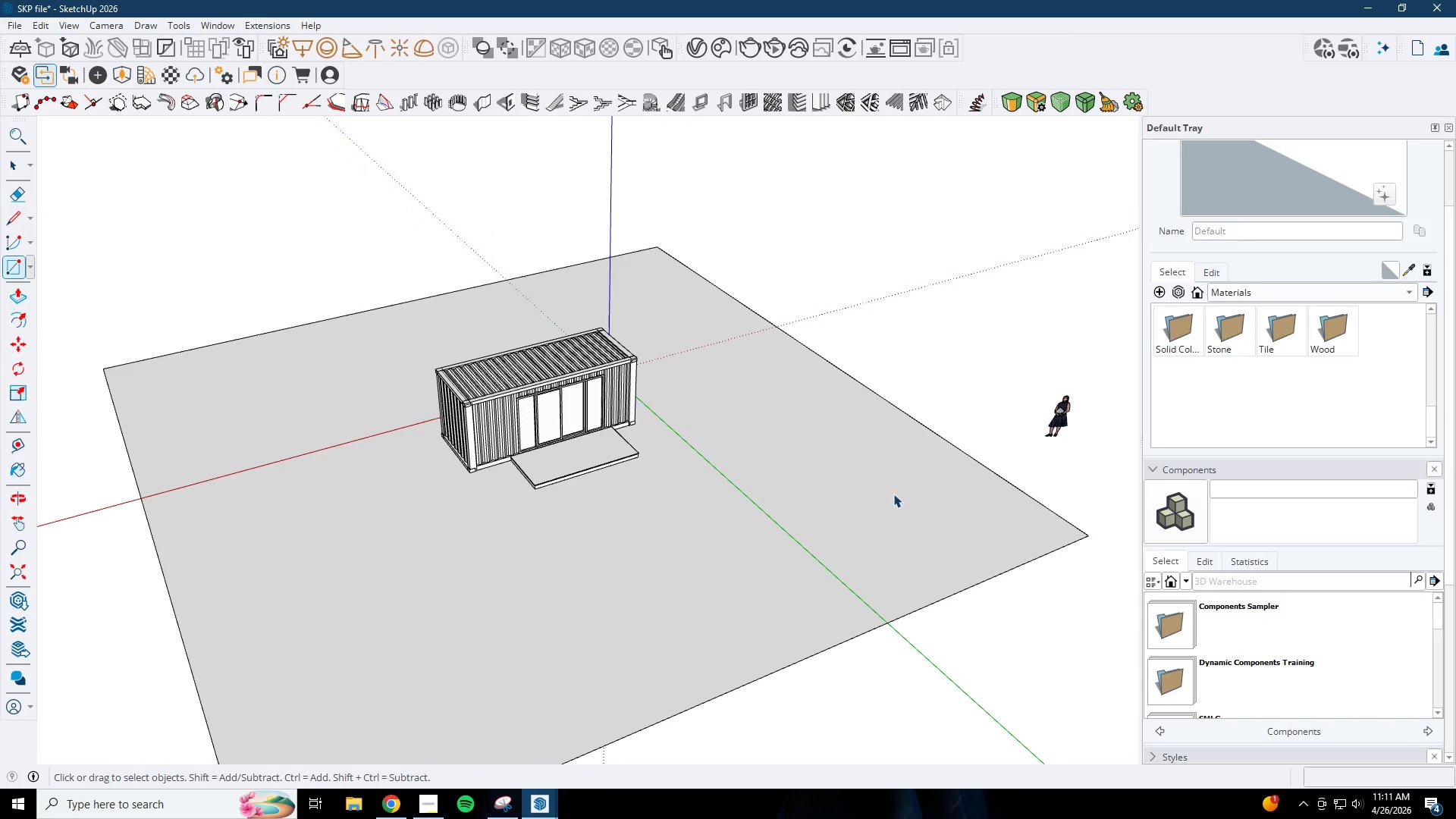 
double_click([889, 488])
 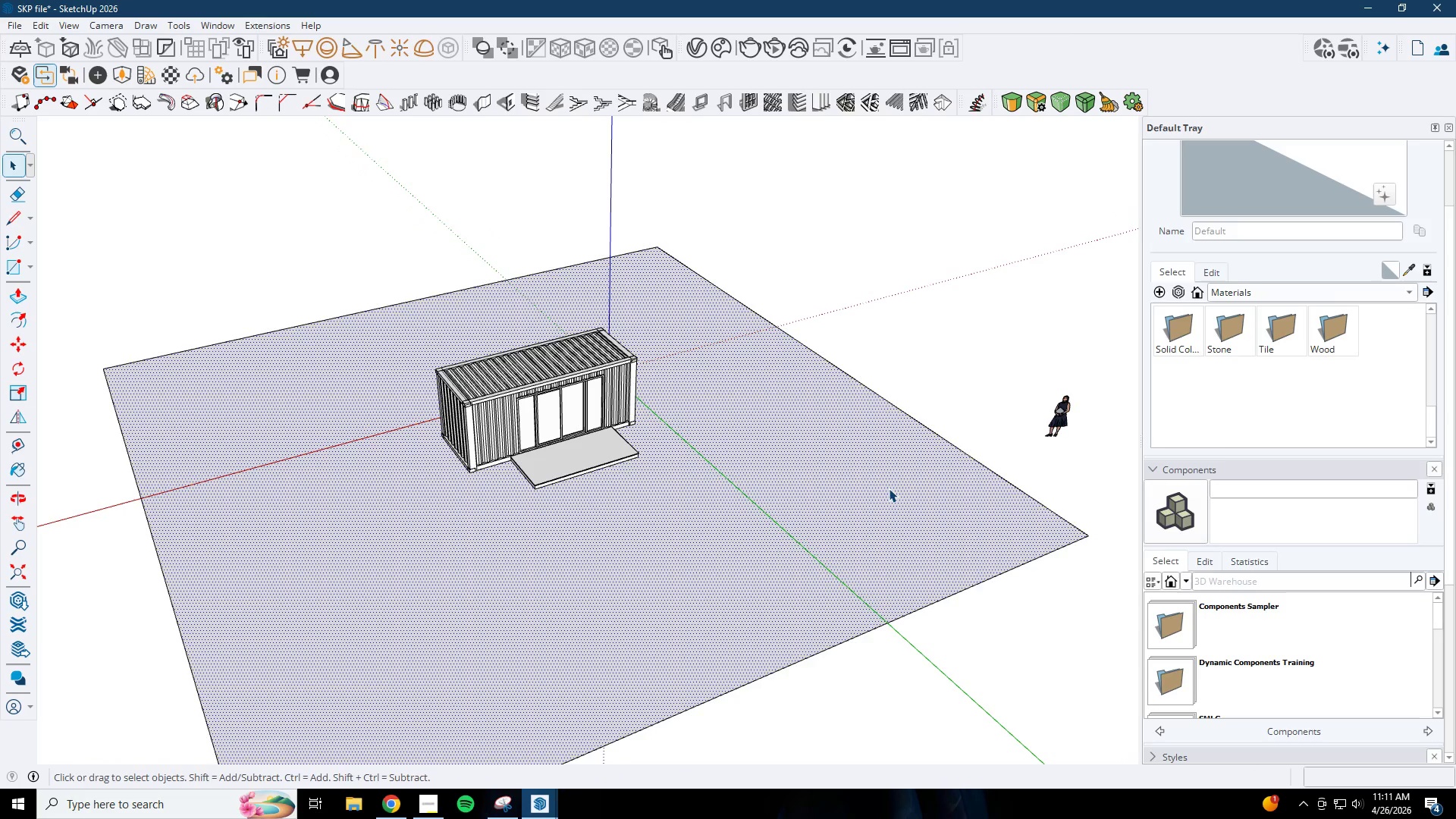 
triple_click([889, 488])
 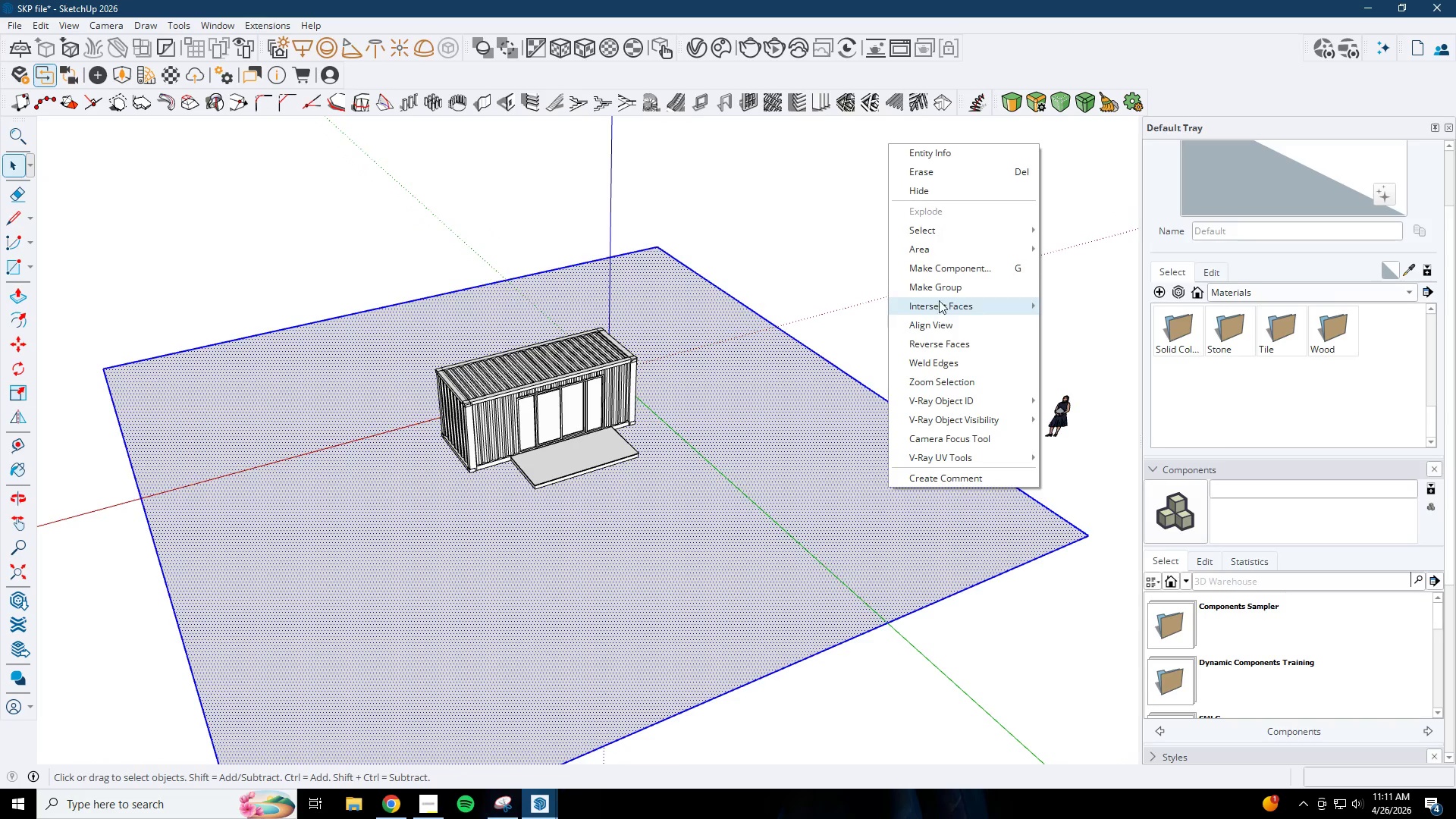 
double_click([844, 318])
 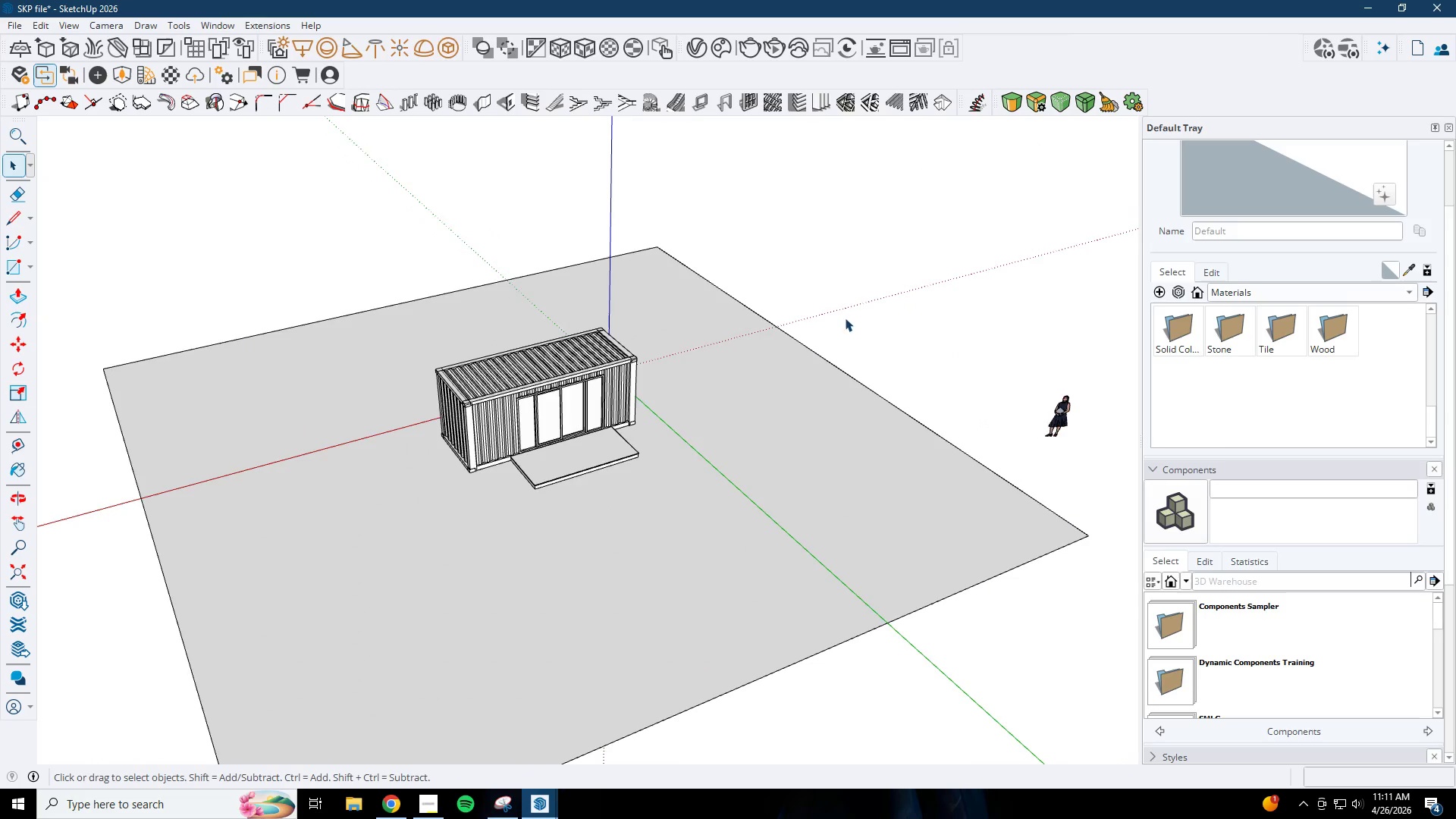 
scroll: coordinate [629, 426], scroll_direction: down, amount: 2.0
 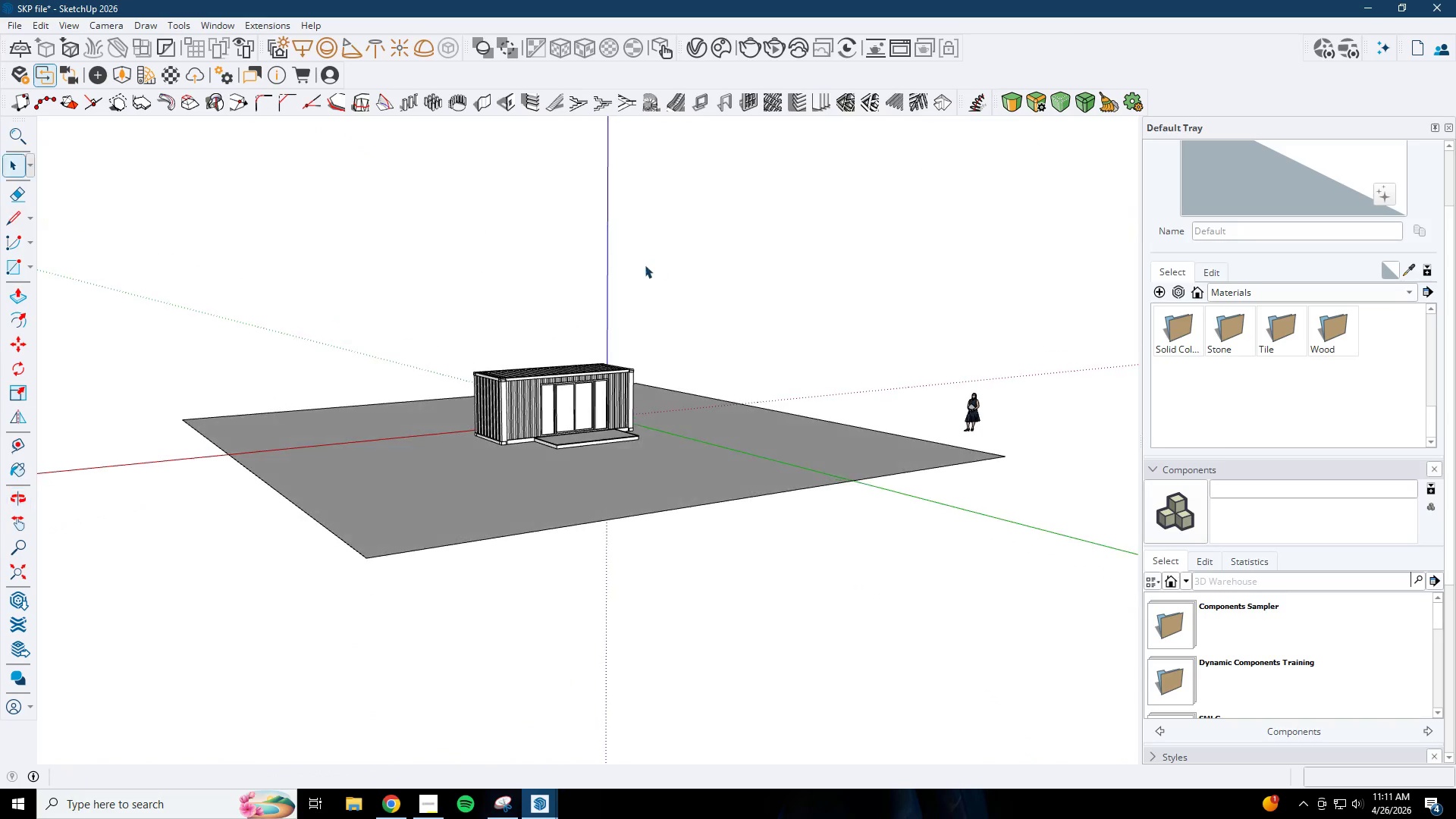 
scroll: coordinate [356, 474], scroll_direction: up, amount: 16.0
 